 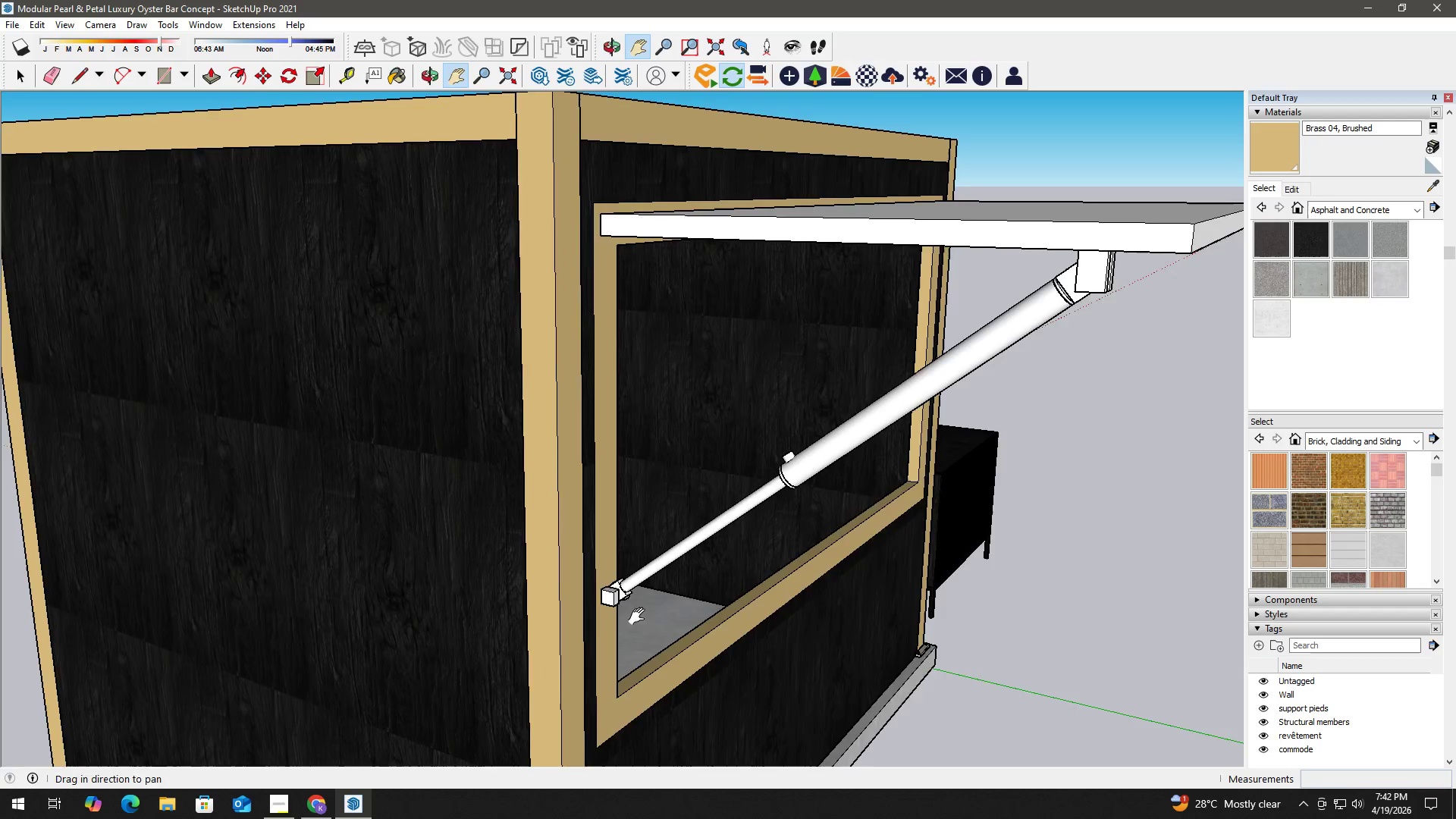 
scroll: coordinate [288, 440], scroll_direction: up, amount: 9.0
 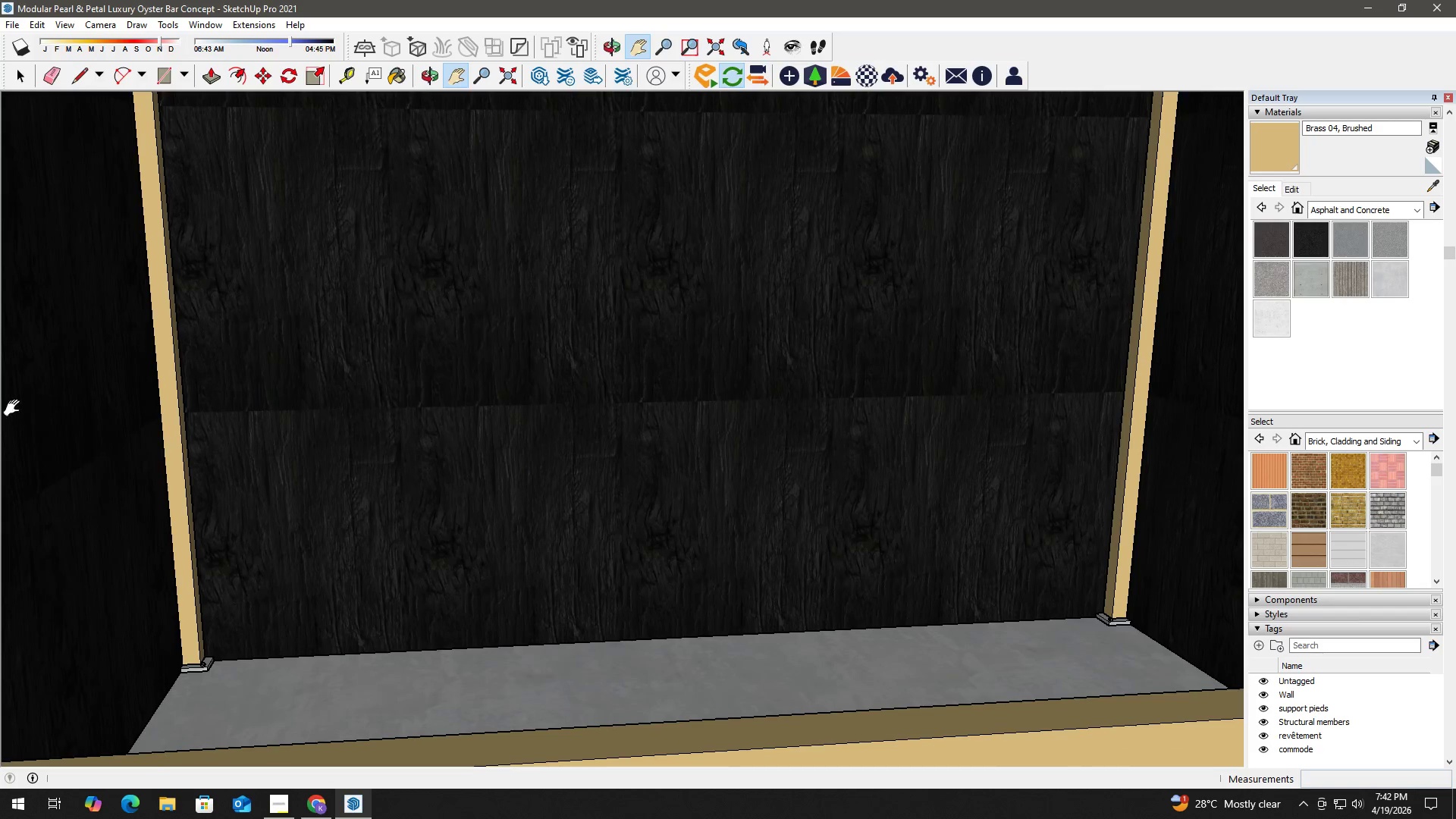 
type(hh)
 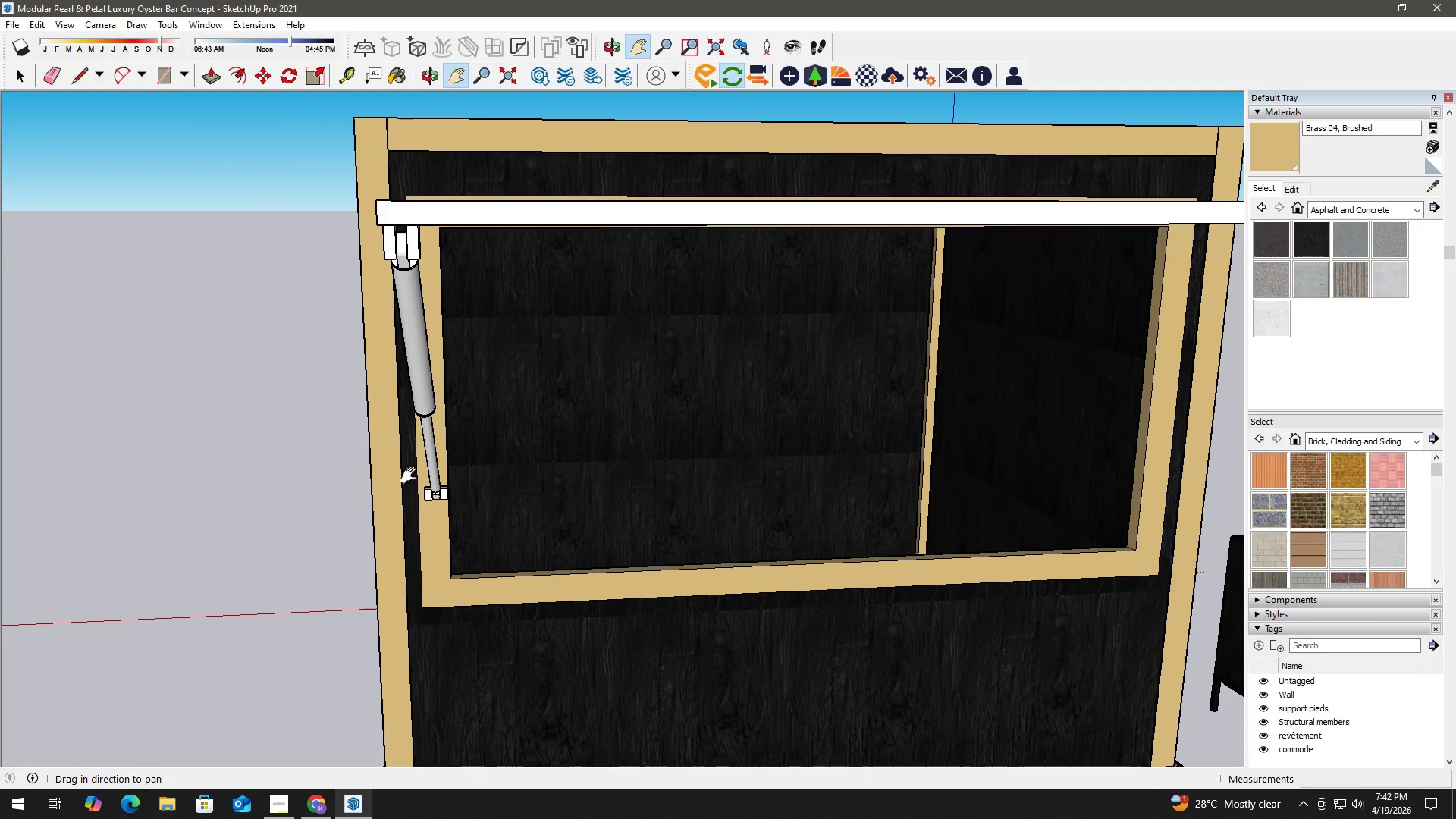 
left_click_drag(start_coordinate=[96, 418], to_coordinate=[428, 407])
 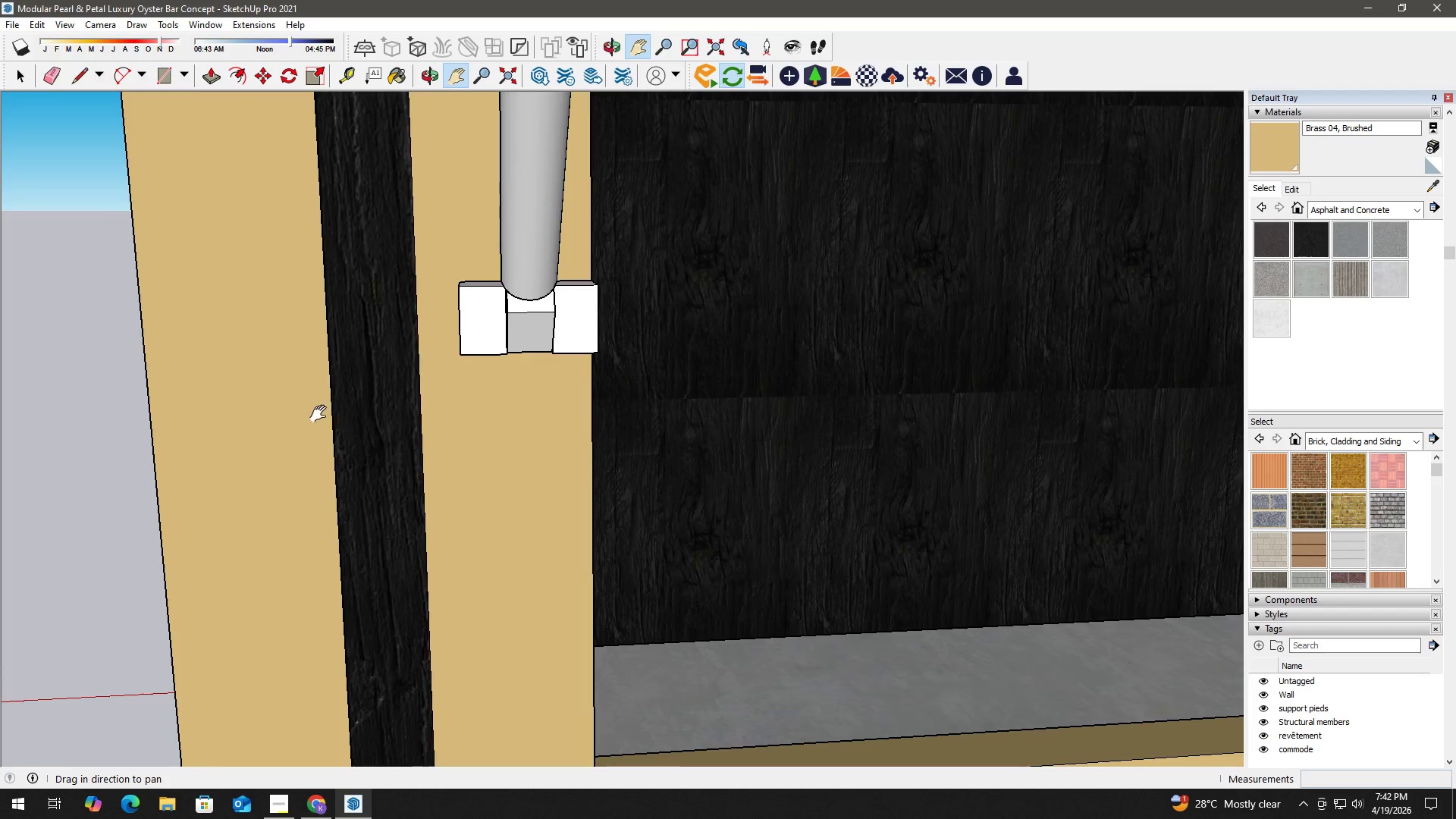 
left_click_drag(start_coordinate=[356, 428], to_coordinate=[403, 530])
 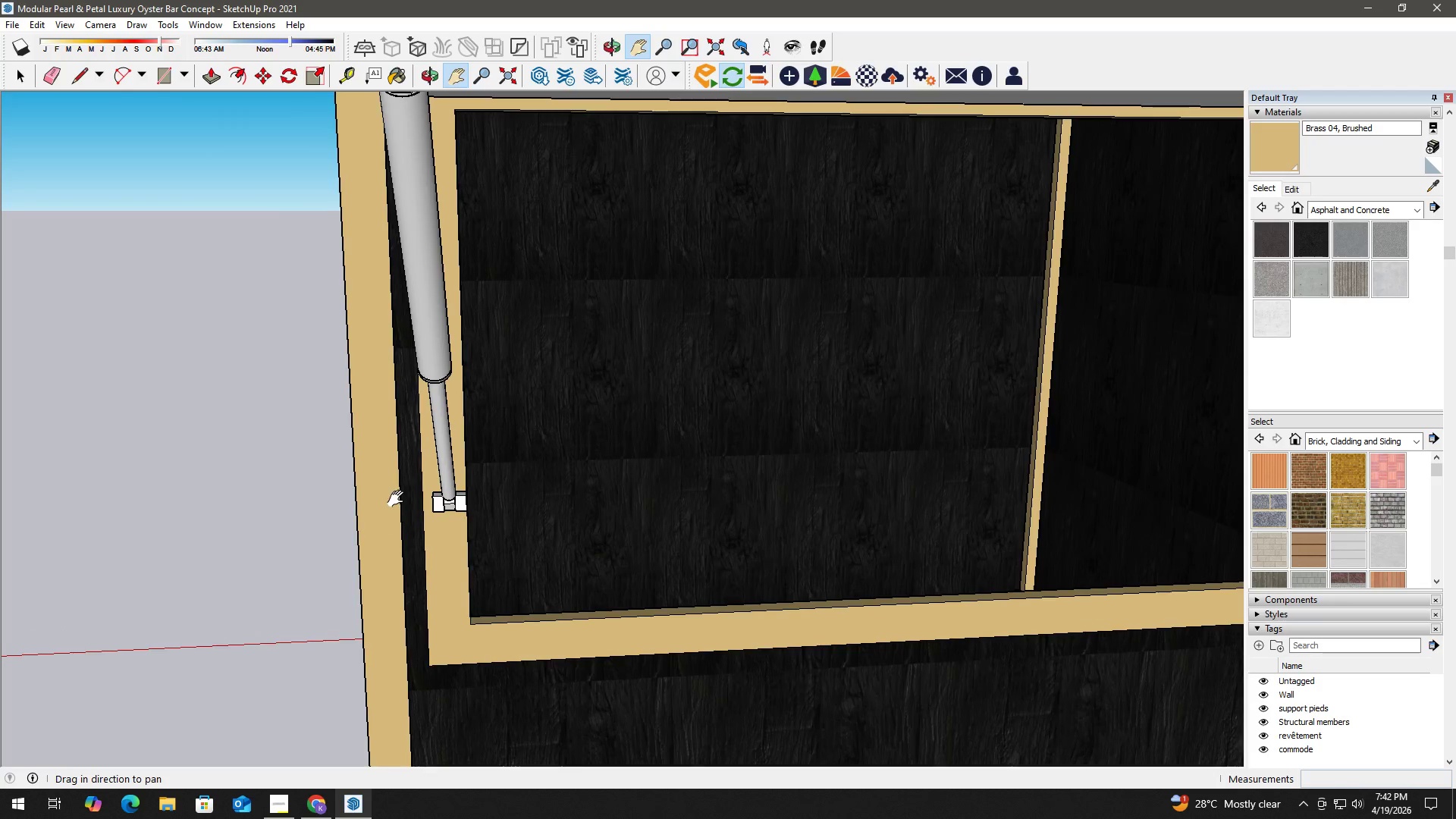 
scroll: coordinate [407, 475], scroll_direction: down, amount: 19.0
 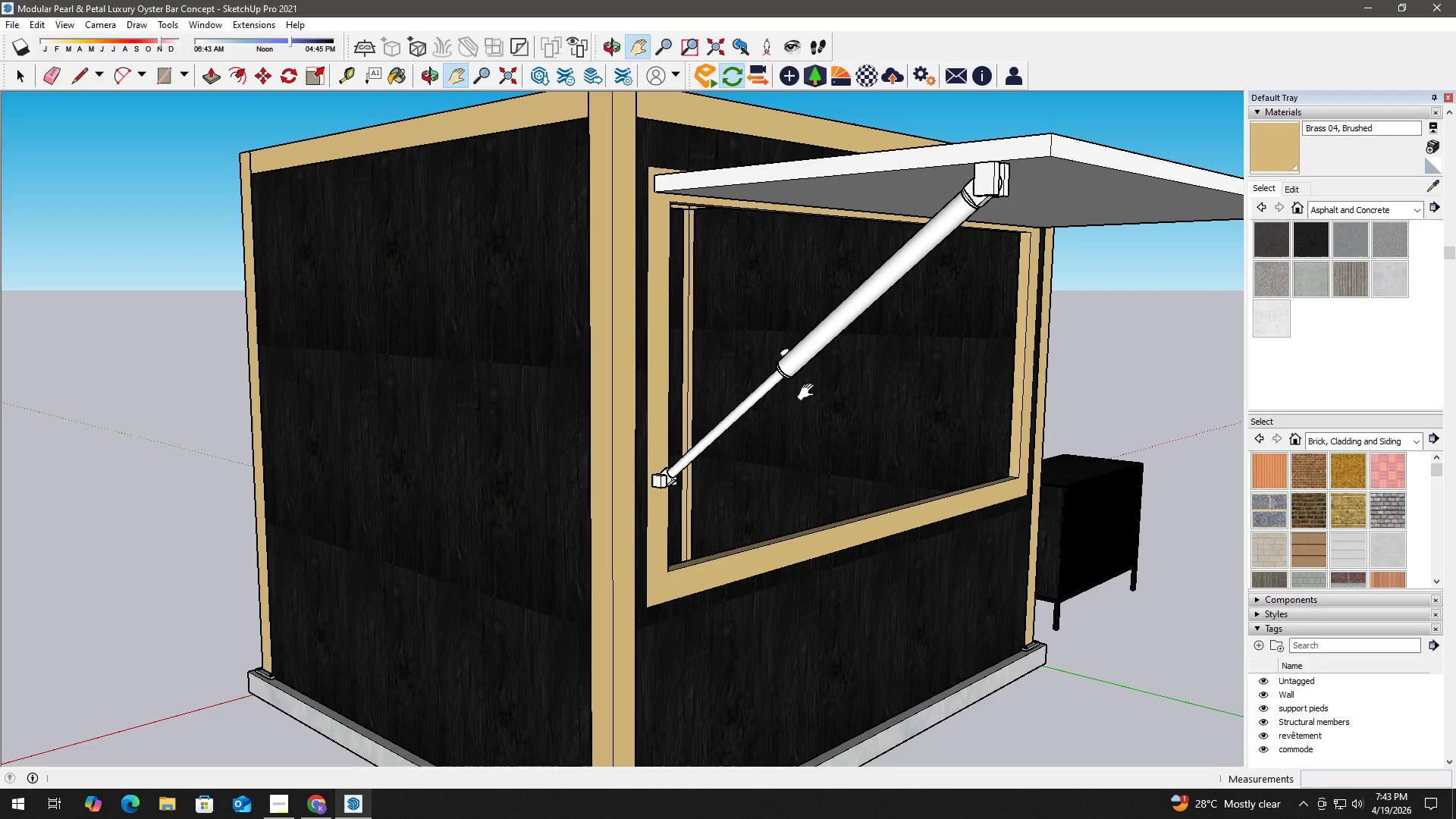 
wait(49.33)
 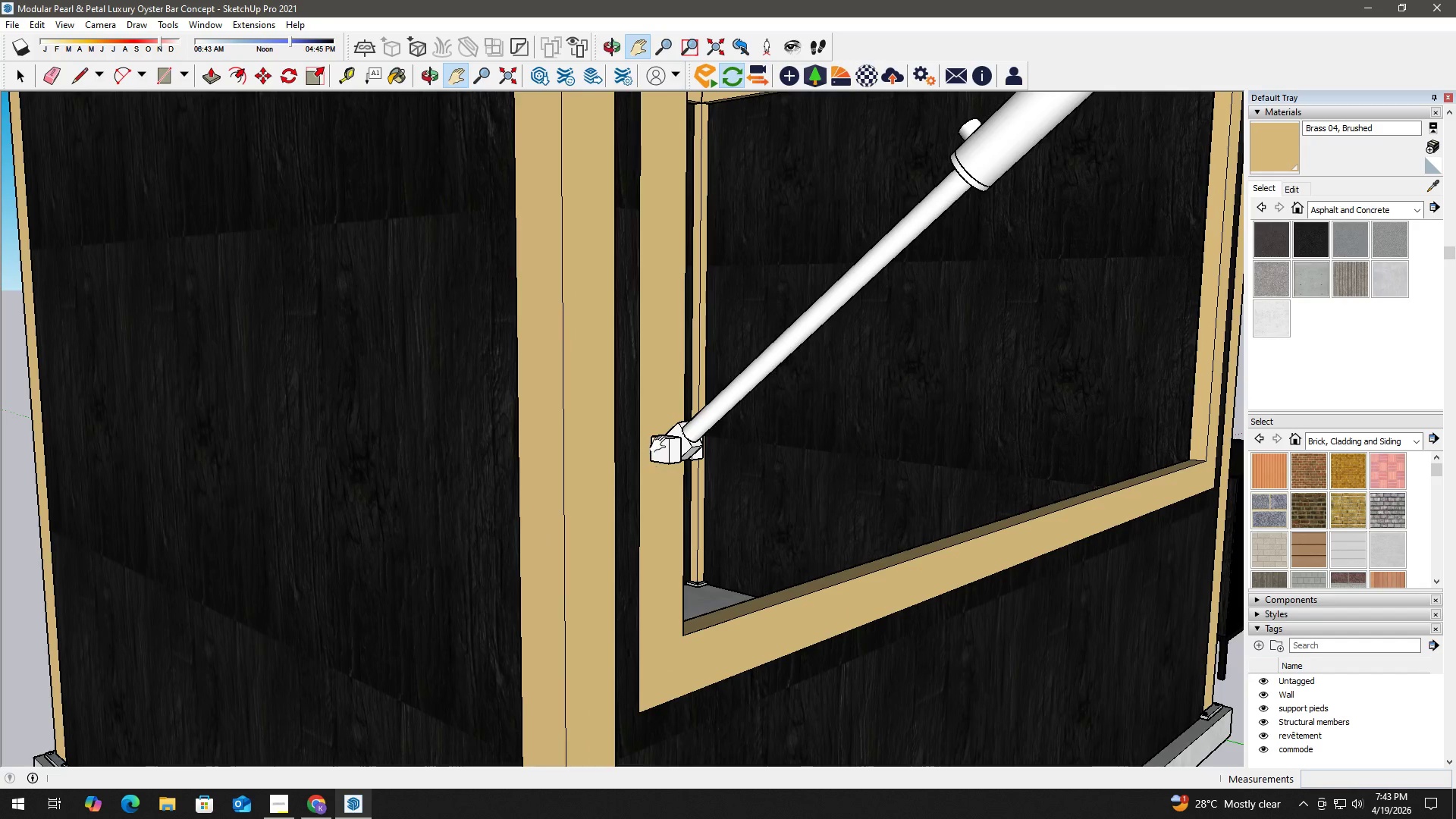 
key(Space)
 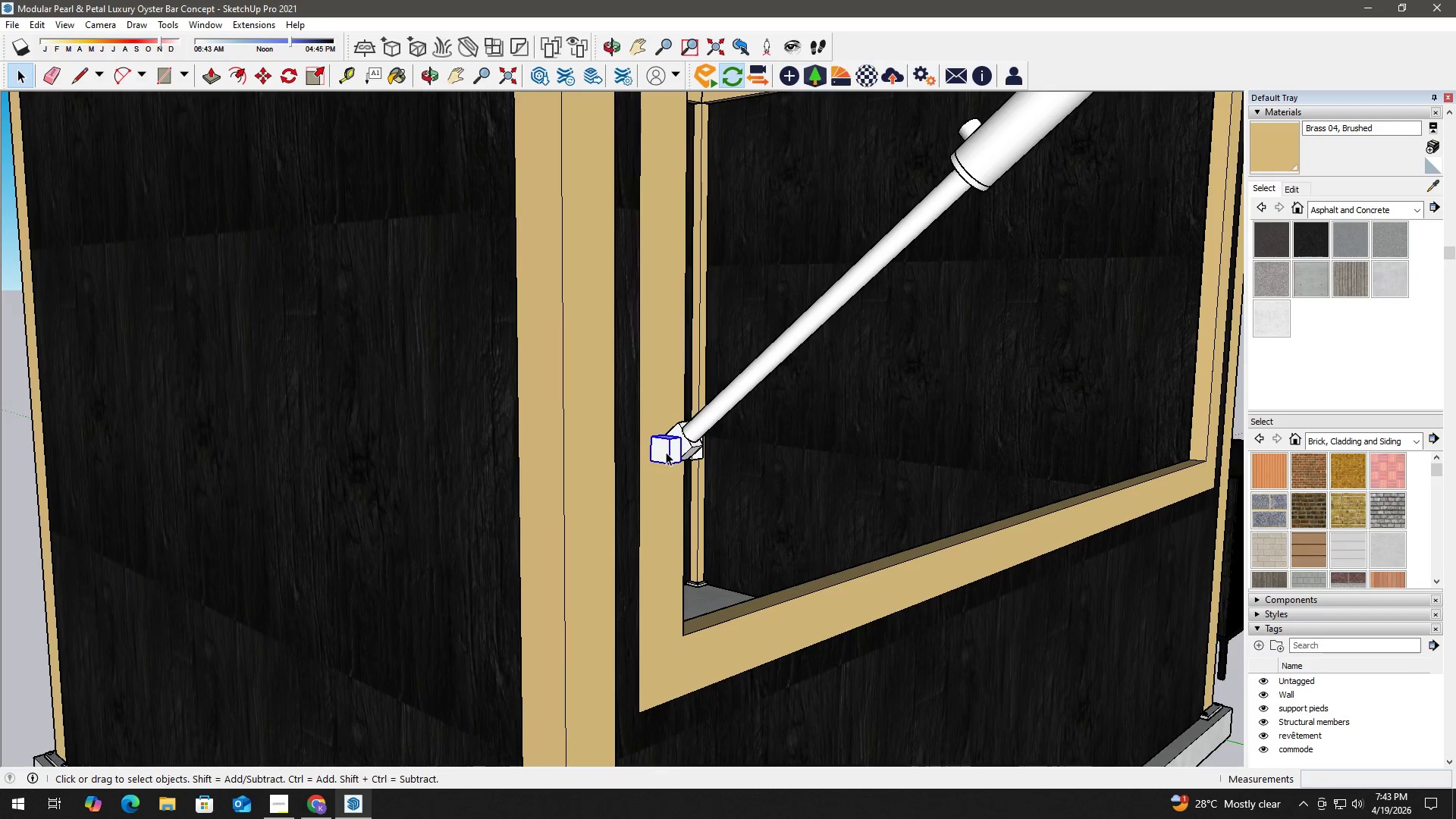 
scroll: coordinate [654, 482], scroll_direction: up, amount: 7.0
 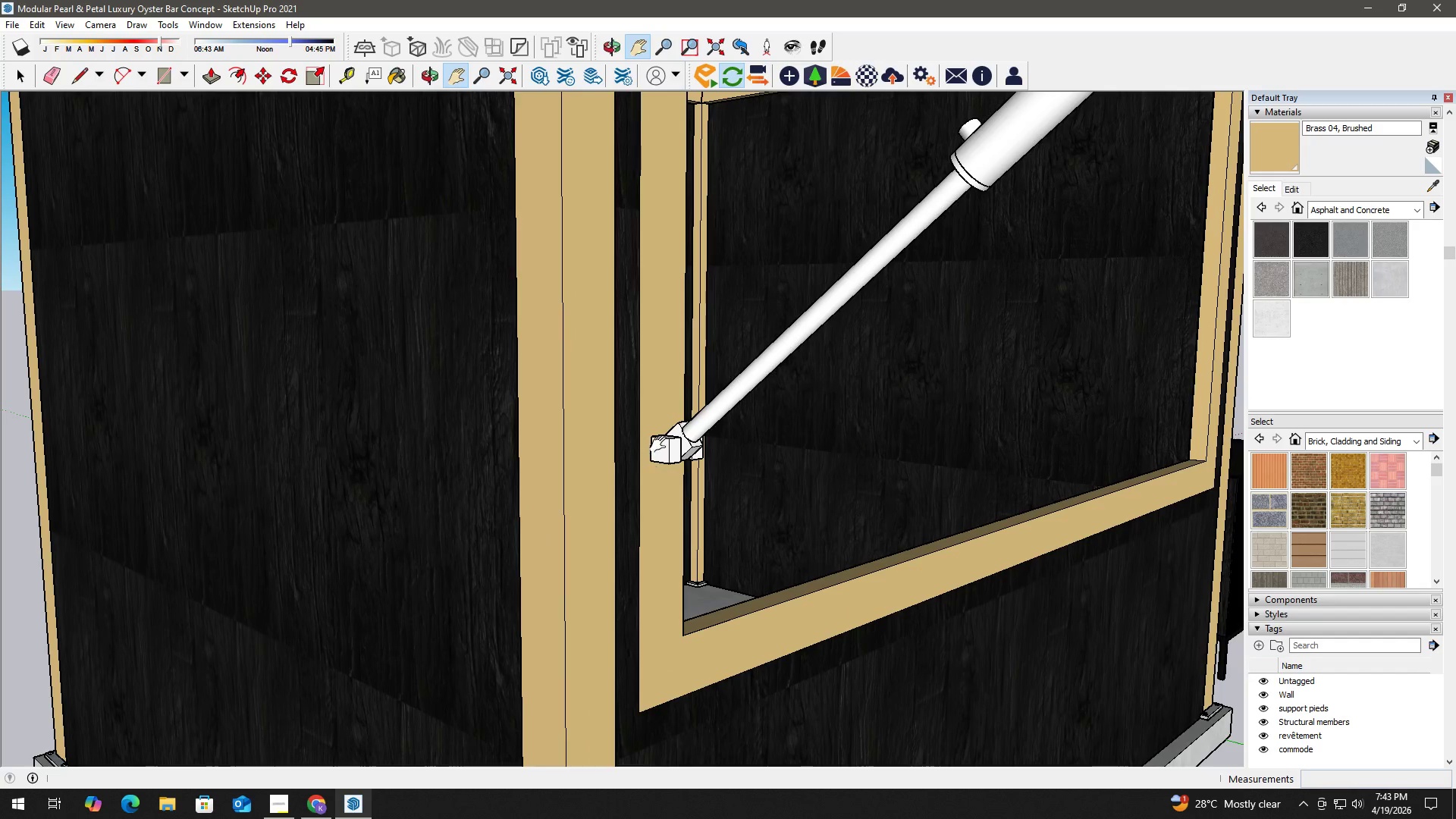 
hold_key(key=ControlLeft, duration=0.52)
double_click([686, 440])
 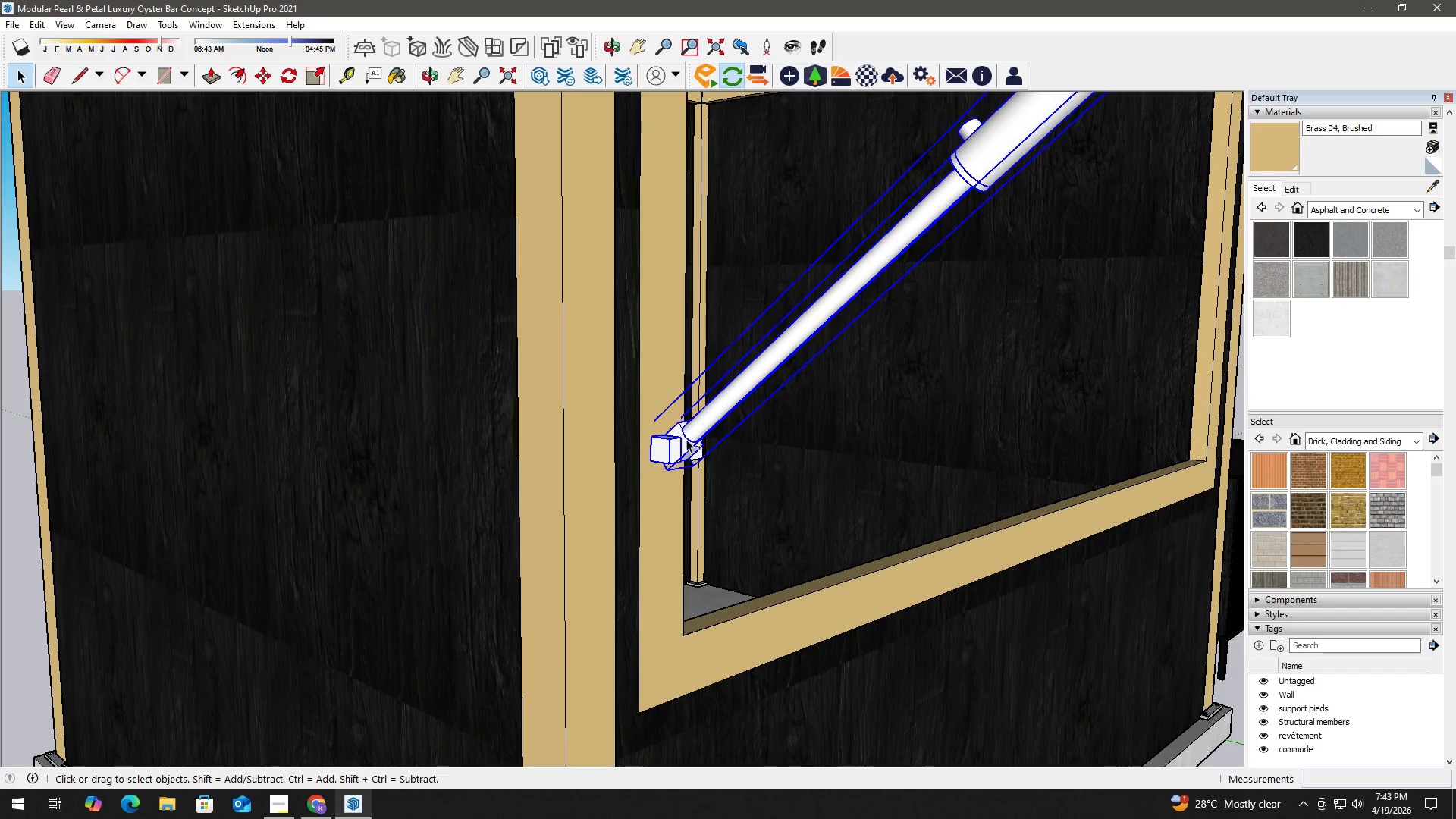 
hold_key(key=ControlLeft, duration=0.88)
left_click([703, 453])
 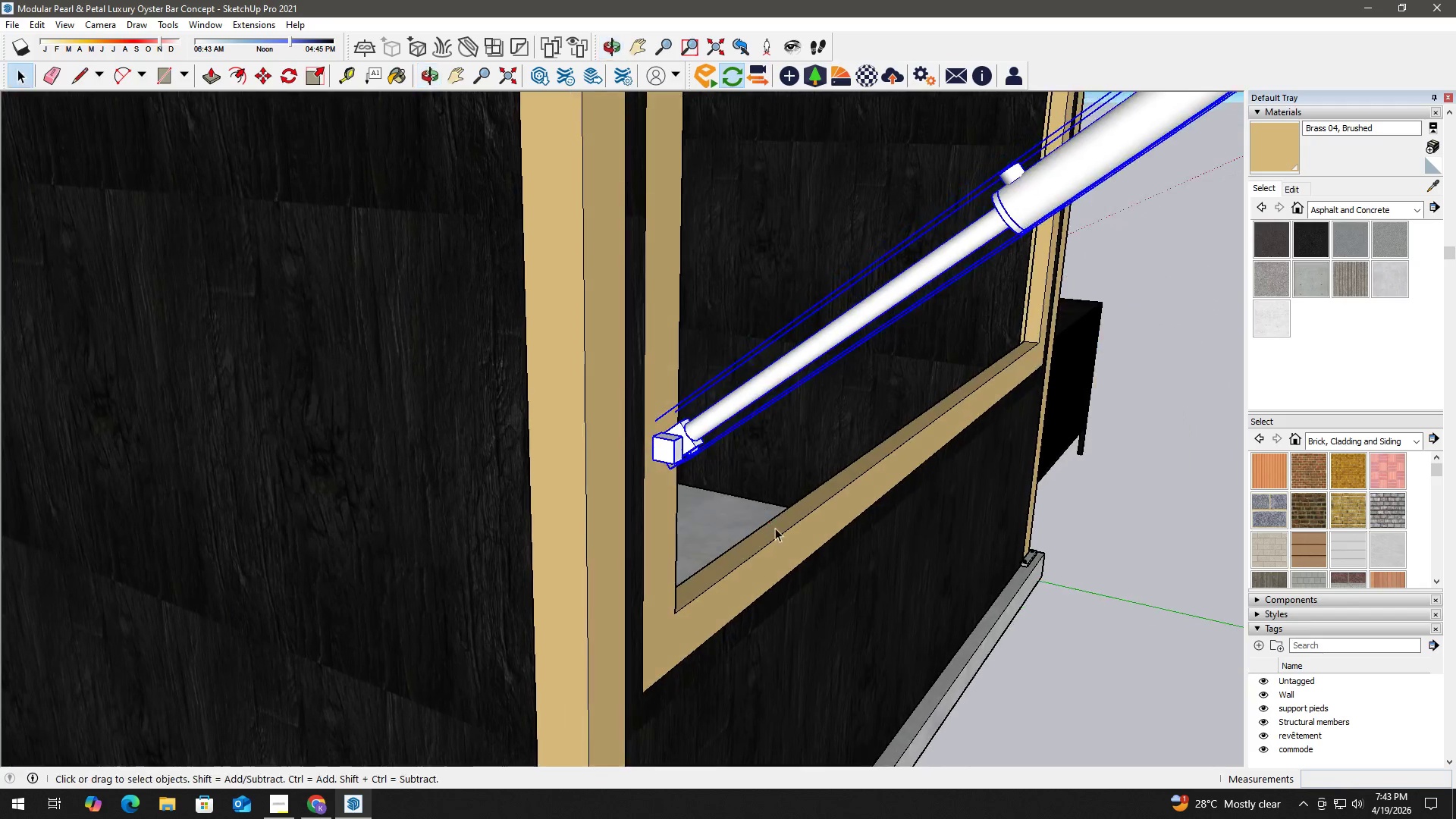 
key(M)
 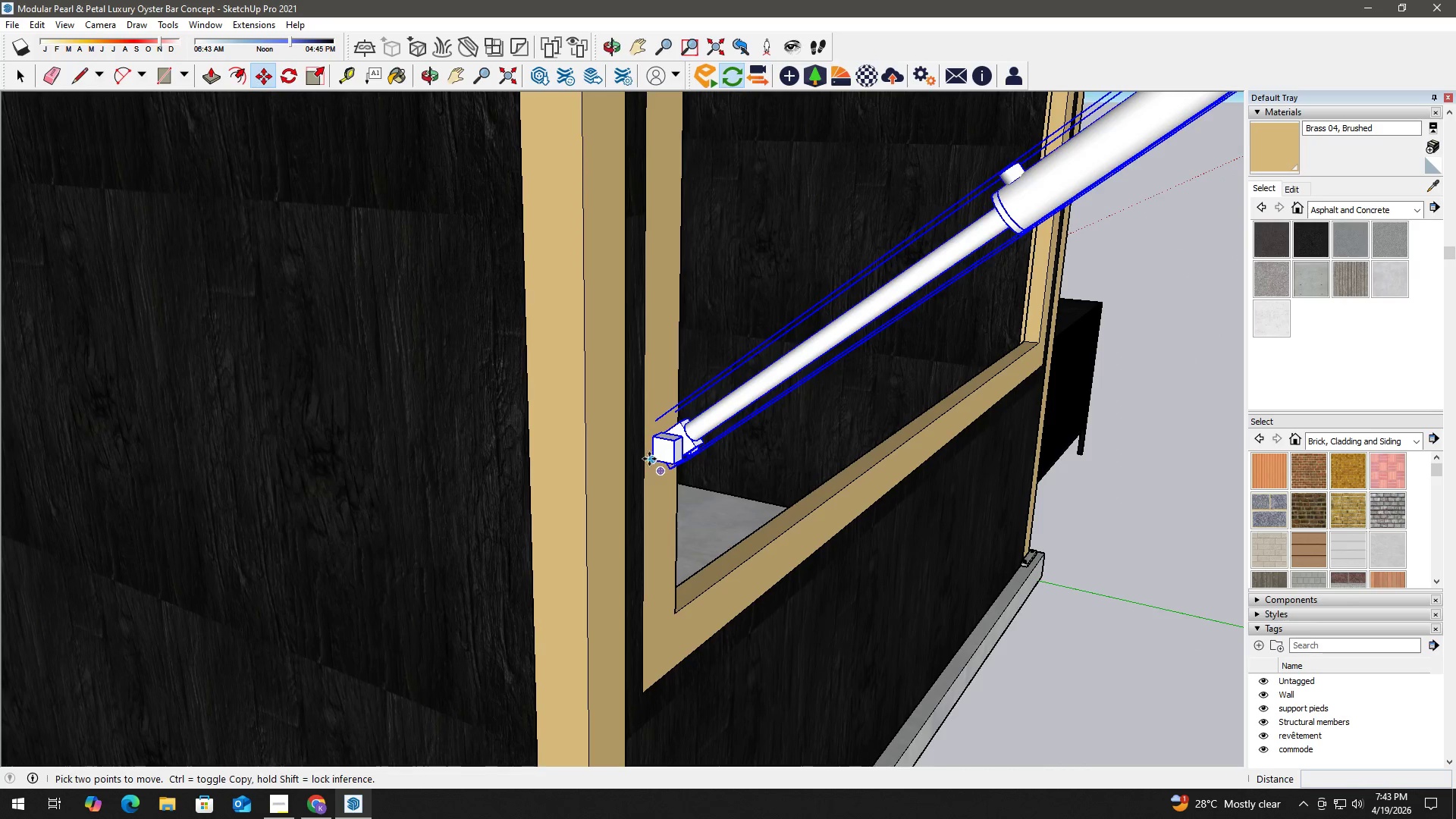 
left_click_drag(start_coordinate=[651, 459], to_coordinate=[651, 453])
 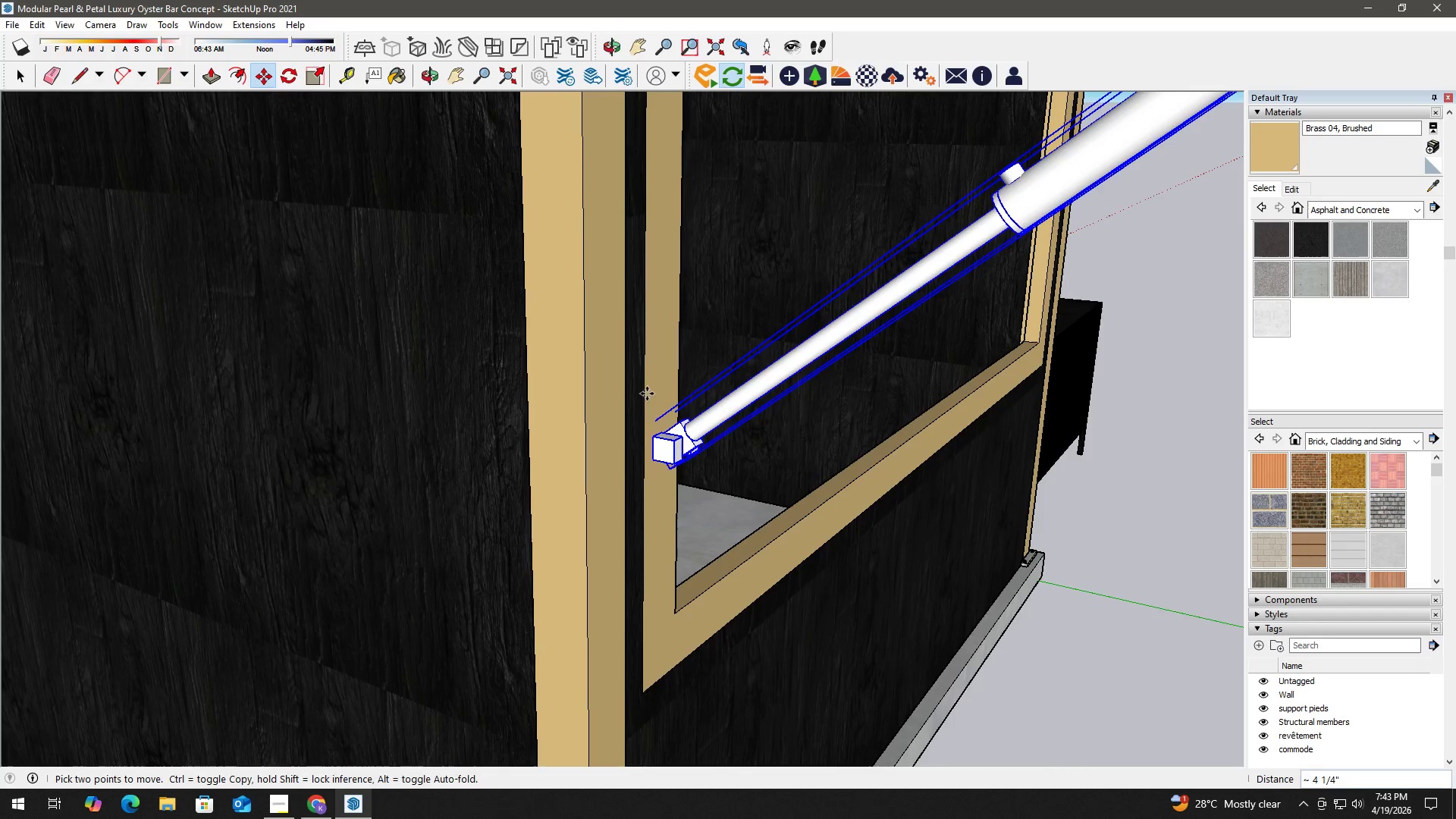 
key(Control+ControlLeft)
 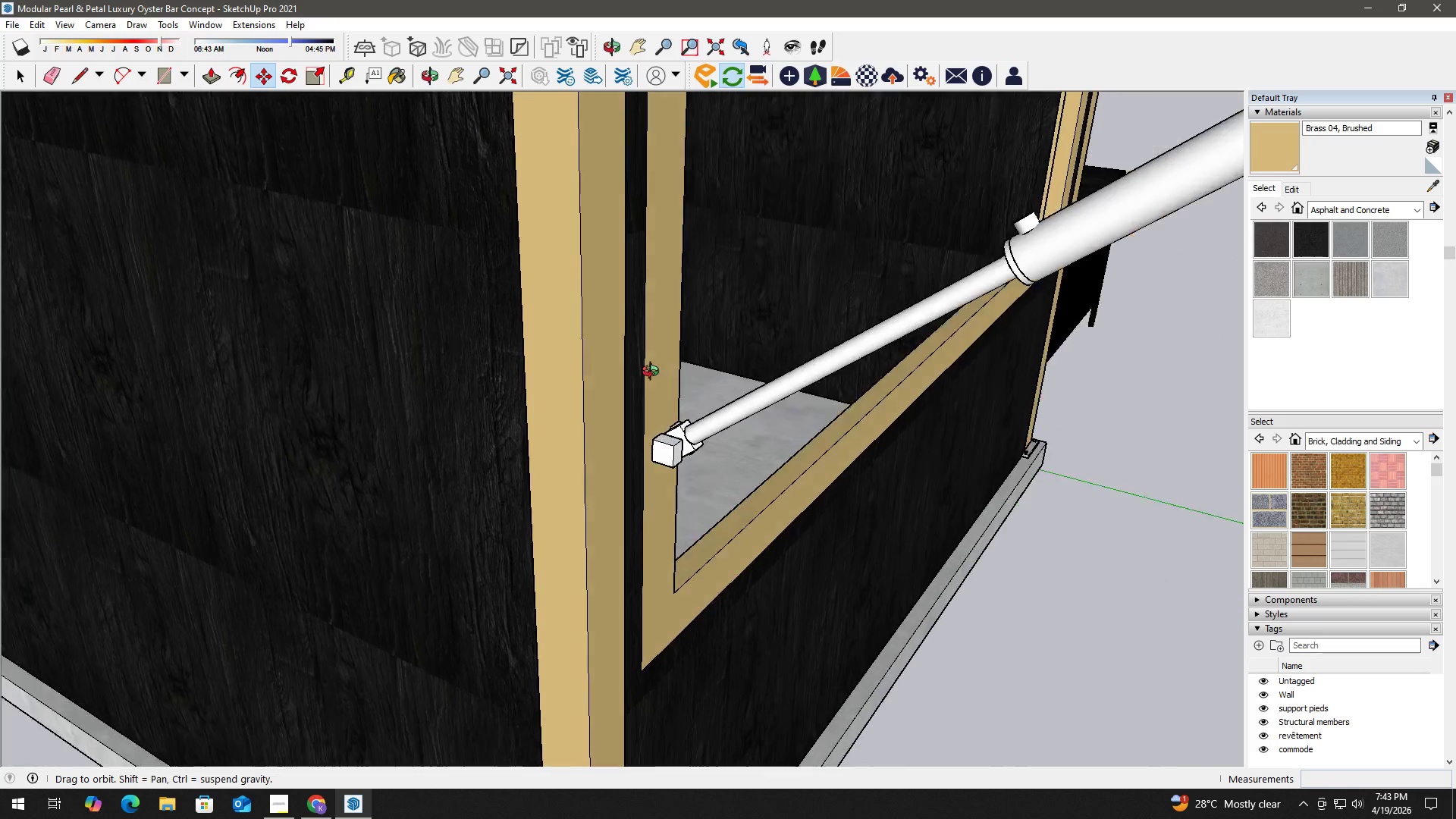 
key(Control+ControlLeft)
 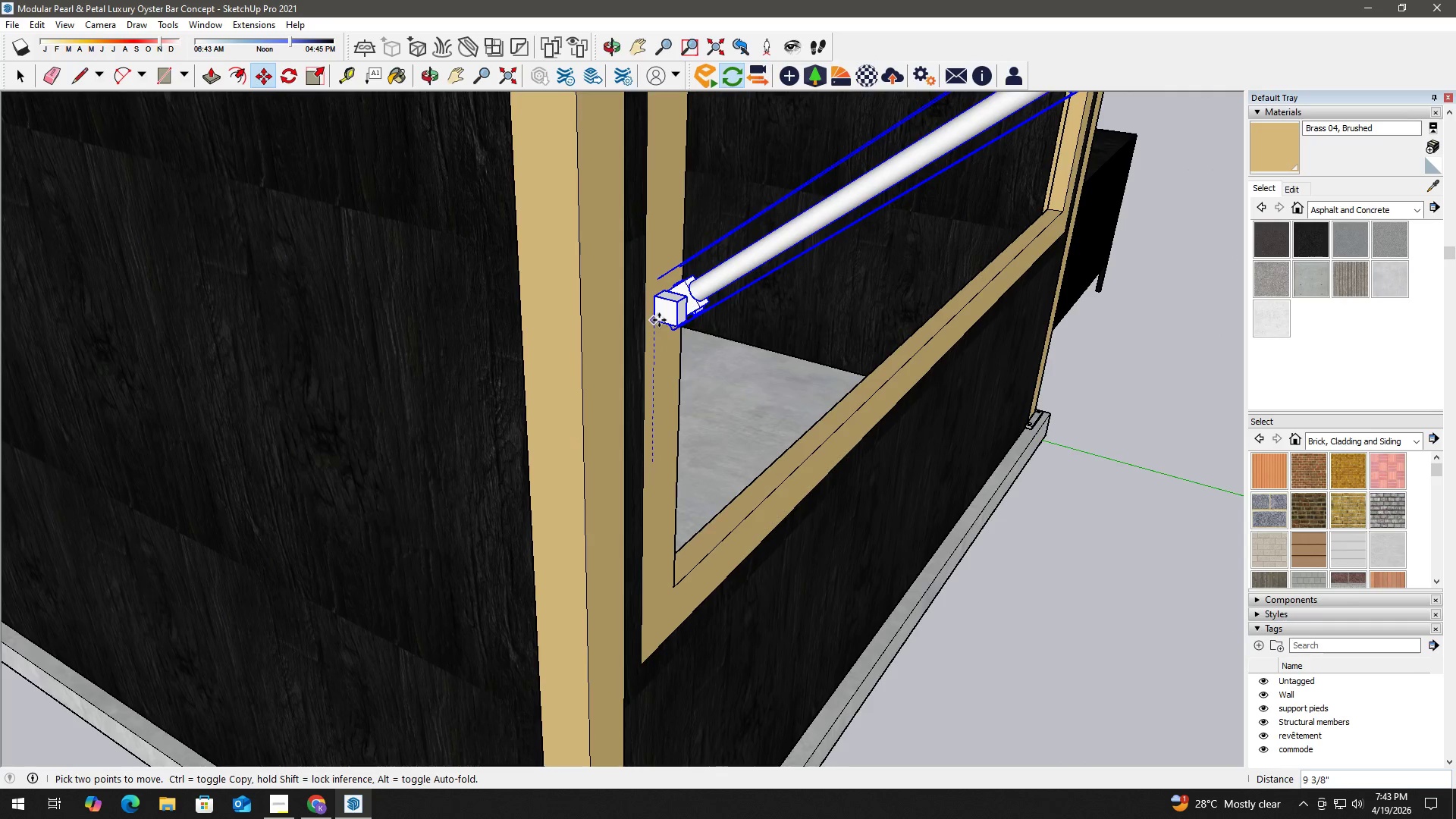 
left_click([659, 320])
 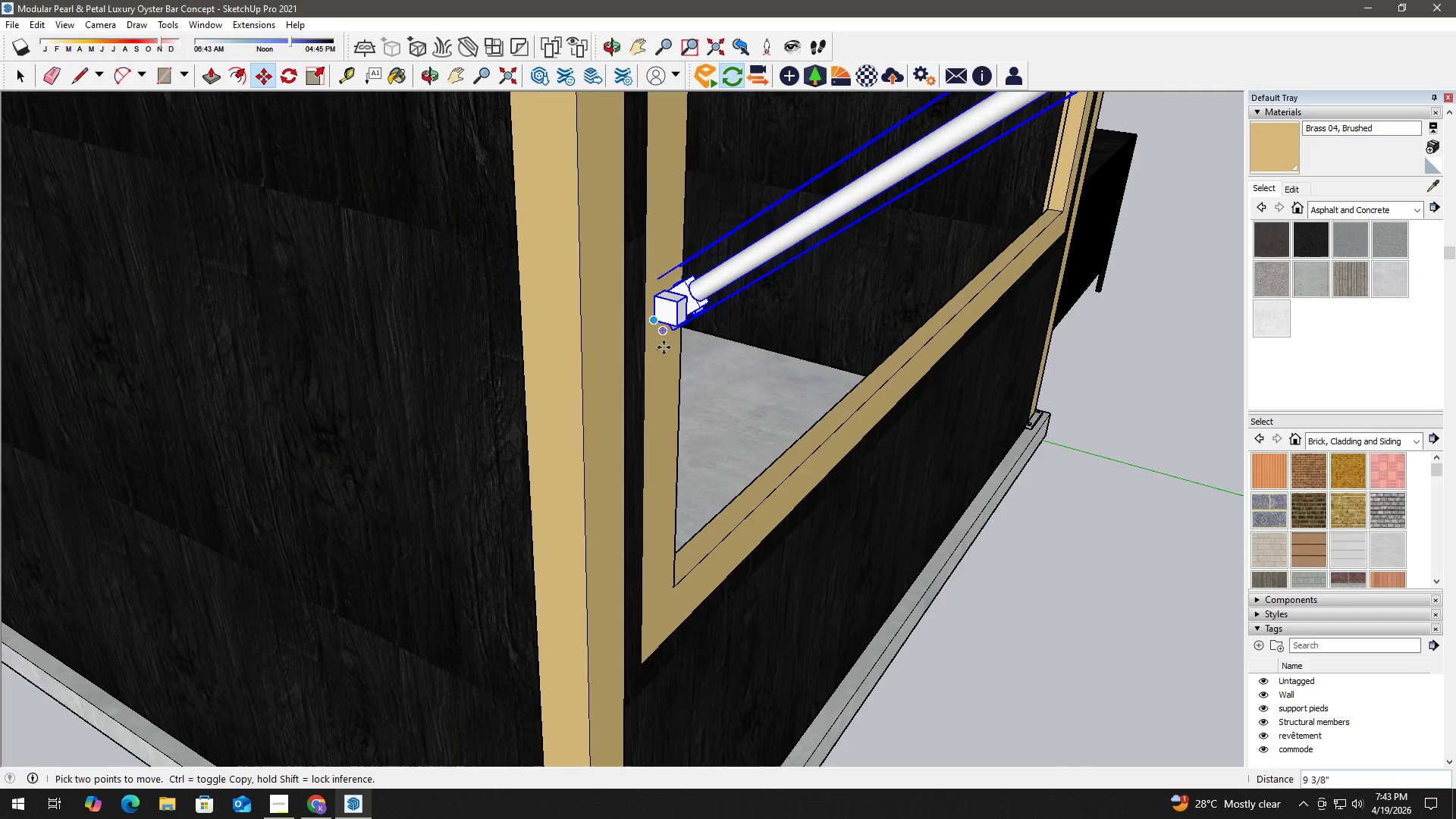 
key(Space)
 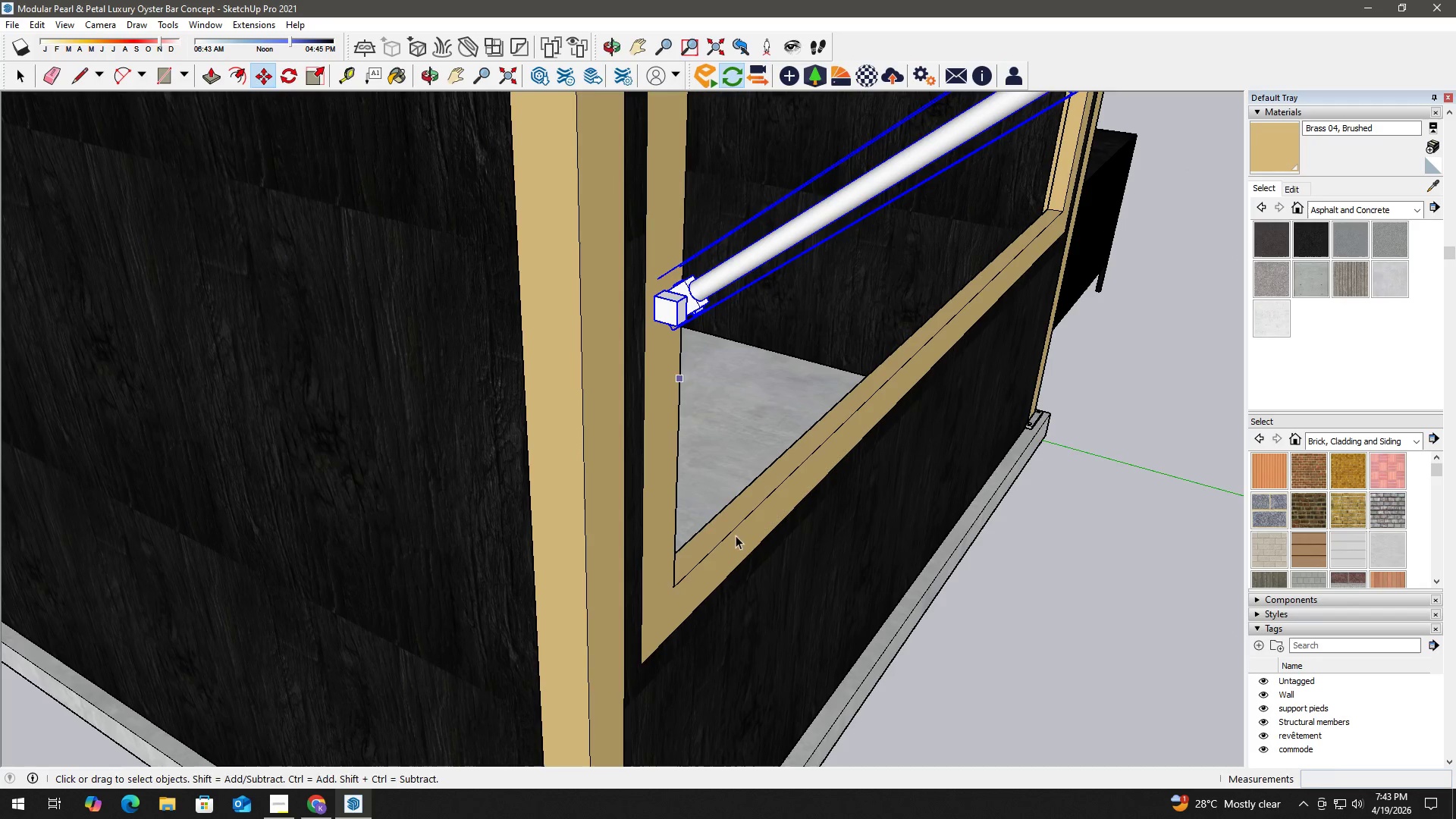 
key(T)
 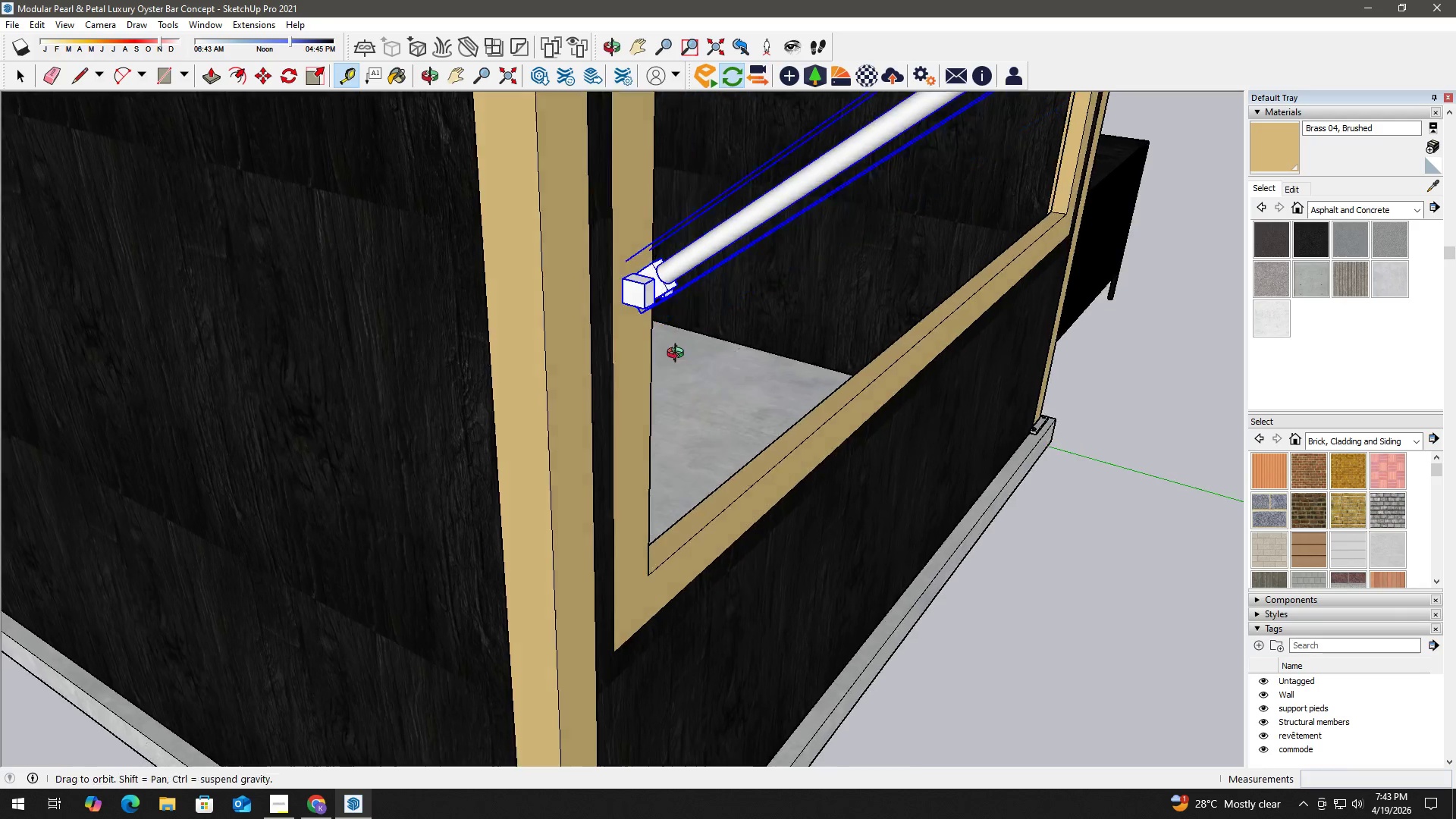 
key(Shift+ShiftLeft)
 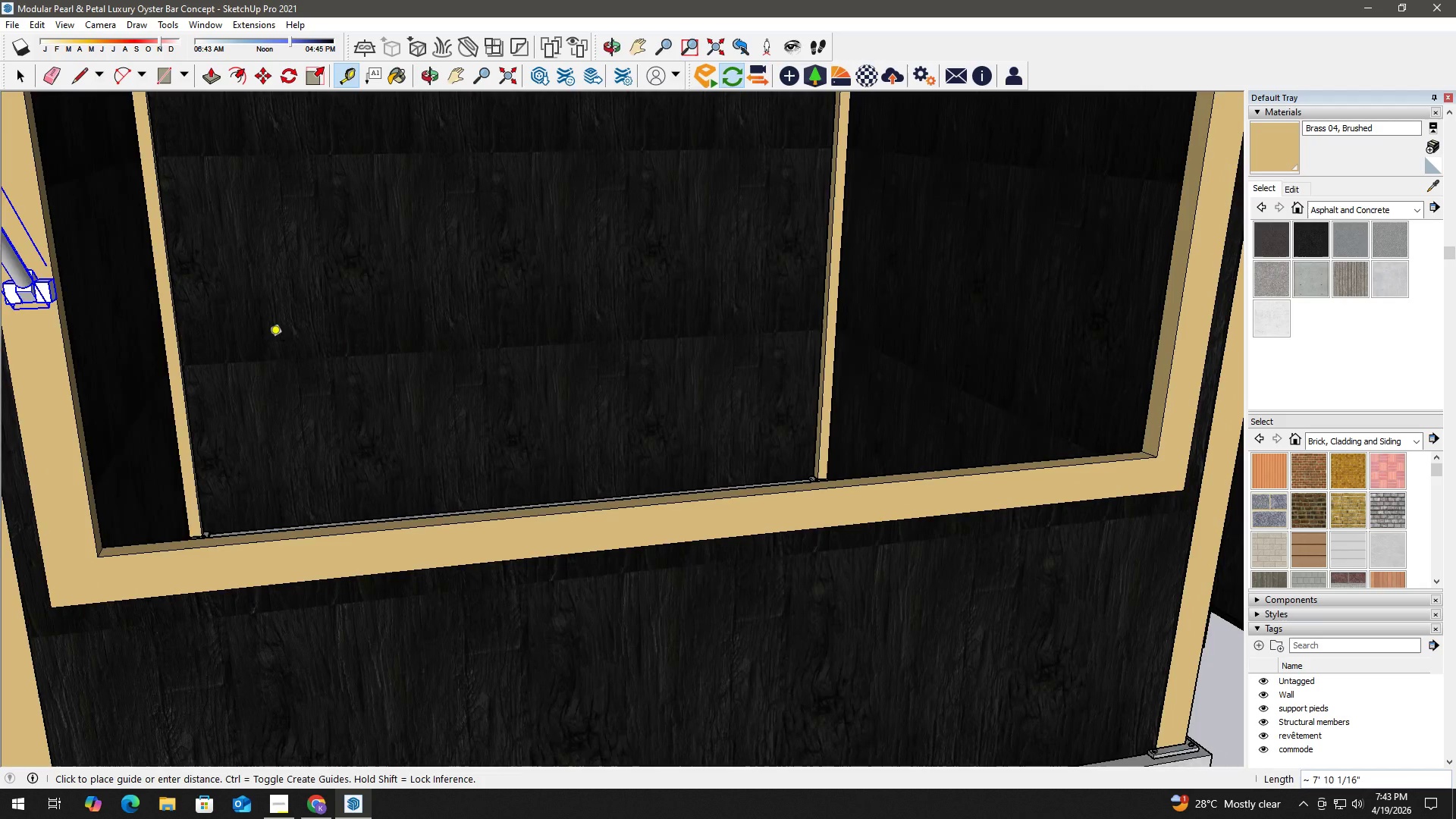 
key(Shift+ShiftLeft)
 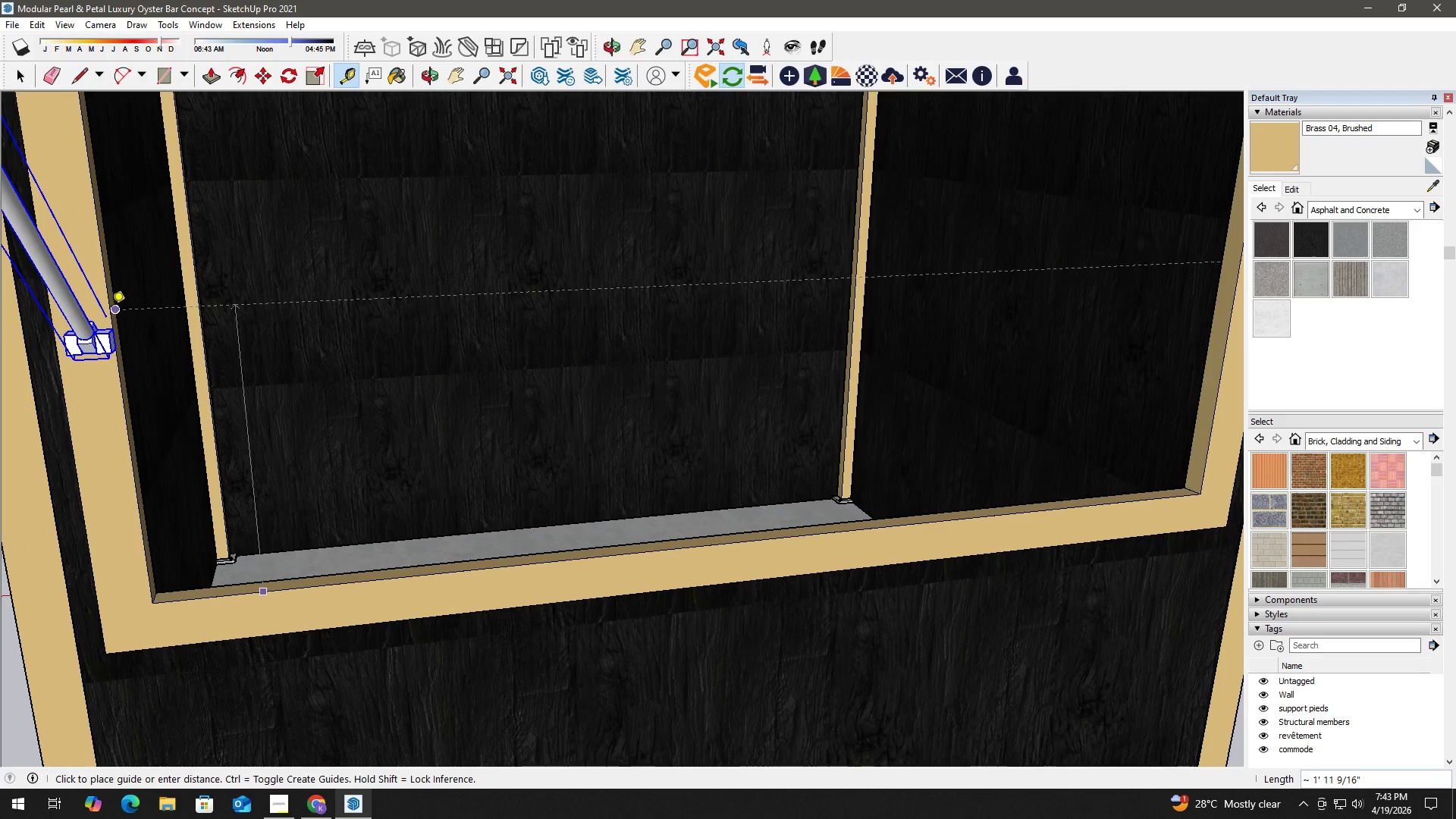 
left_click([110, 312])
 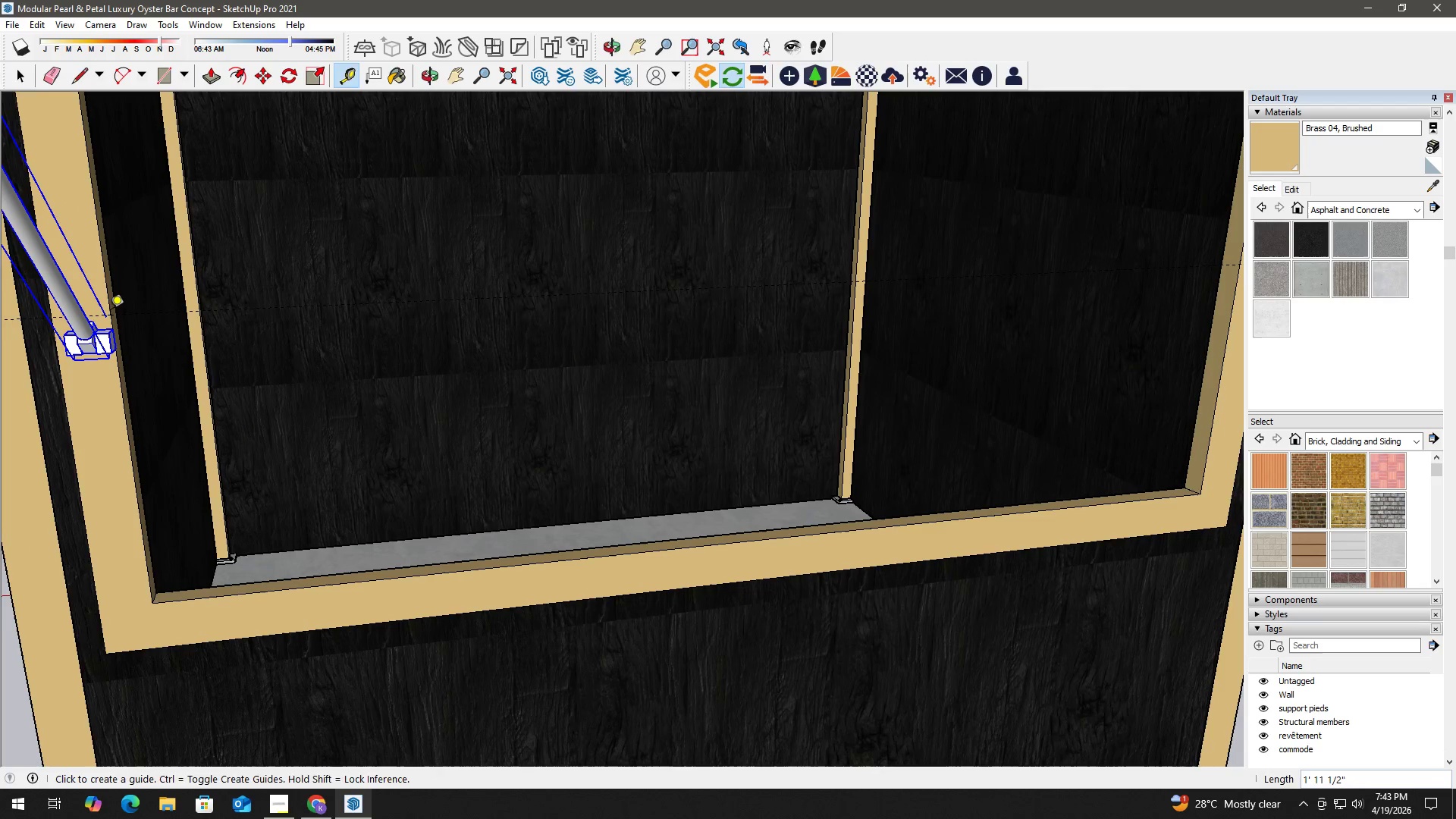 
key(Space)
 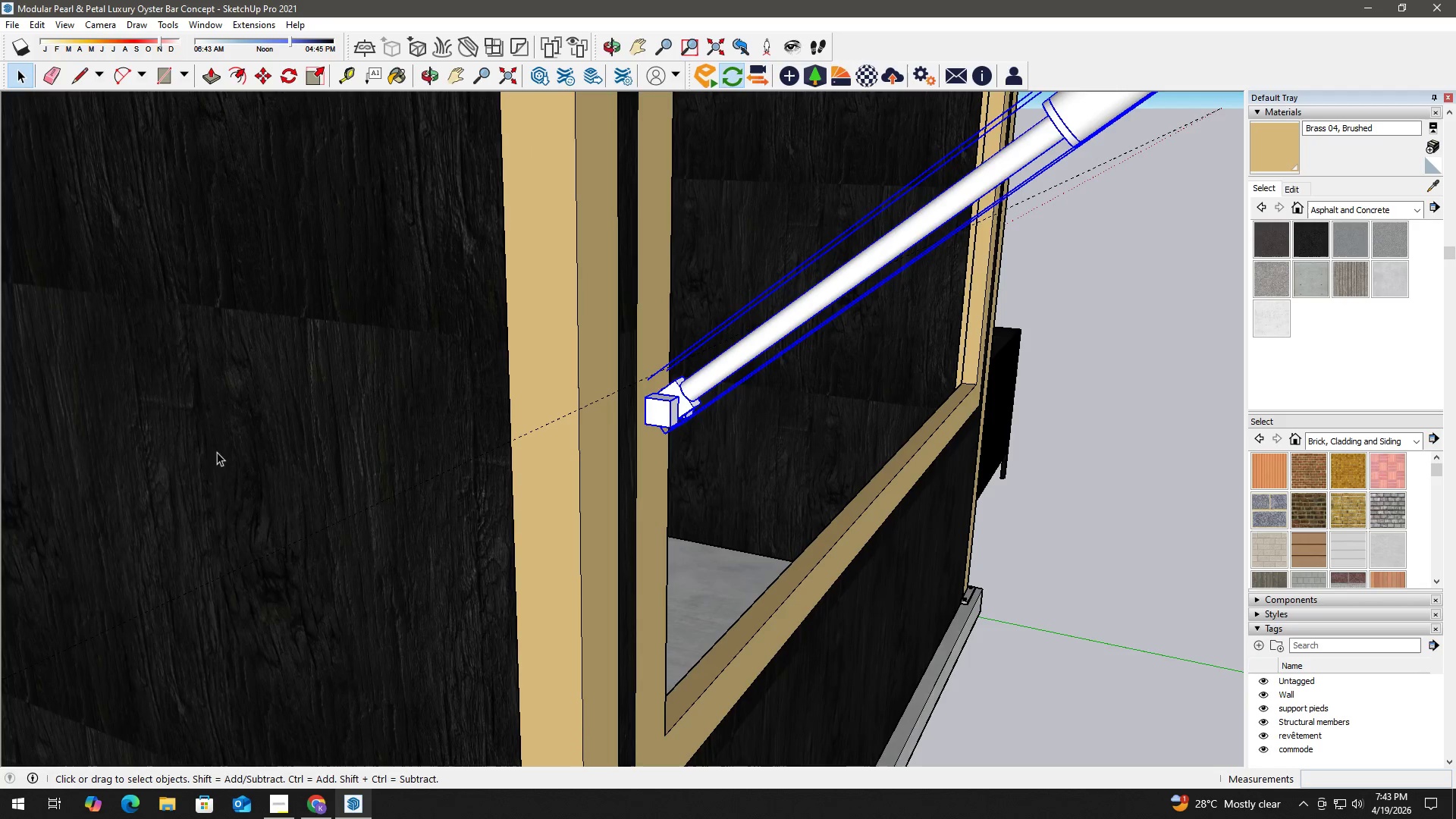 
scroll: coordinate [601, 446], scroll_direction: up, amount: 2.0
 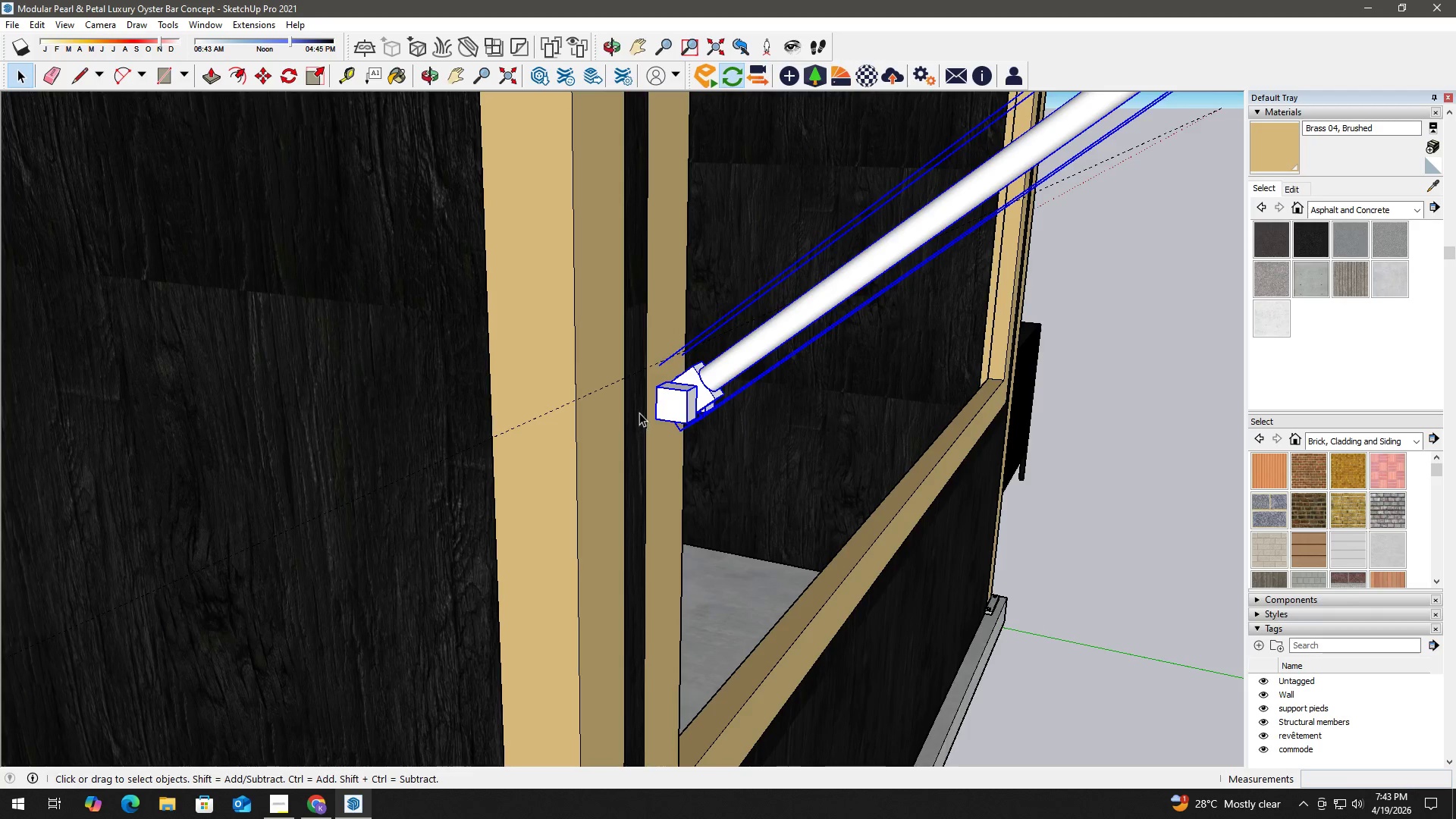 
key(M)
 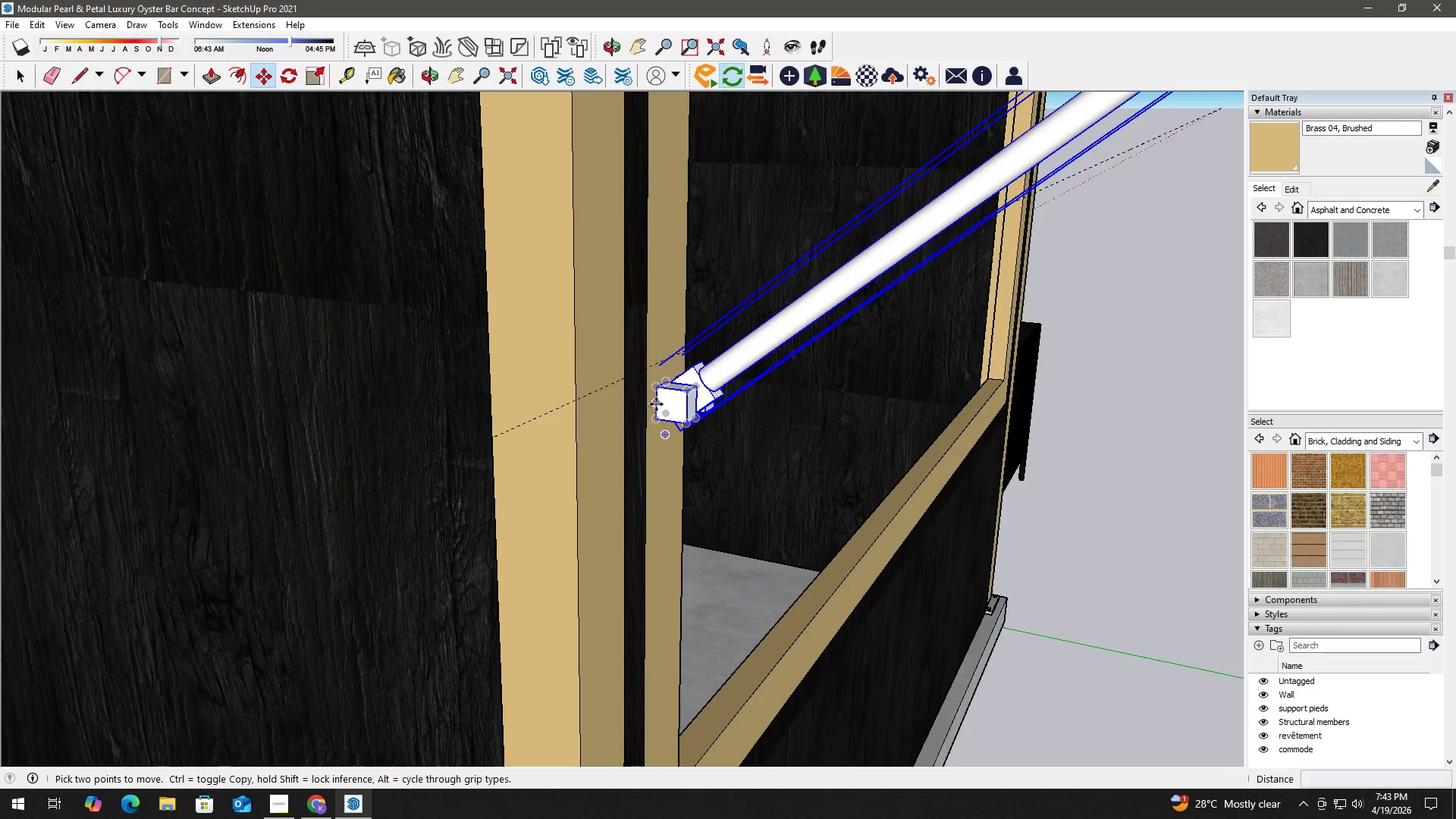 
left_click([656, 404])
 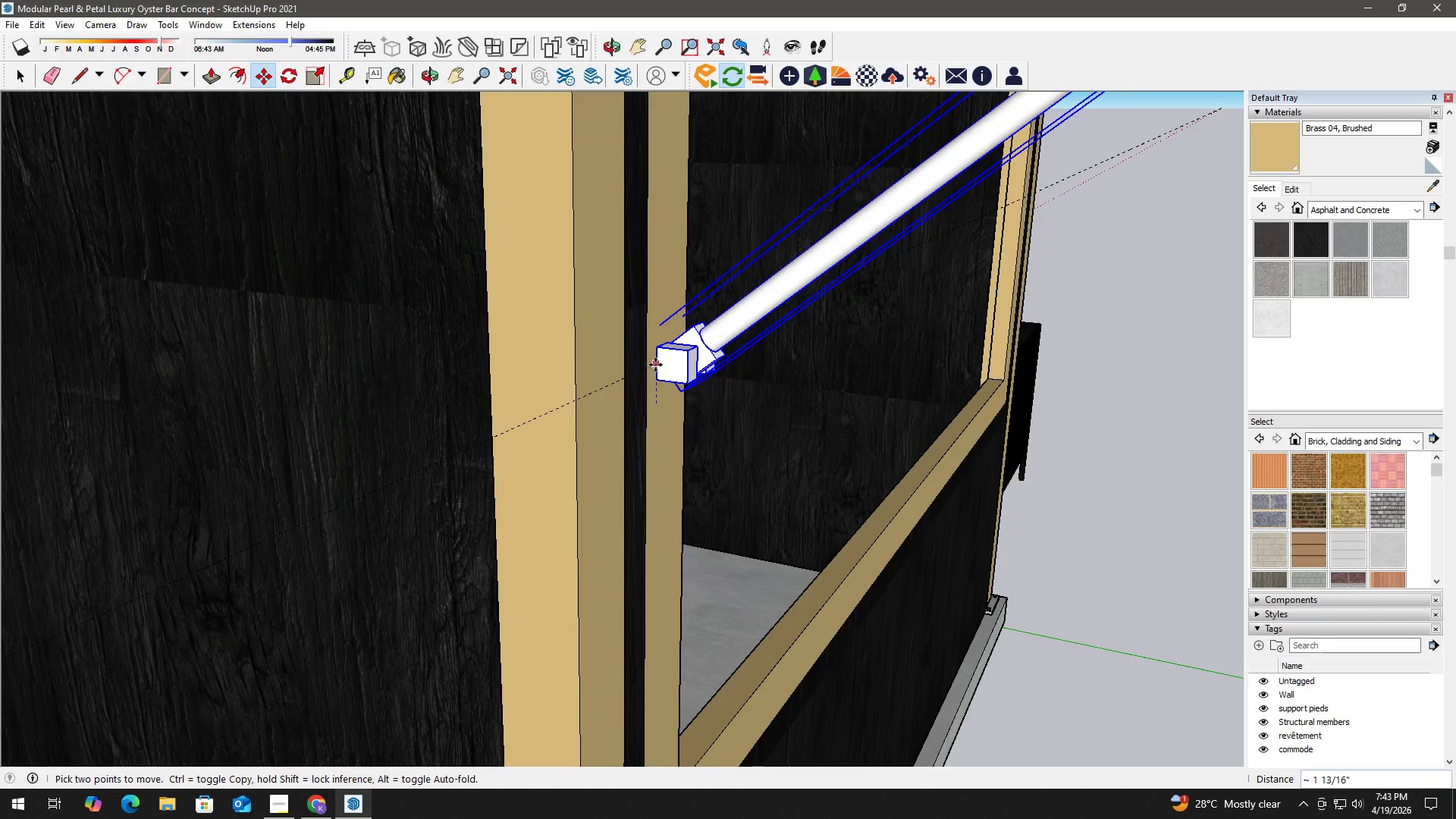 
left_click([655, 365])
 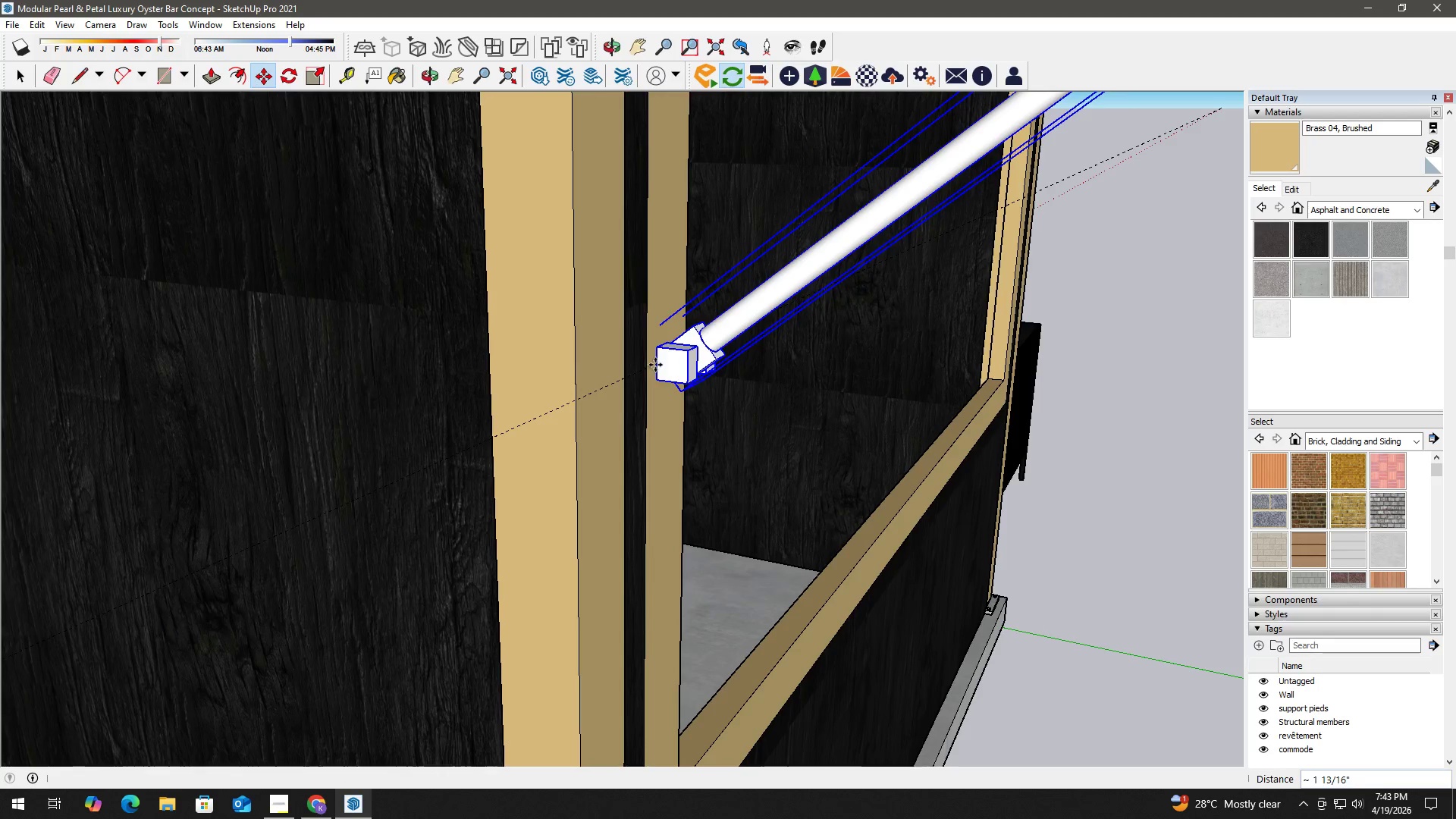 
key(Space)
 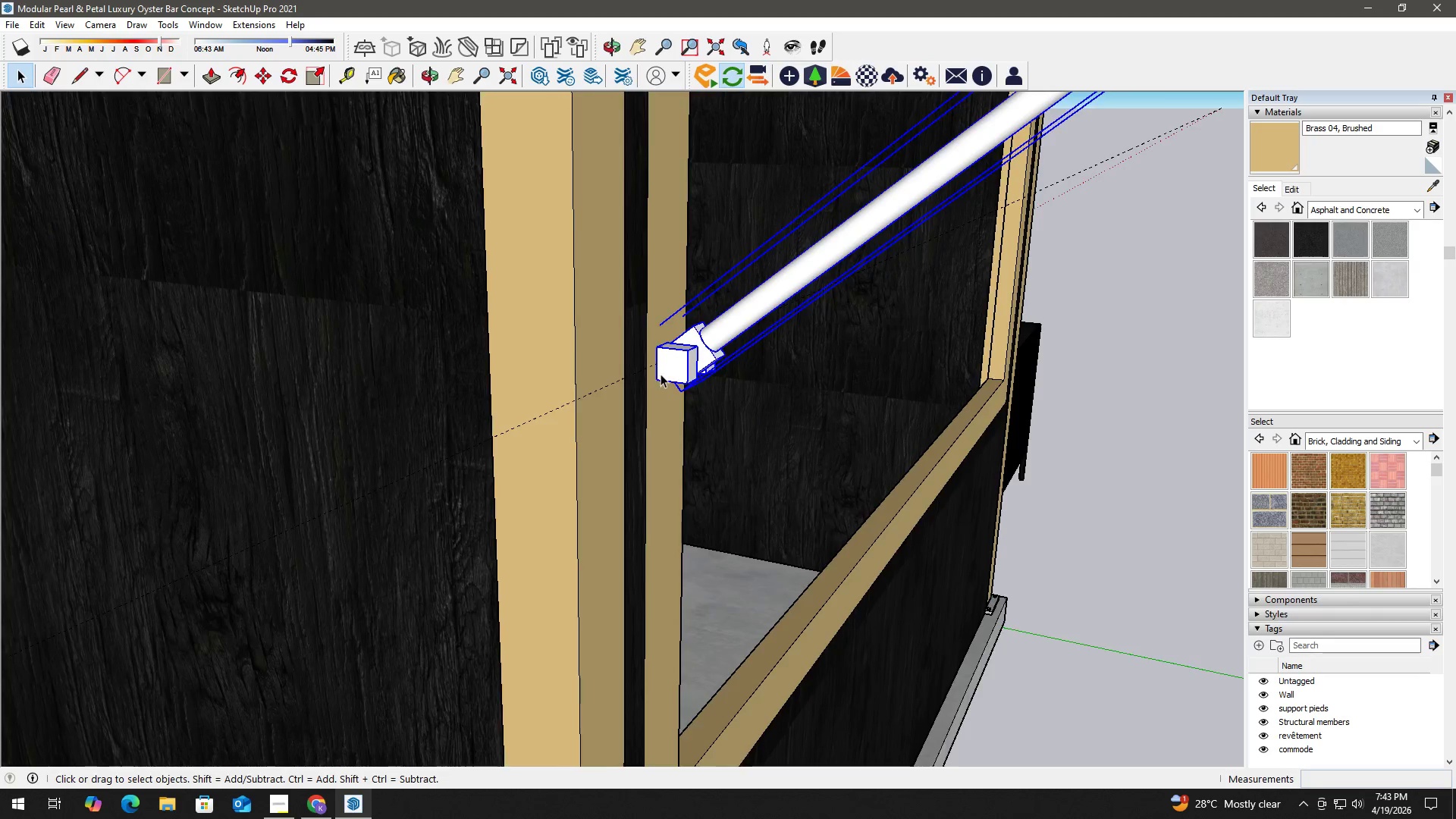 
key(H)
 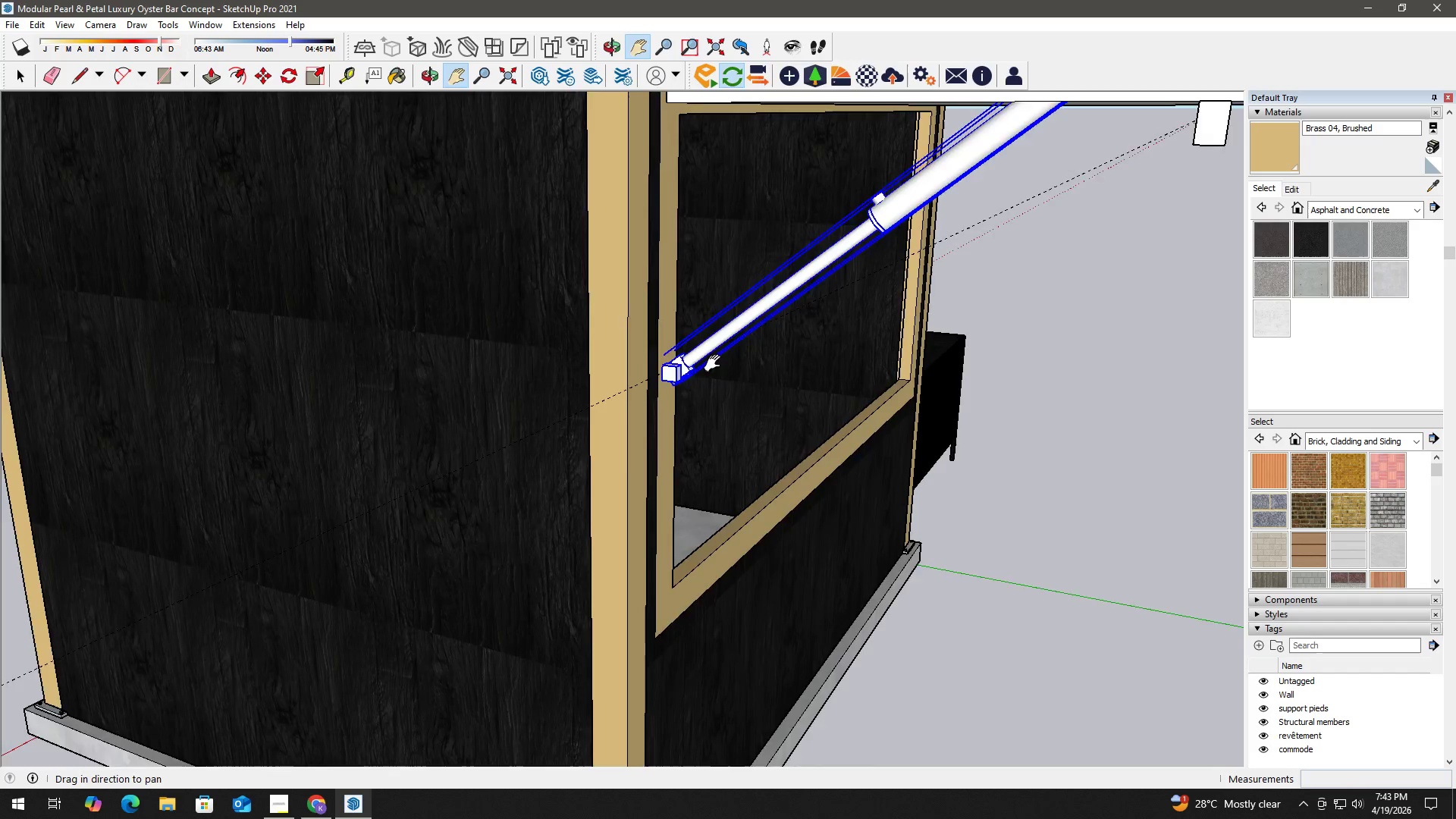 
left_click_drag(start_coordinate=[716, 363], to_coordinate=[655, 472])
 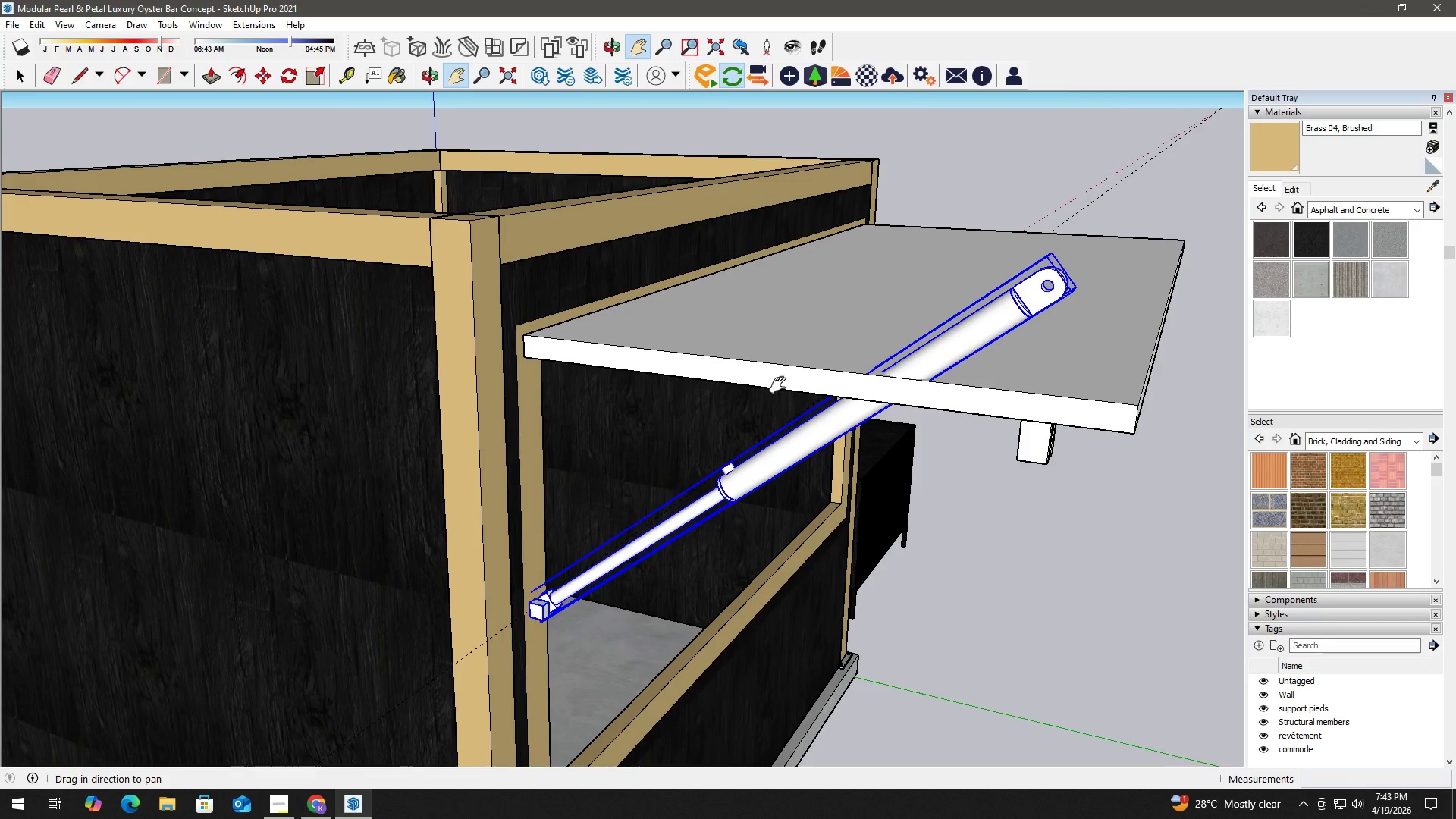 
scroll: coordinate [783, 384], scroll_direction: down, amount: 10.0
 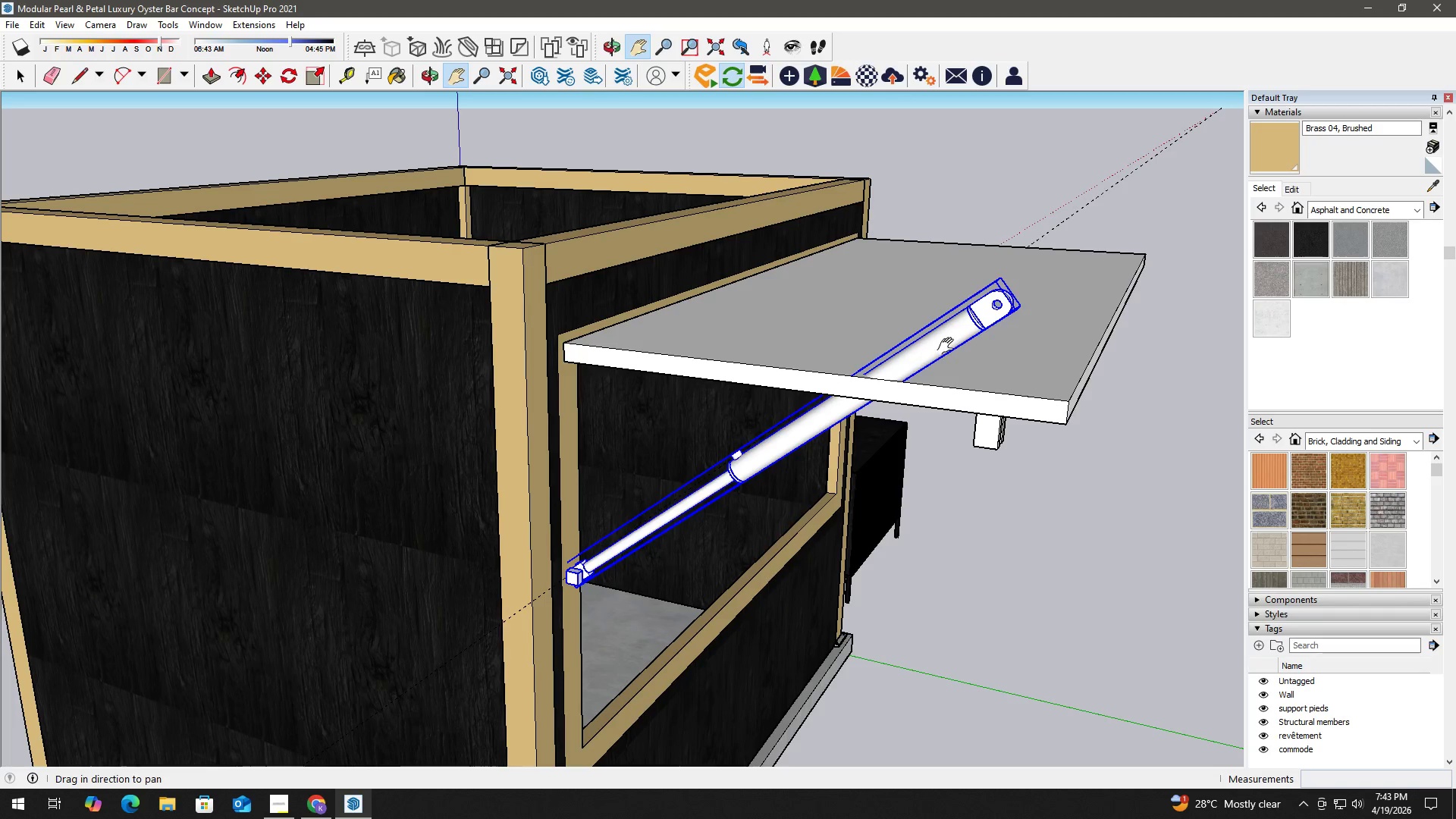 
scroll: coordinate [979, 328], scroll_direction: up, amount: 2.0
 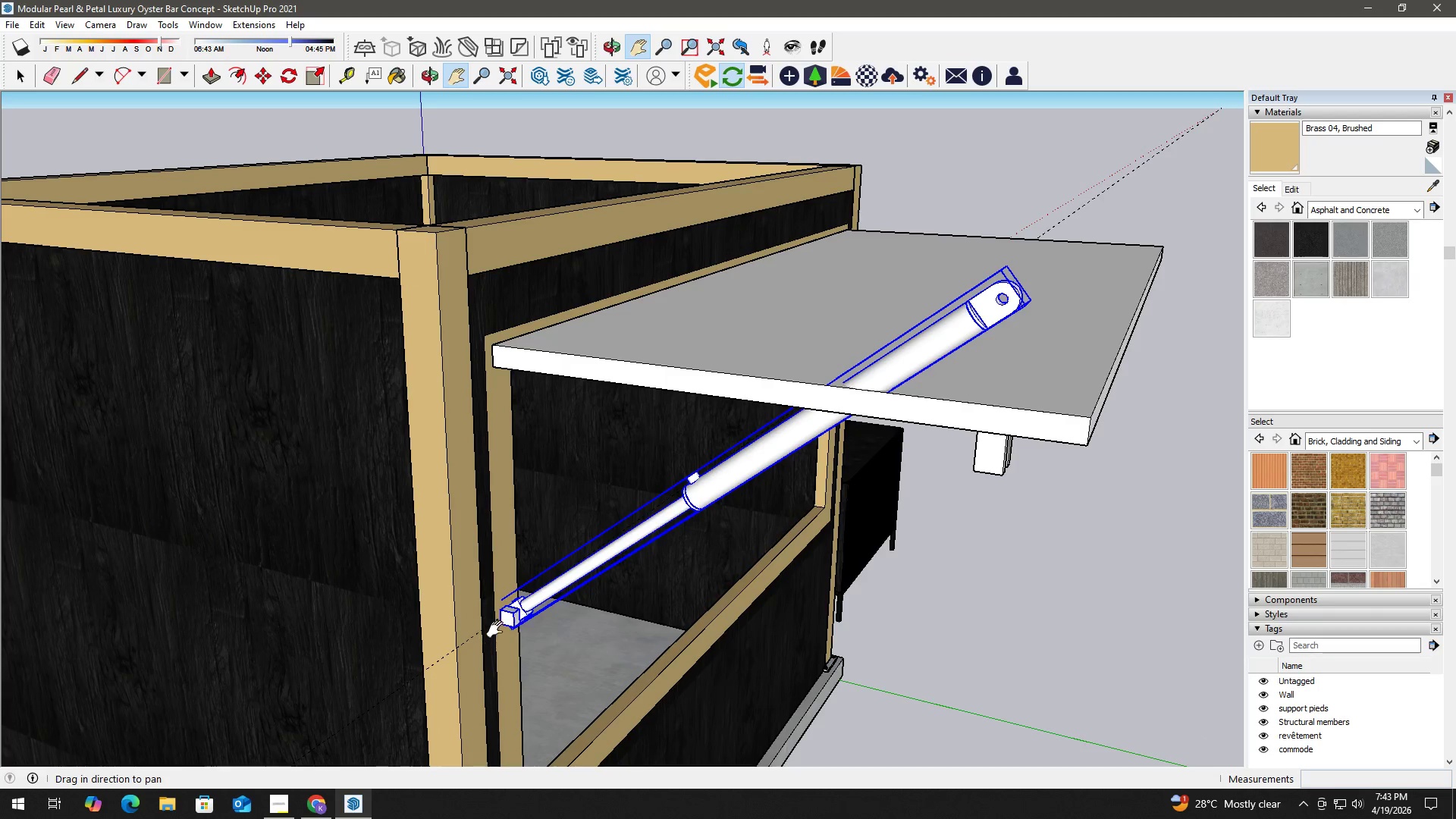 
key(M)
 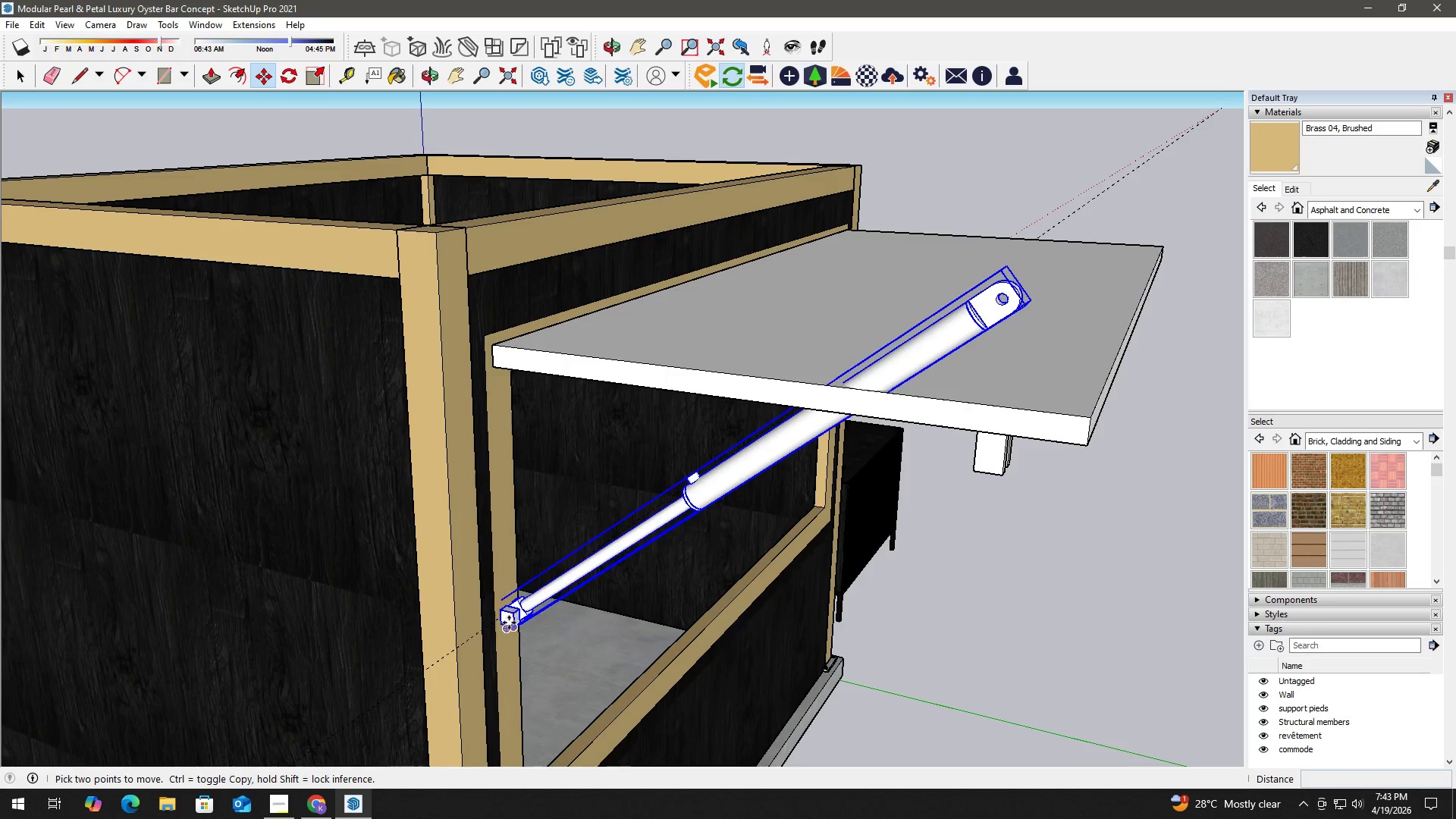 
key(Space)
 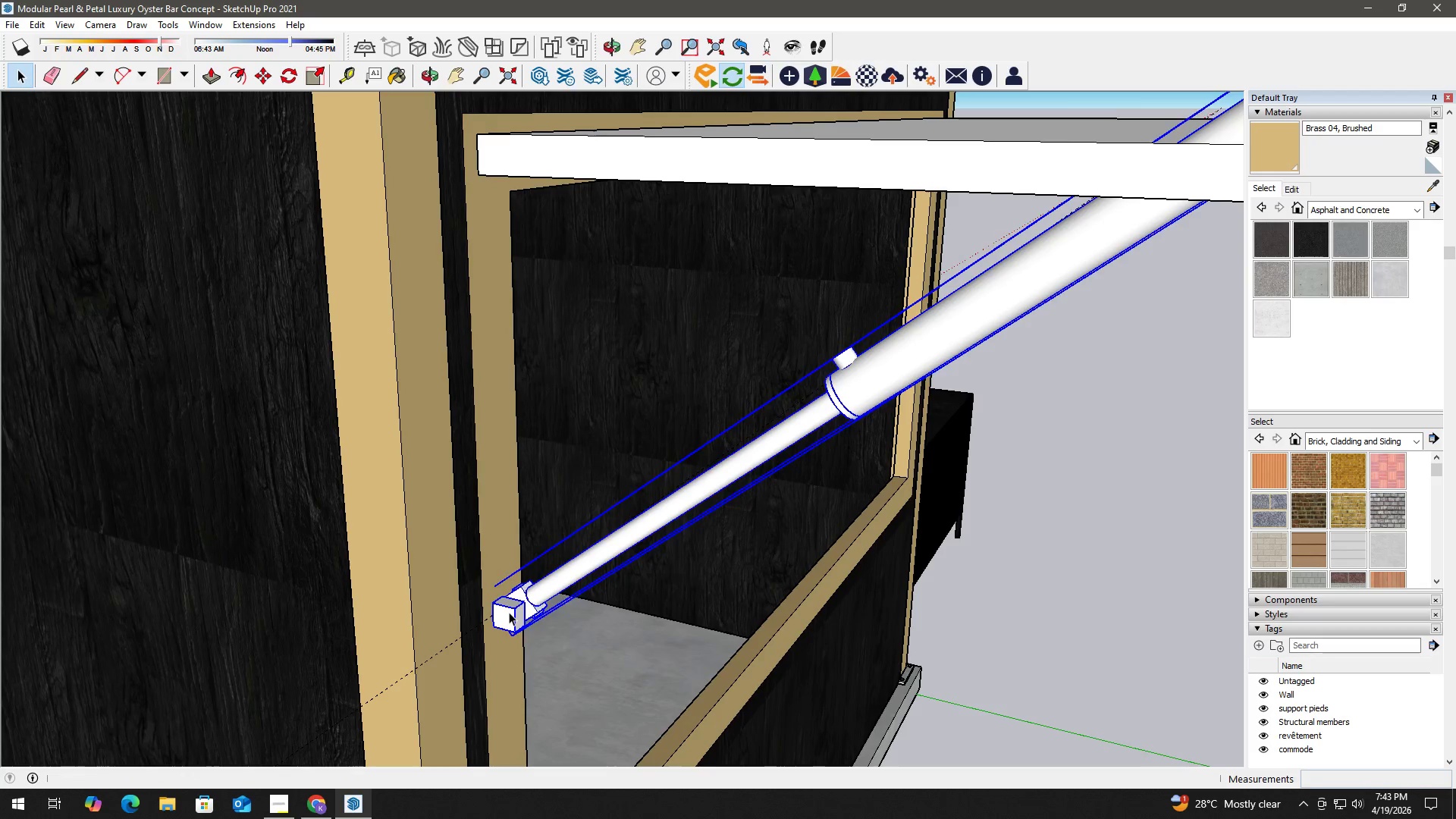 
scroll: coordinate [519, 613], scroll_direction: up, amount: 5.0
 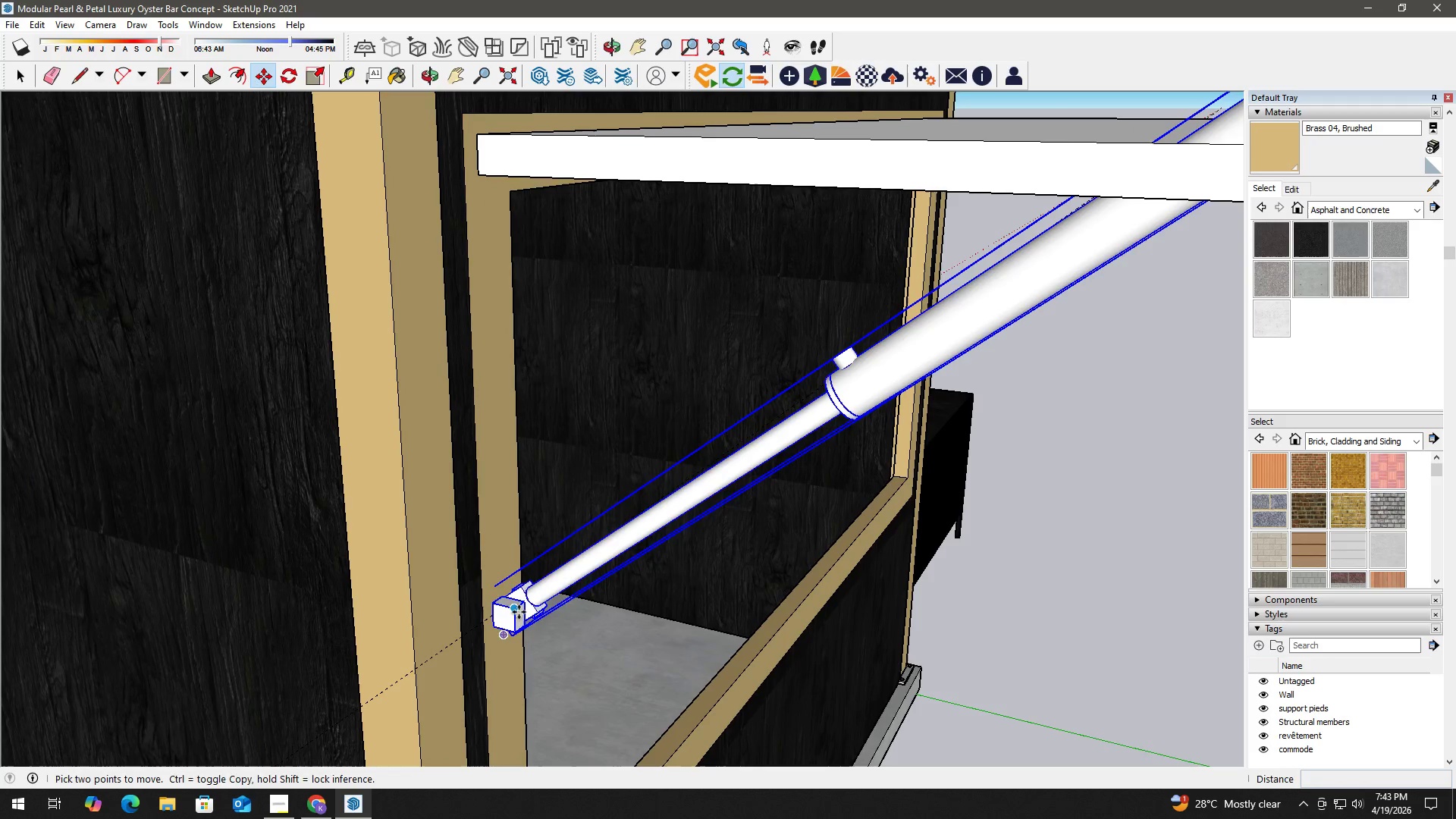 
left_click([509, 612])
 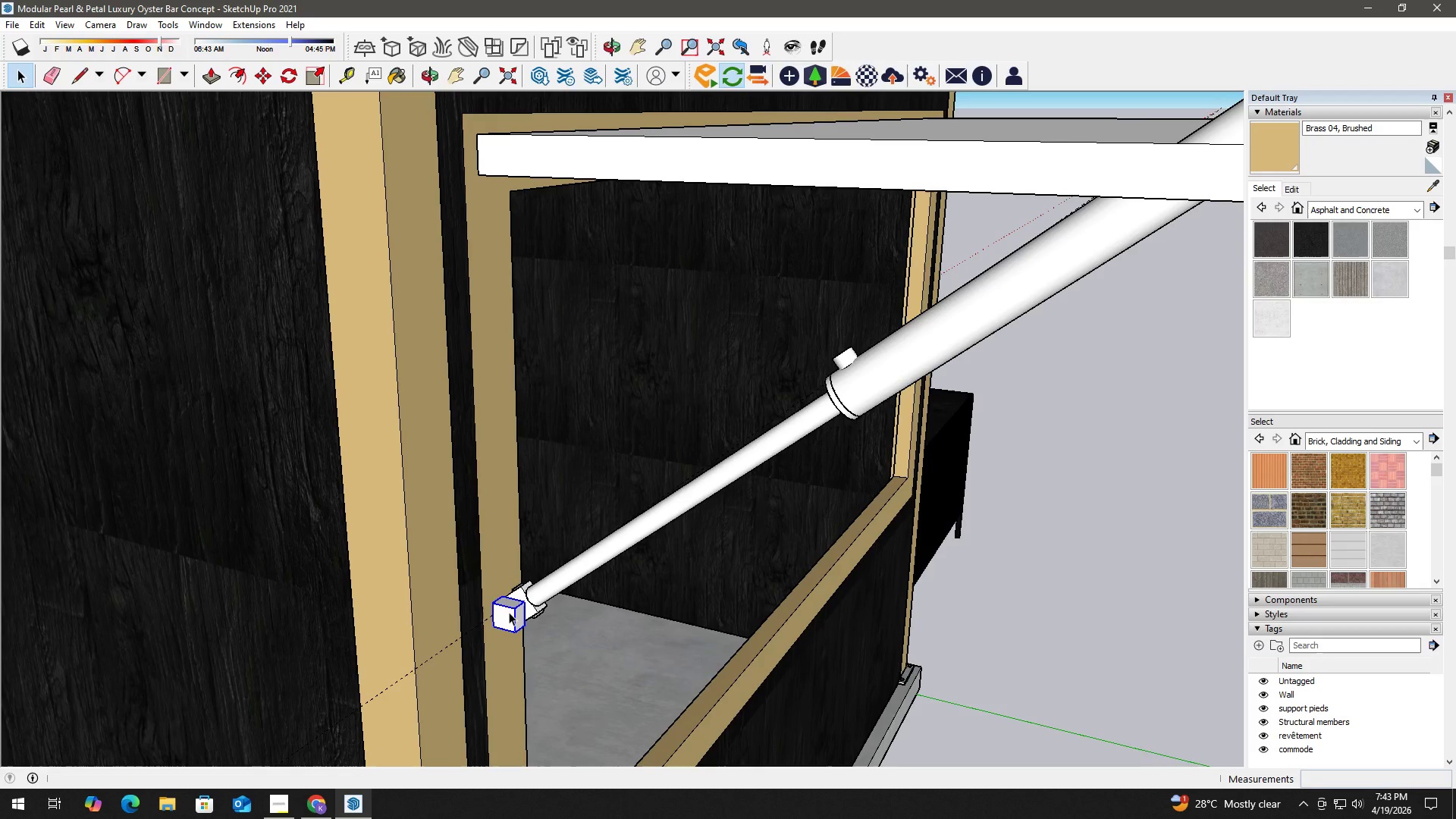 
key(M)
 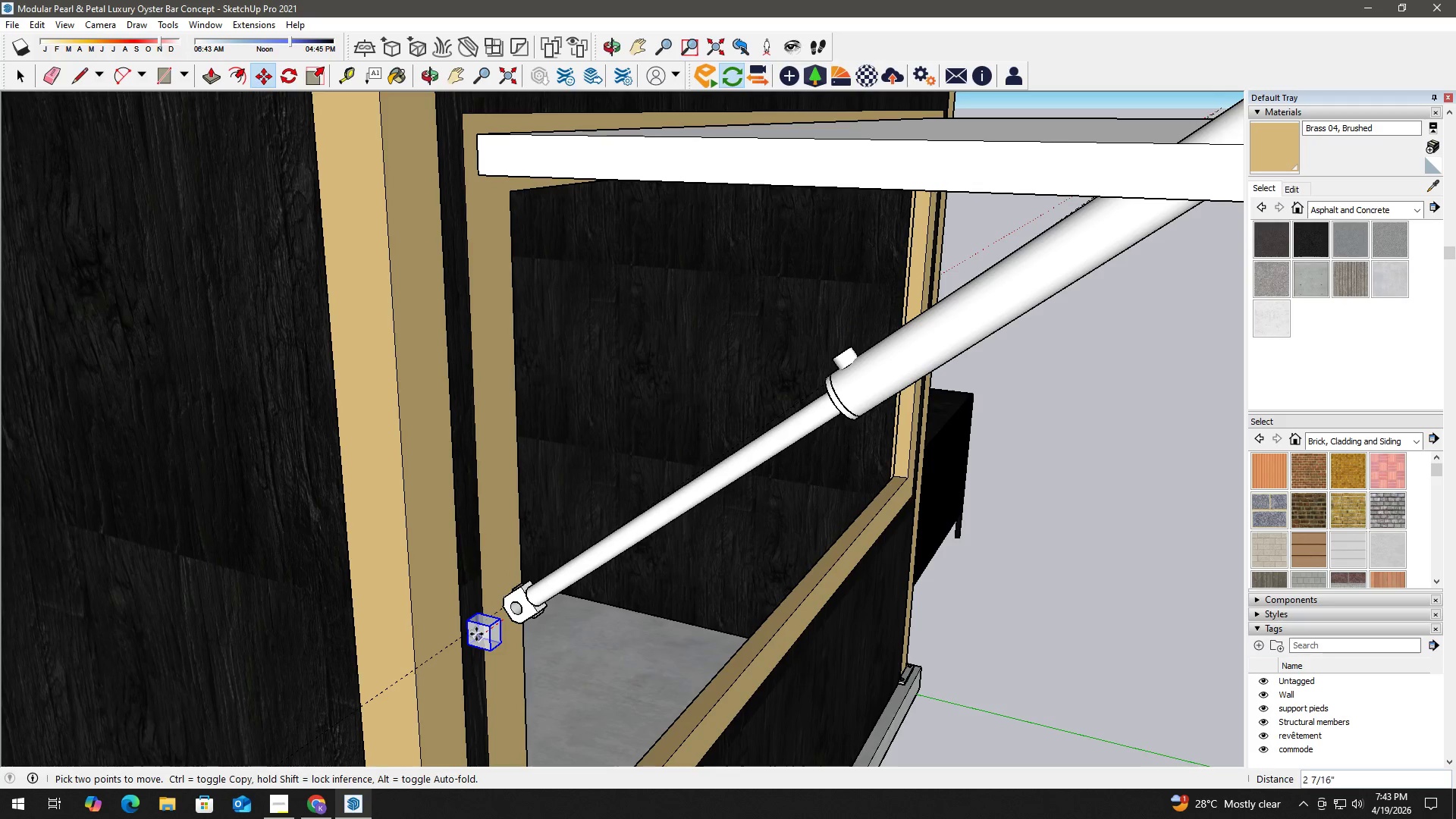 
left_click([476, 634])
 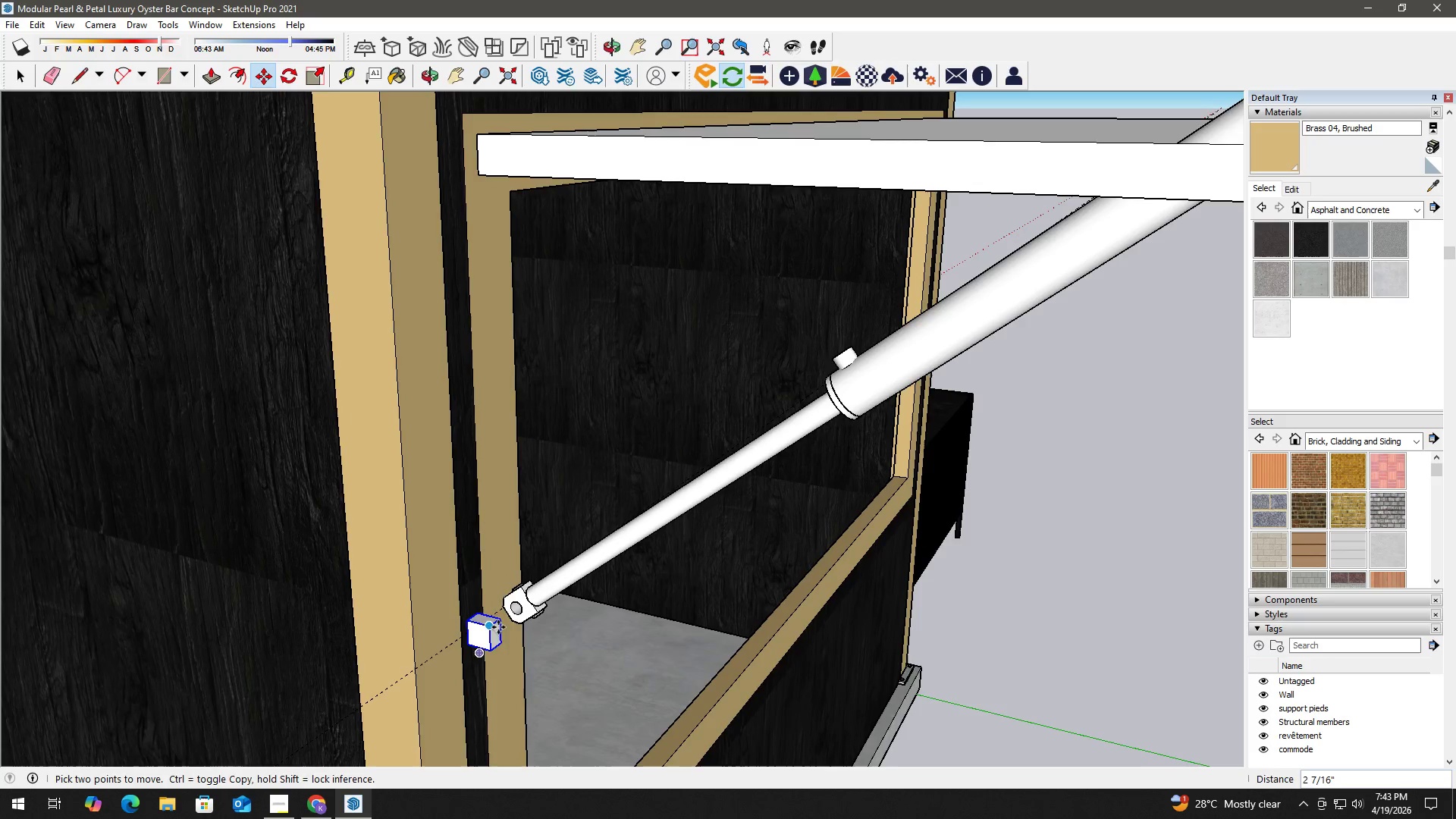 
key(Space)
 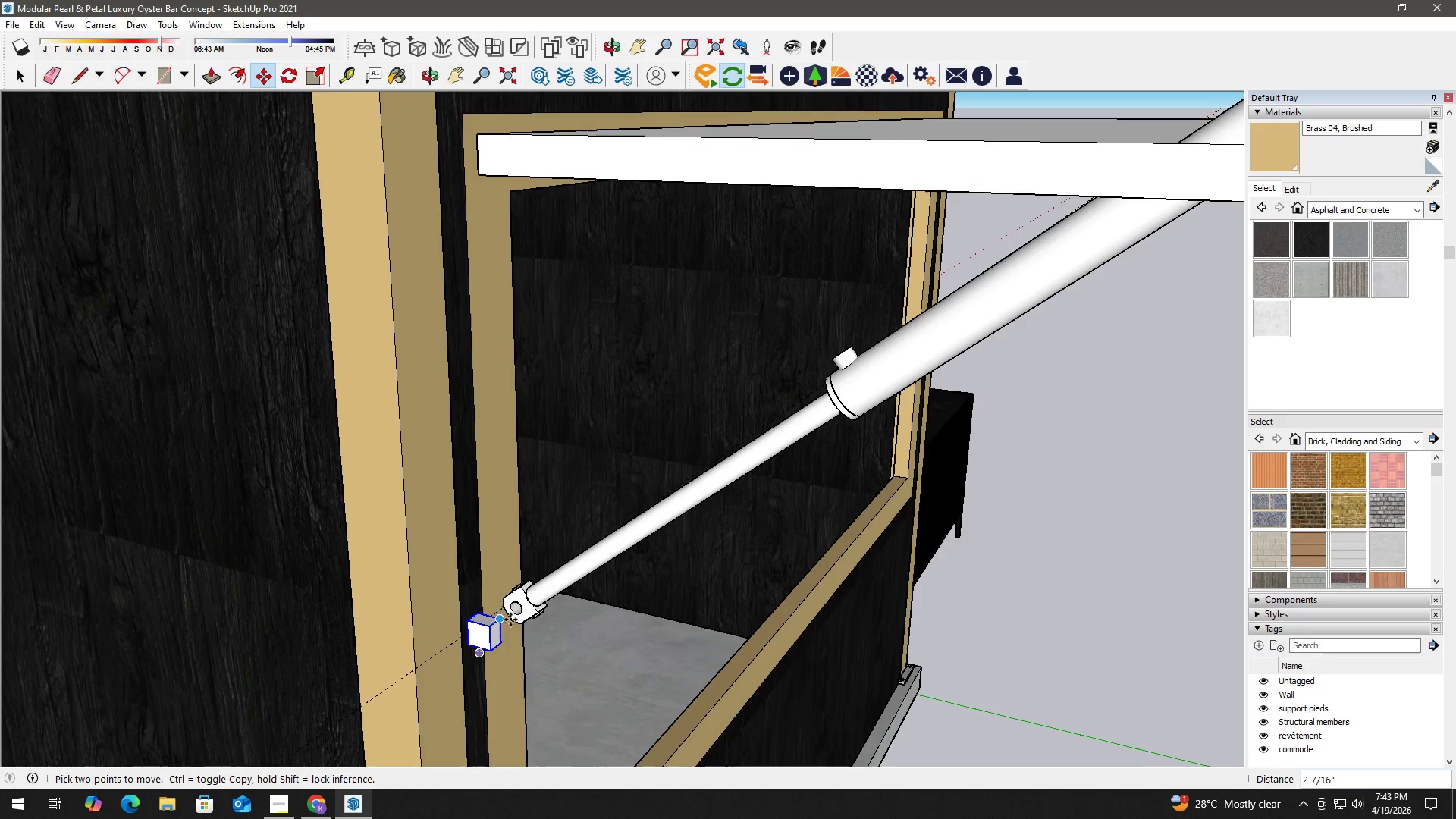 
left_click([539, 601])
 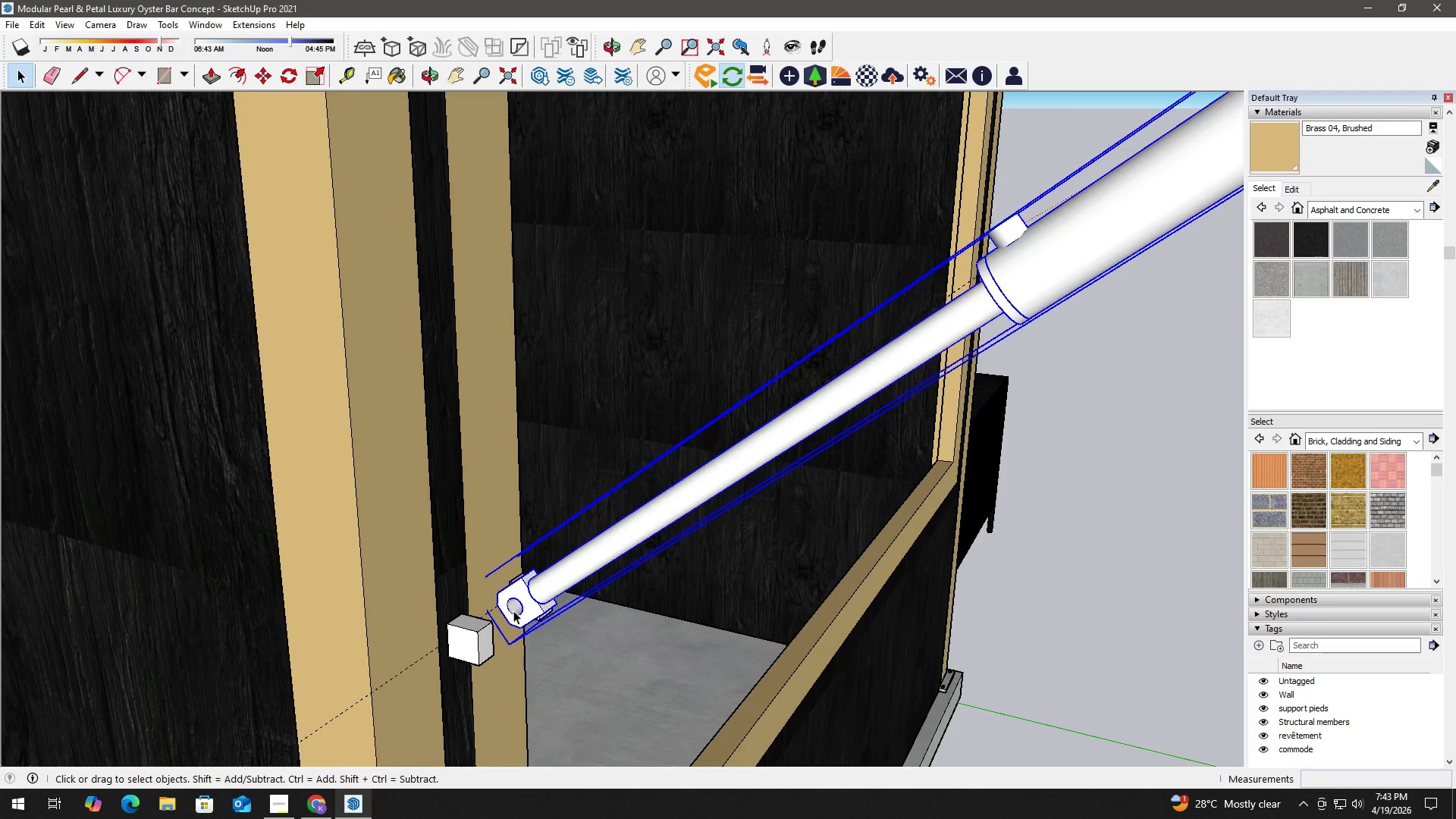 
scroll: coordinate [520, 612], scroll_direction: up, amount: 3.0
 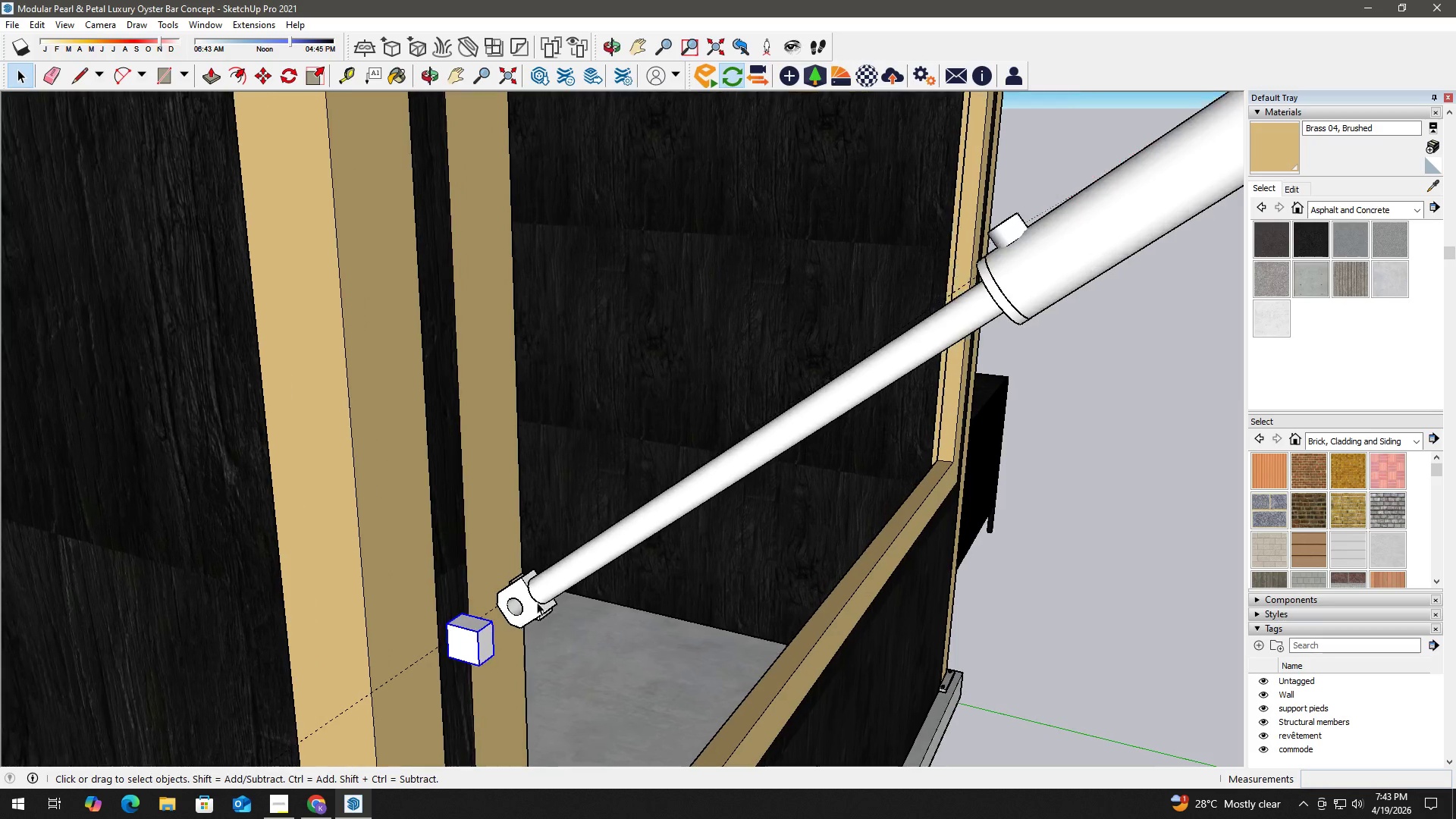 
key(M)
 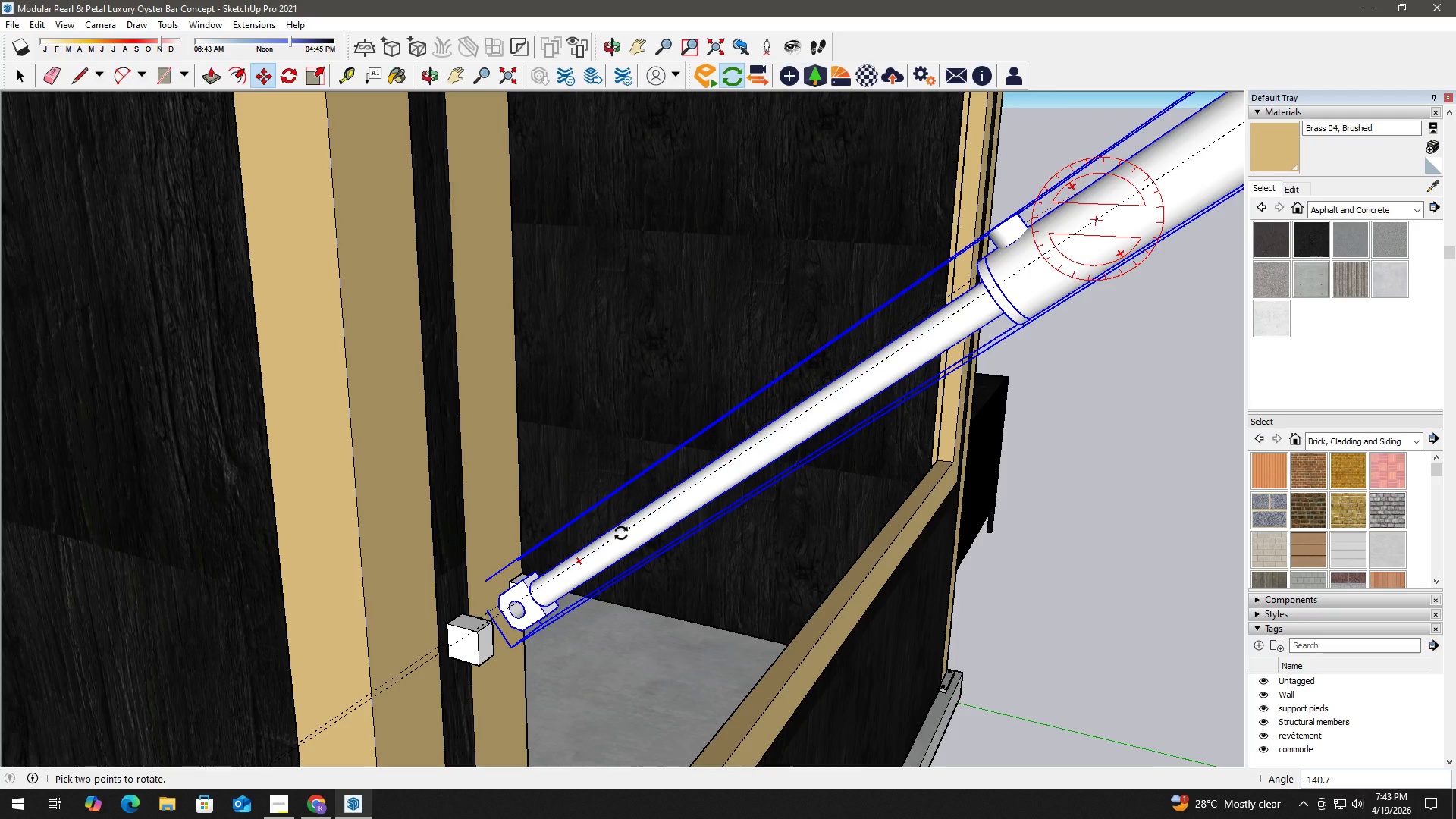 
scroll: coordinate [621, 533], scroll_direction: down, amount: 2.0
 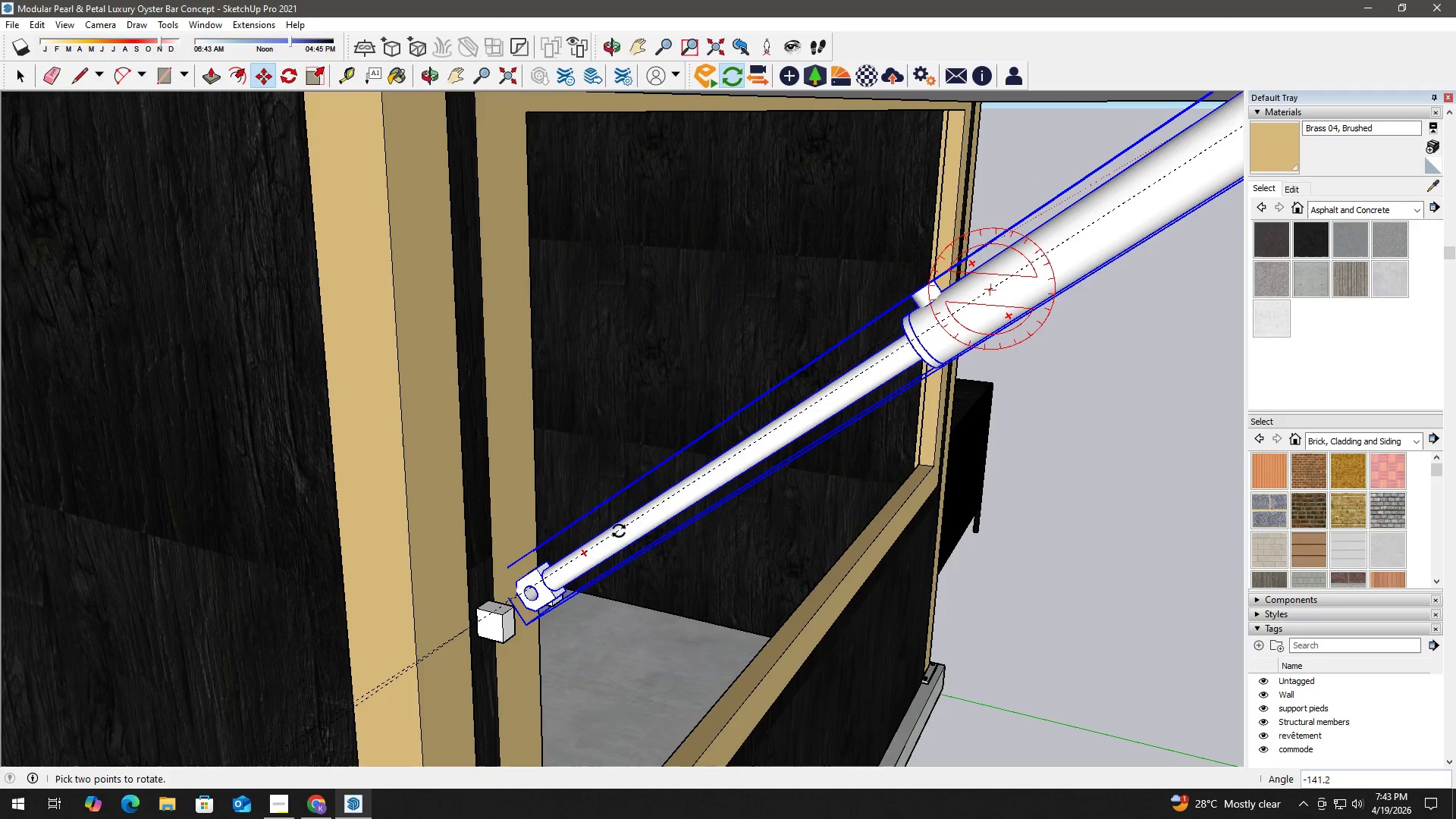 
key(Escape)
 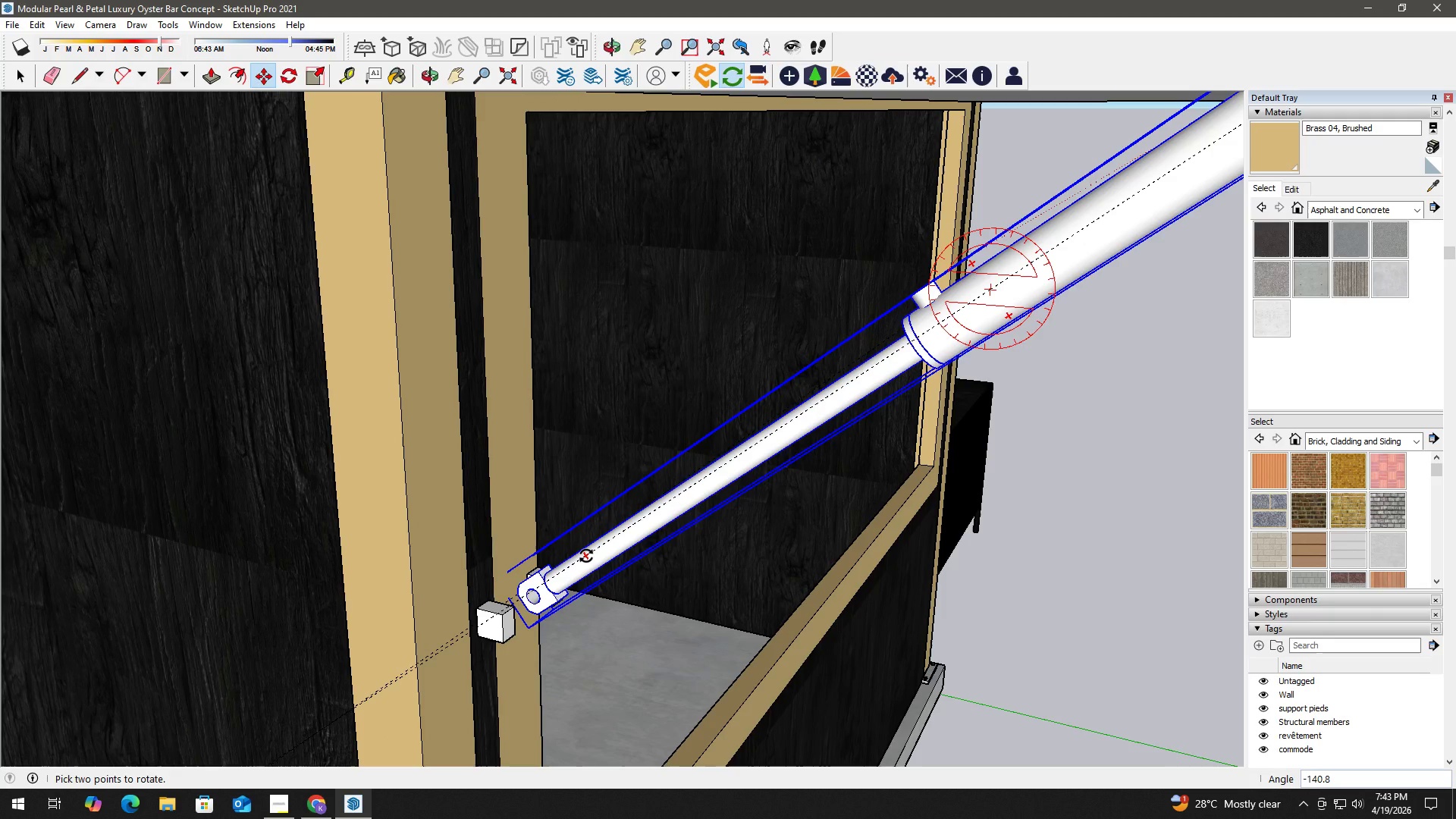 
scroll: coordinate [586, 554], scroll_direction: down, amount: 1.0
 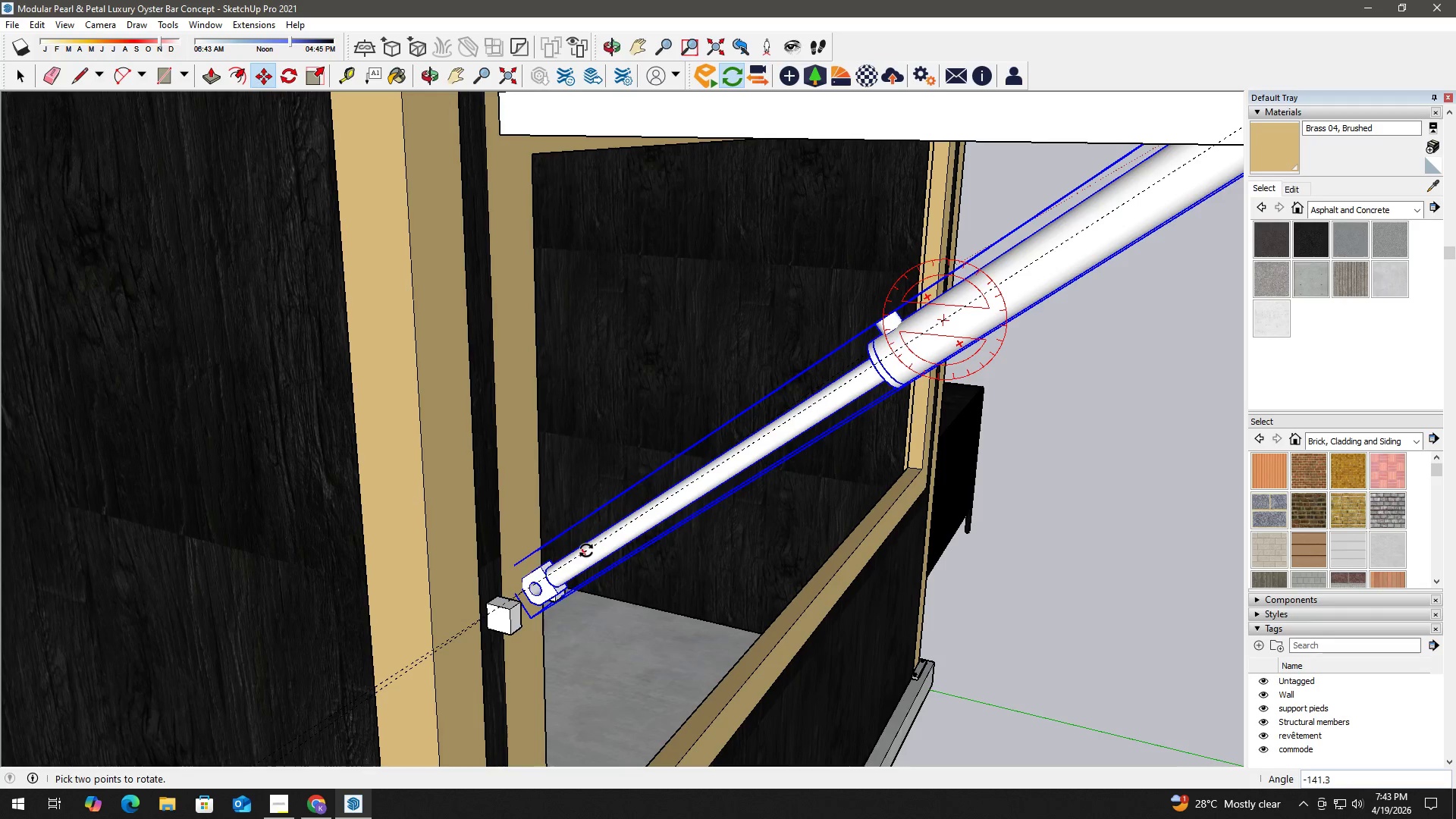 
key(Escape)
 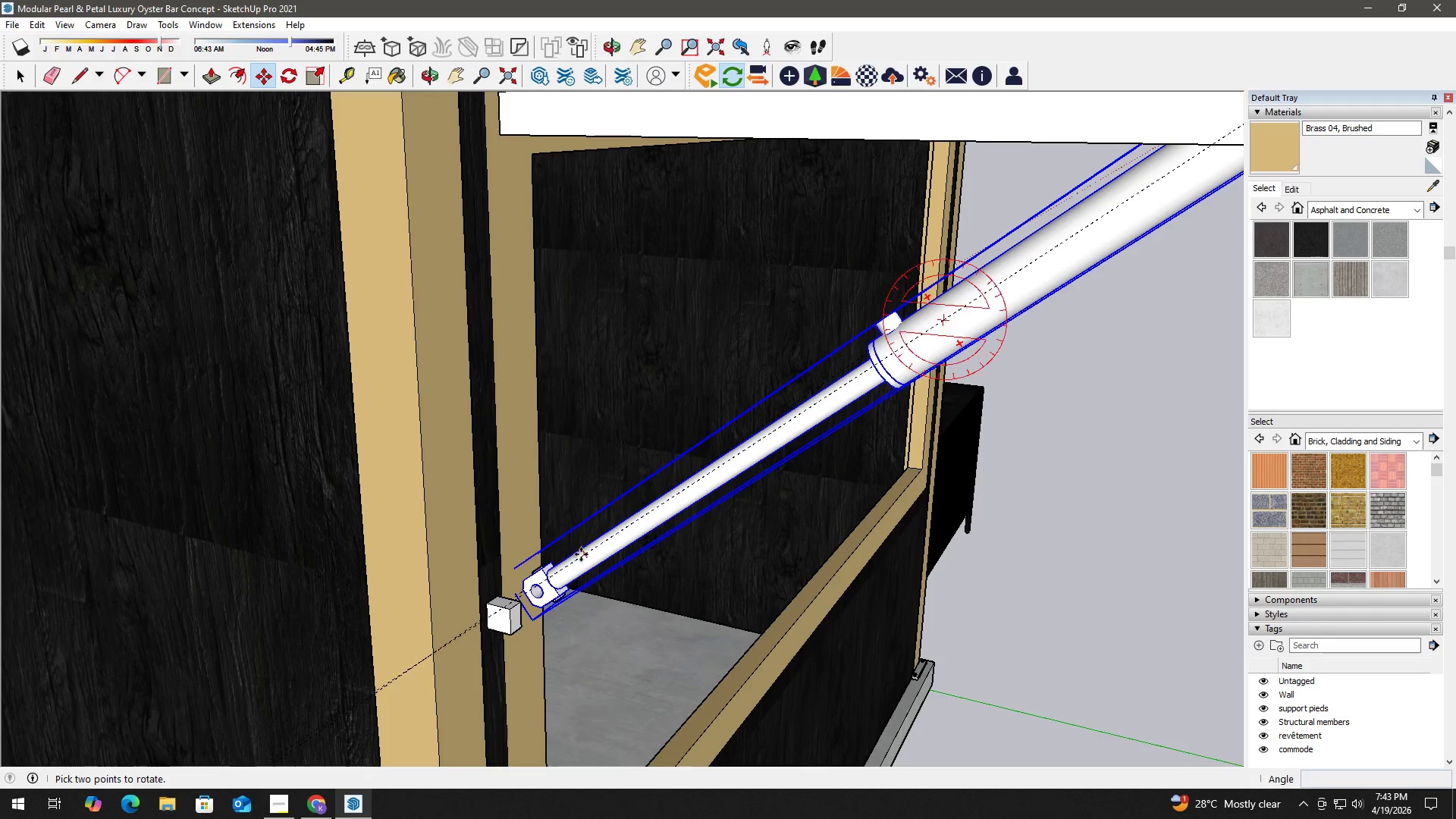 
key(Q)
 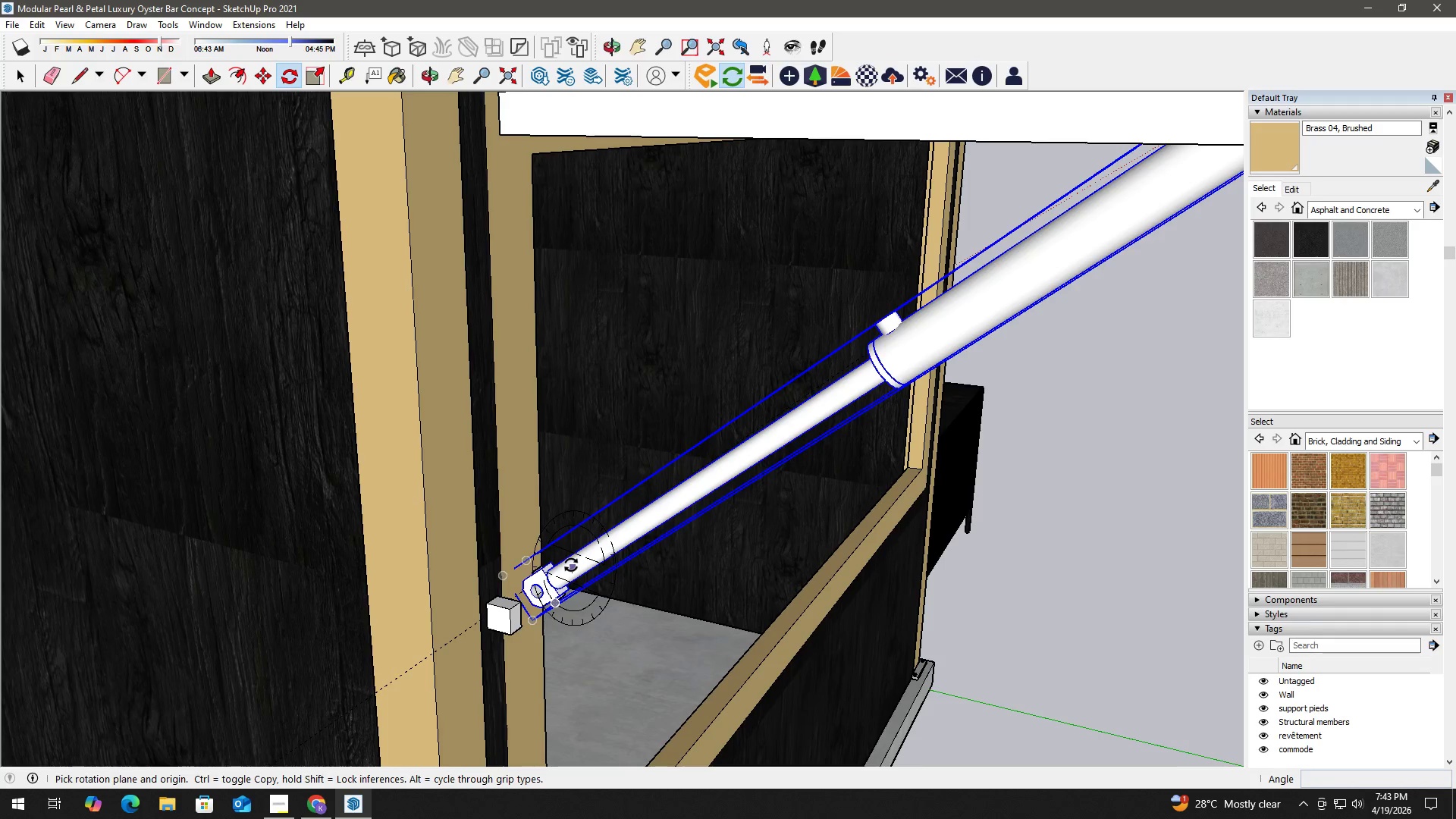 
key(ArrowRight)
 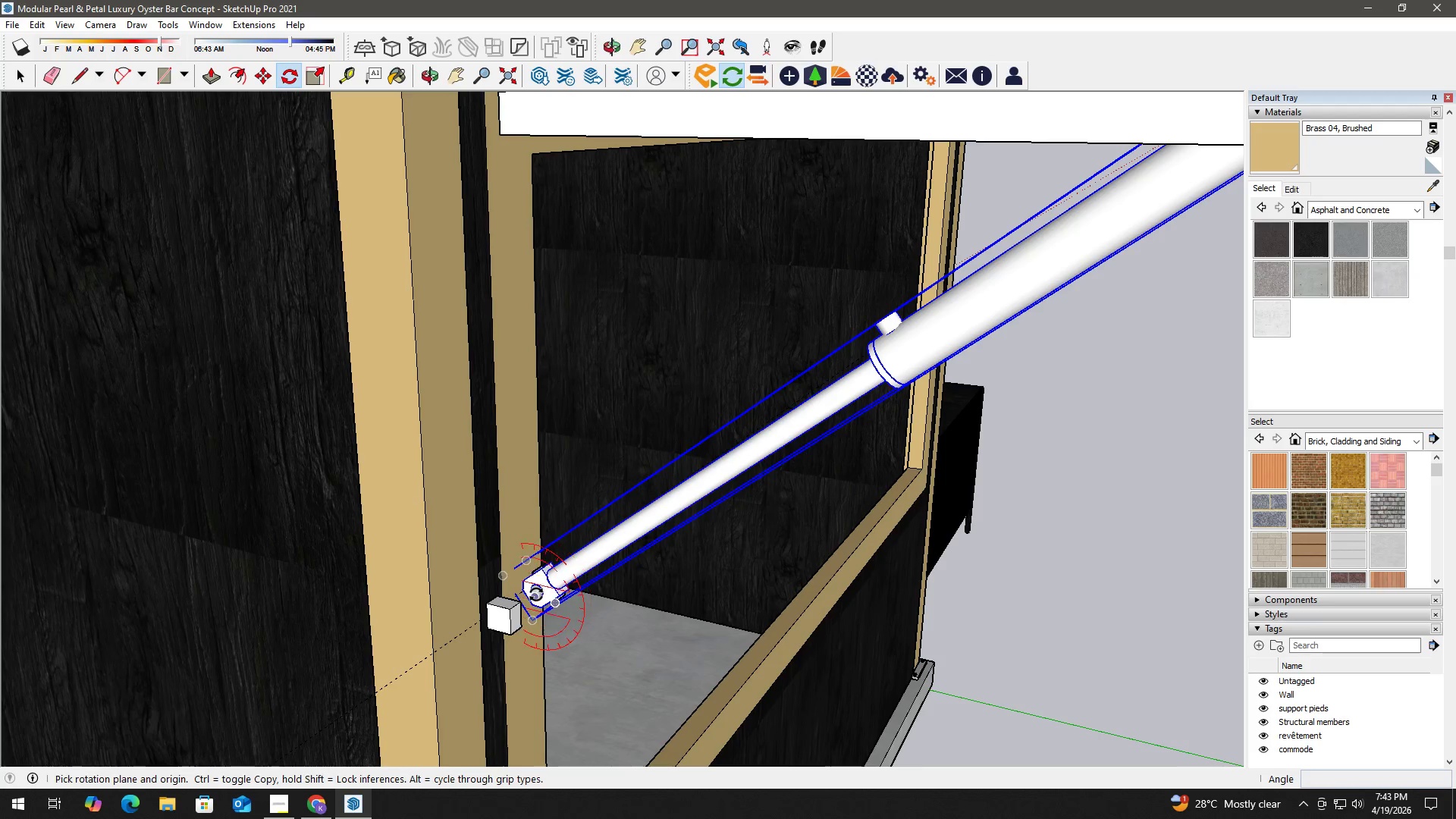 
scroll: coordinate [537, 588], scroll_direction: up, amount: 10.0
 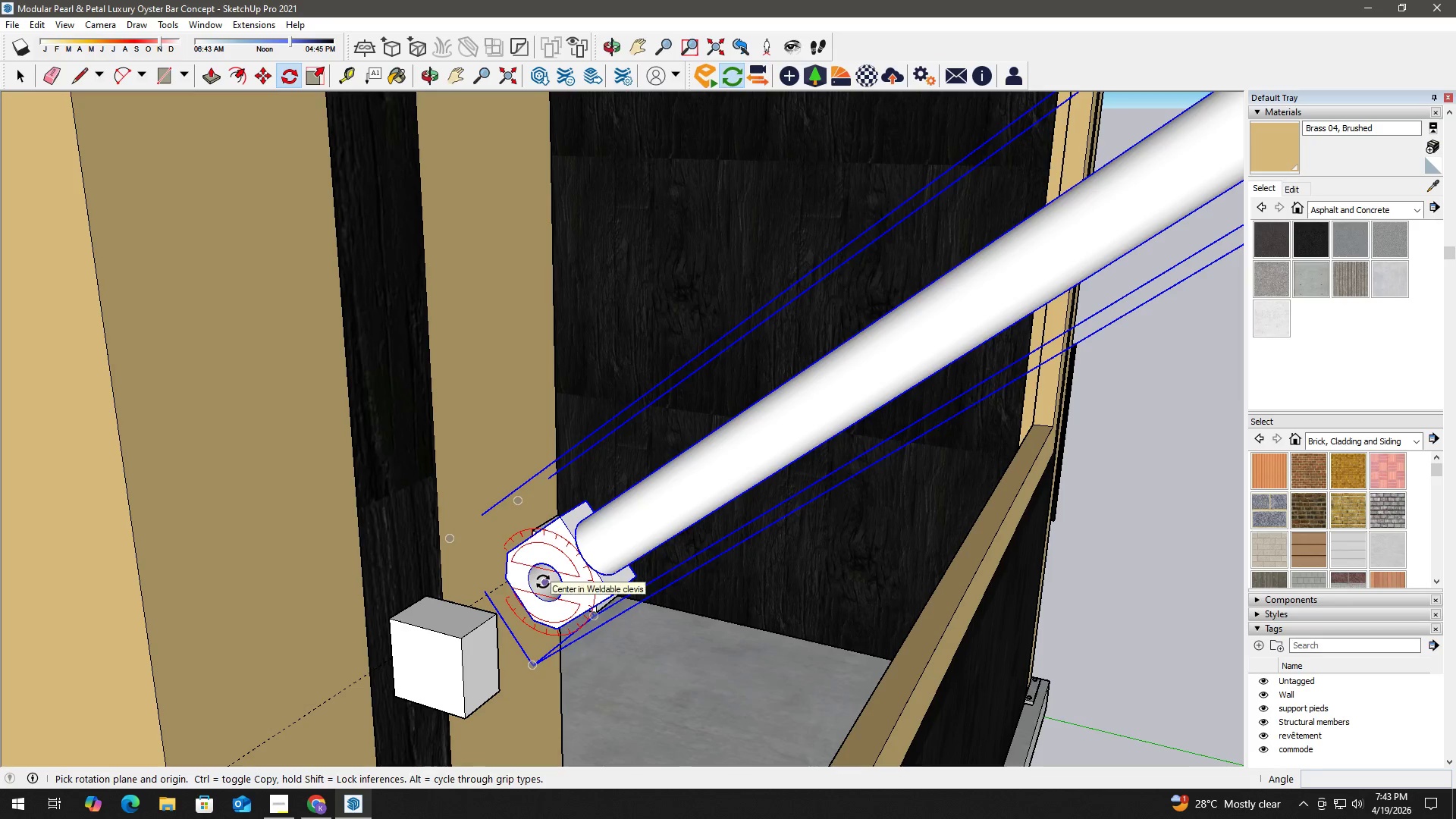 
left_click([543, 582])
 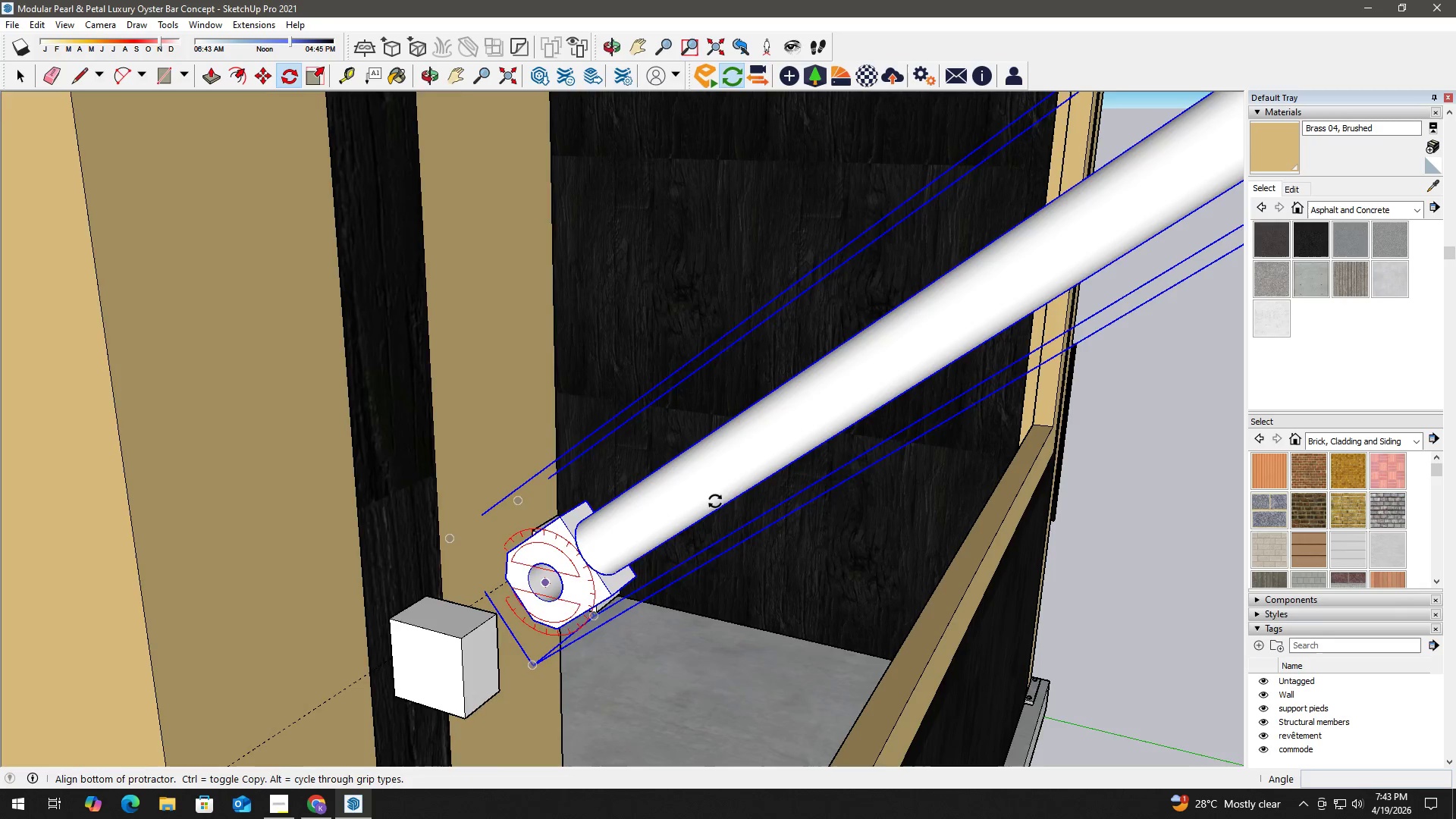 
hold_key(key=ShiftLeft, duration=0.62)
 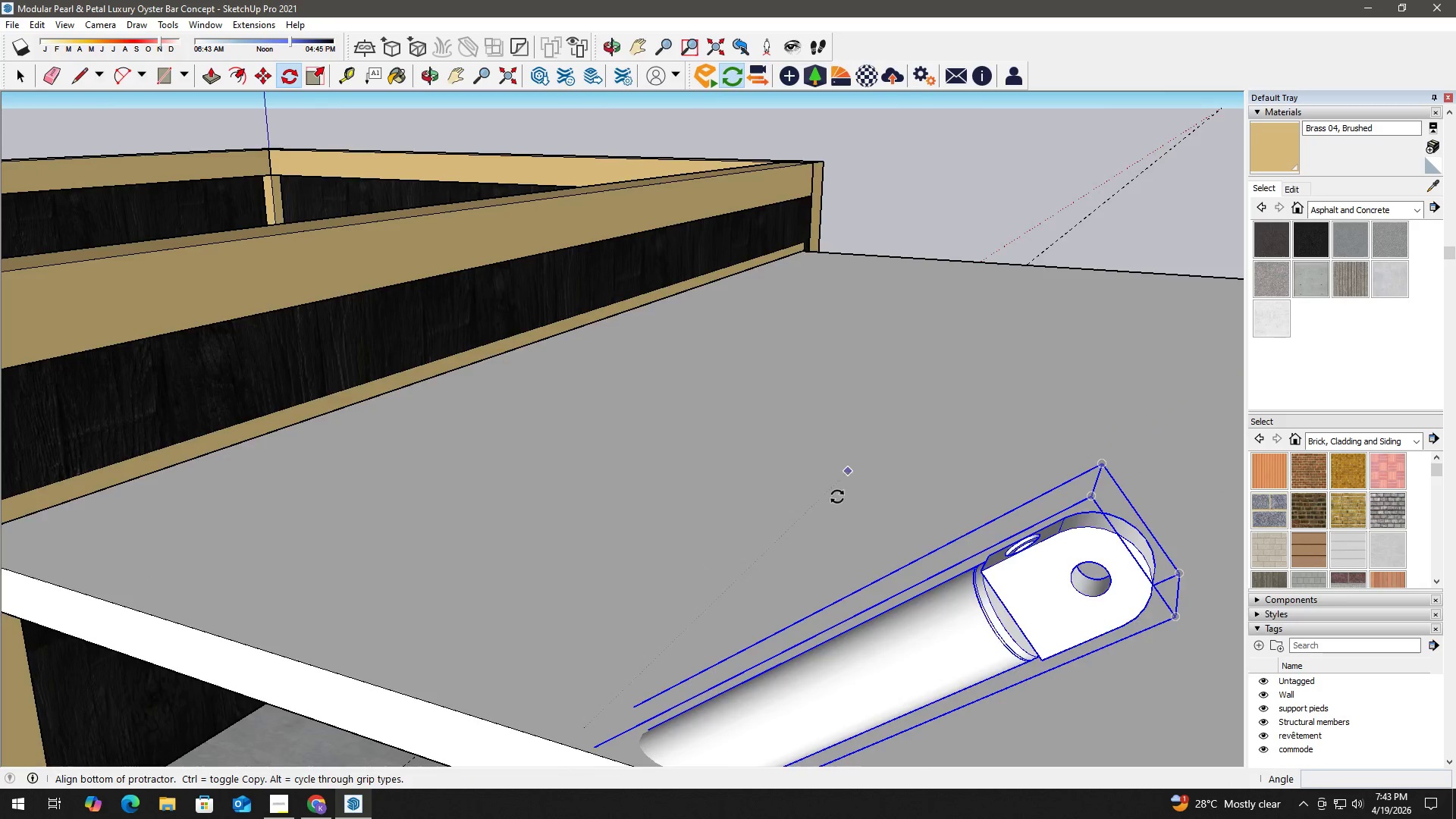 
scroll: coordinate [886, 390], scroll_direction: down, amount: 9.0
 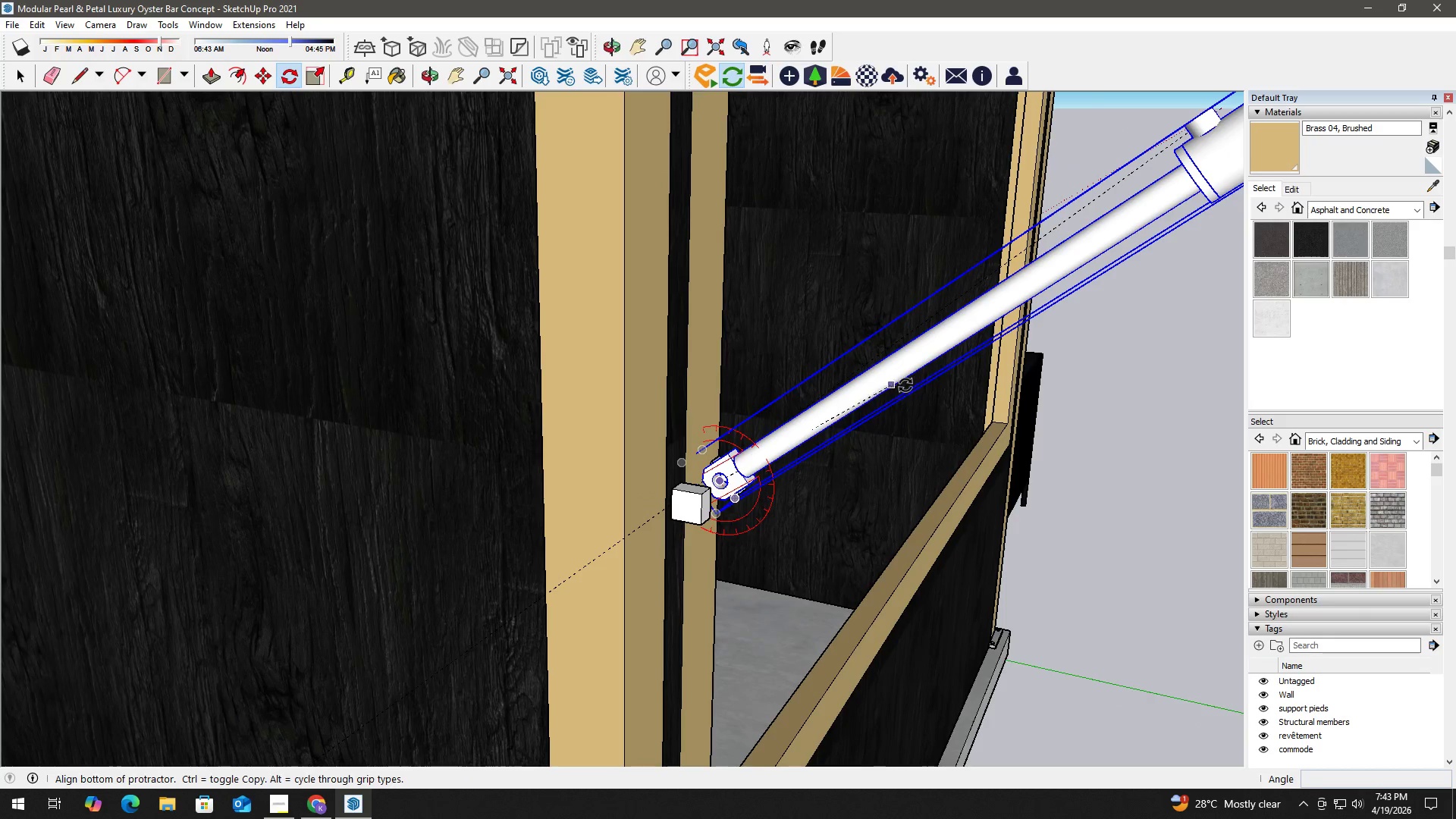 
hold_key(key=ShiftLeft, duration=0.66)
scroll: coordinate [834, 506], scroll_direction: down, amount: 2.0
 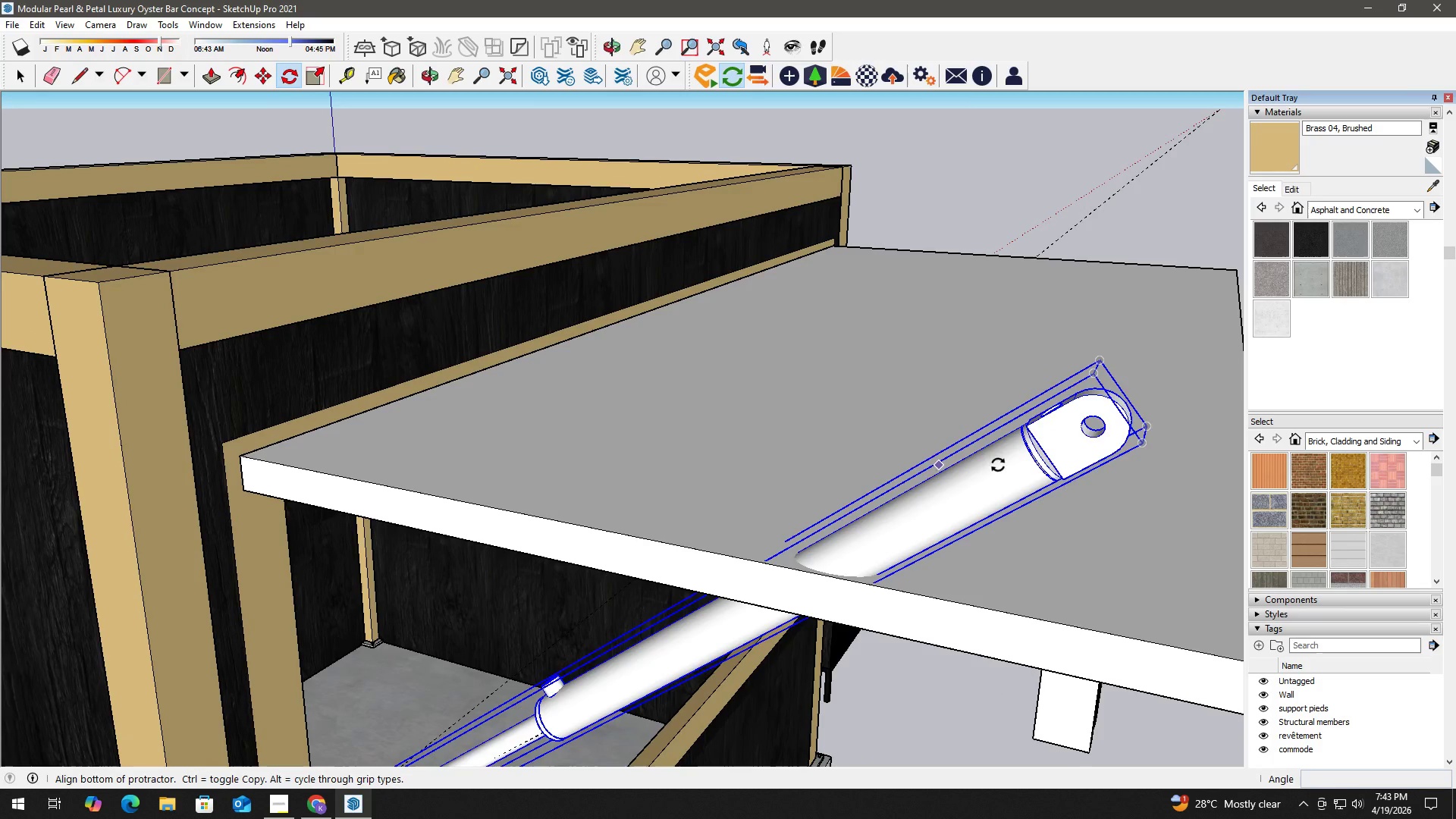 
hold_key(key=ShiftLeft, duration=3.22)
left_click([1097, 425])
 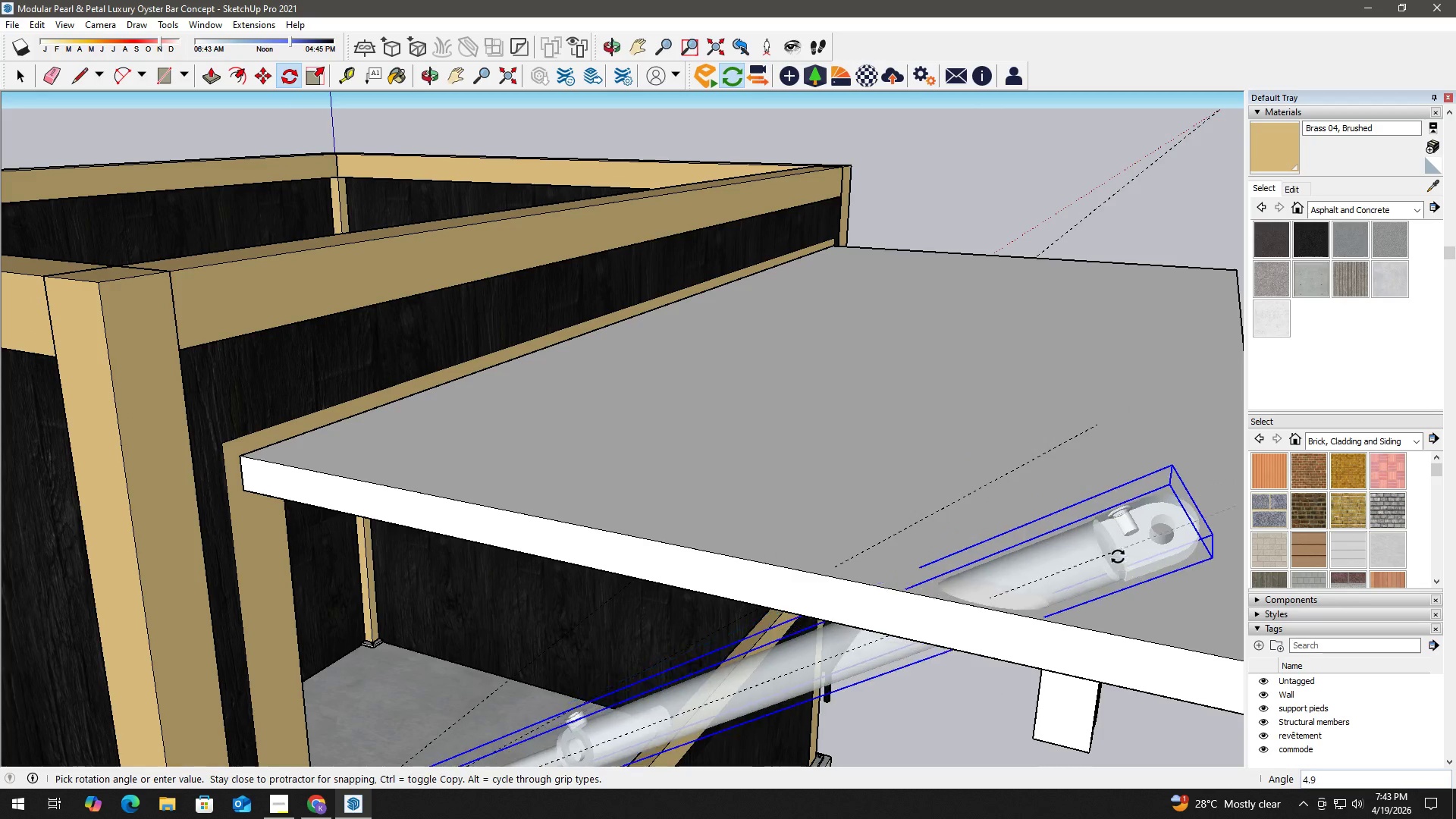 
hold_key(key=ShiftLeft, duration=0.64)
scroll: coordinate [1119, 610], scroll_direction: down, amount: 2.0
 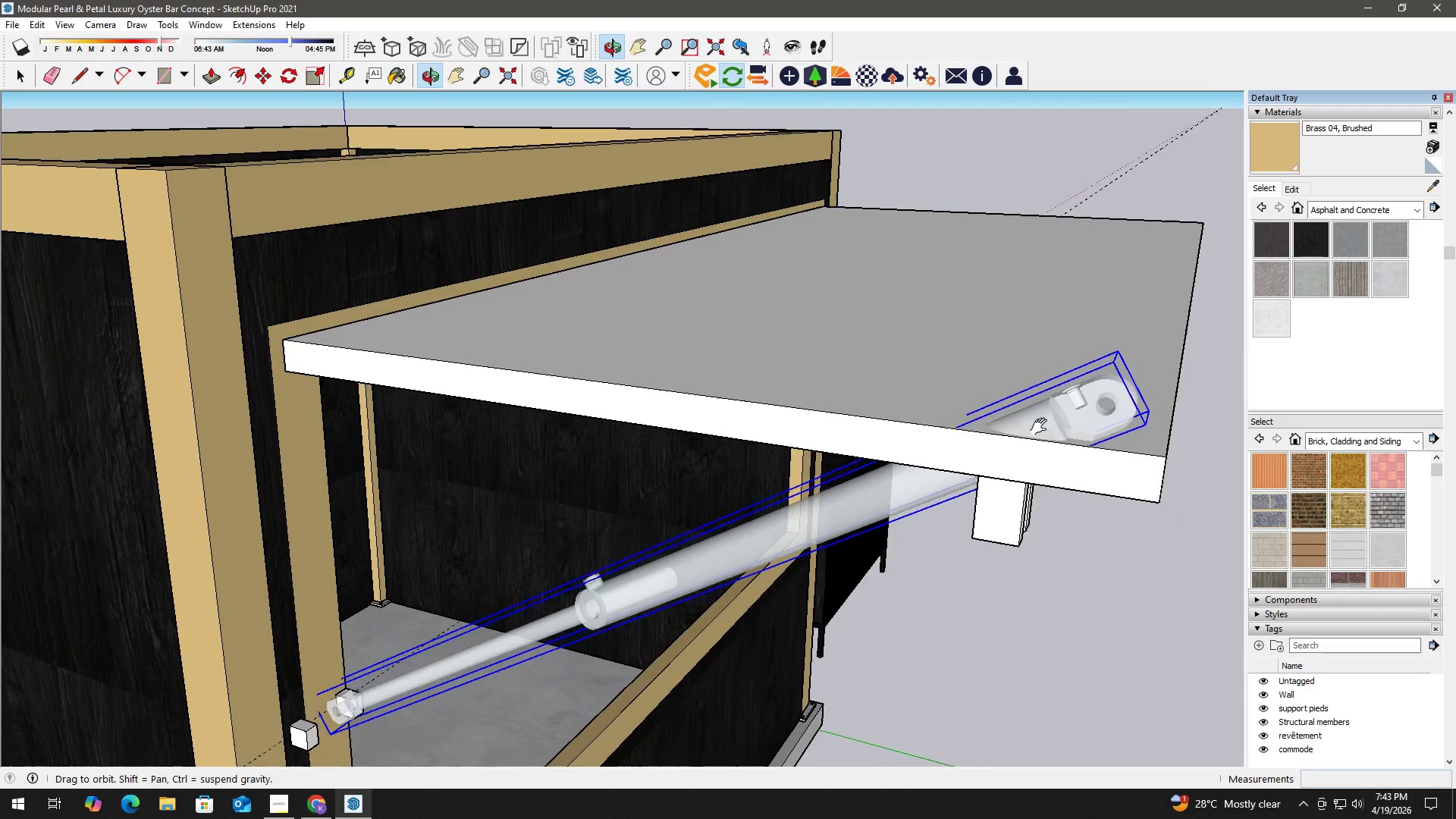 
left_click([1018, 511])
 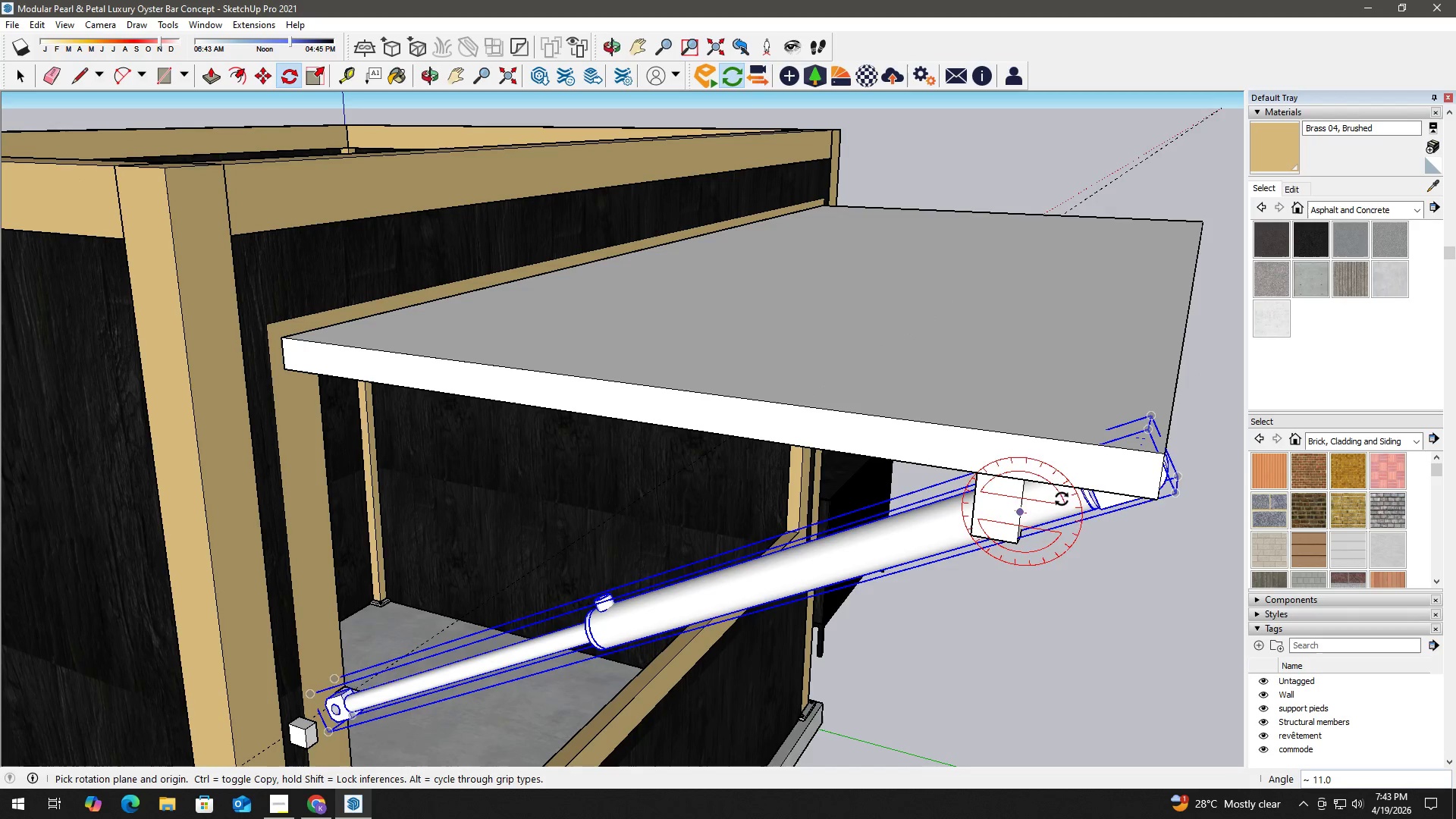 
key(S)
 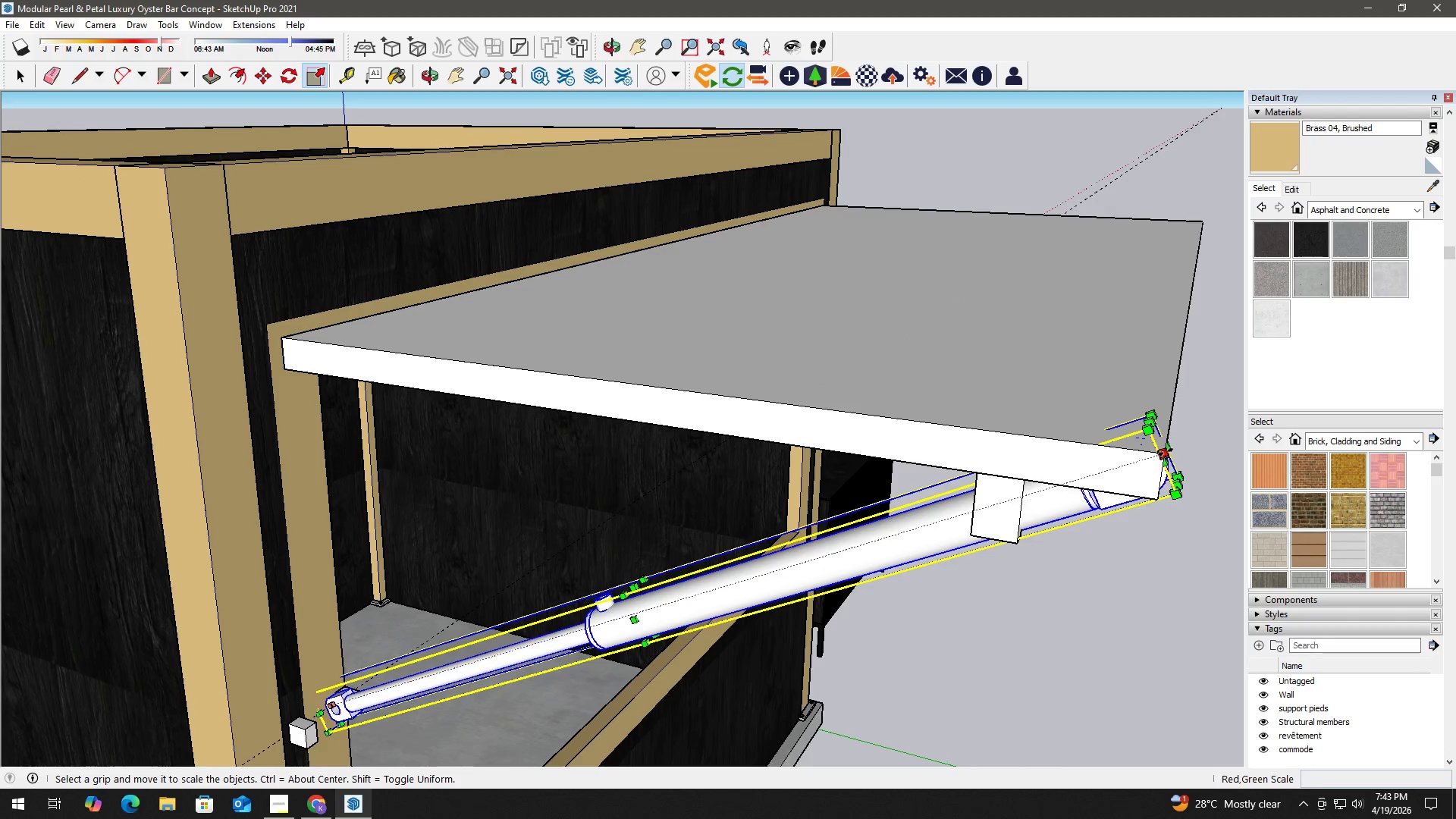 
left_click([1166, 452])
 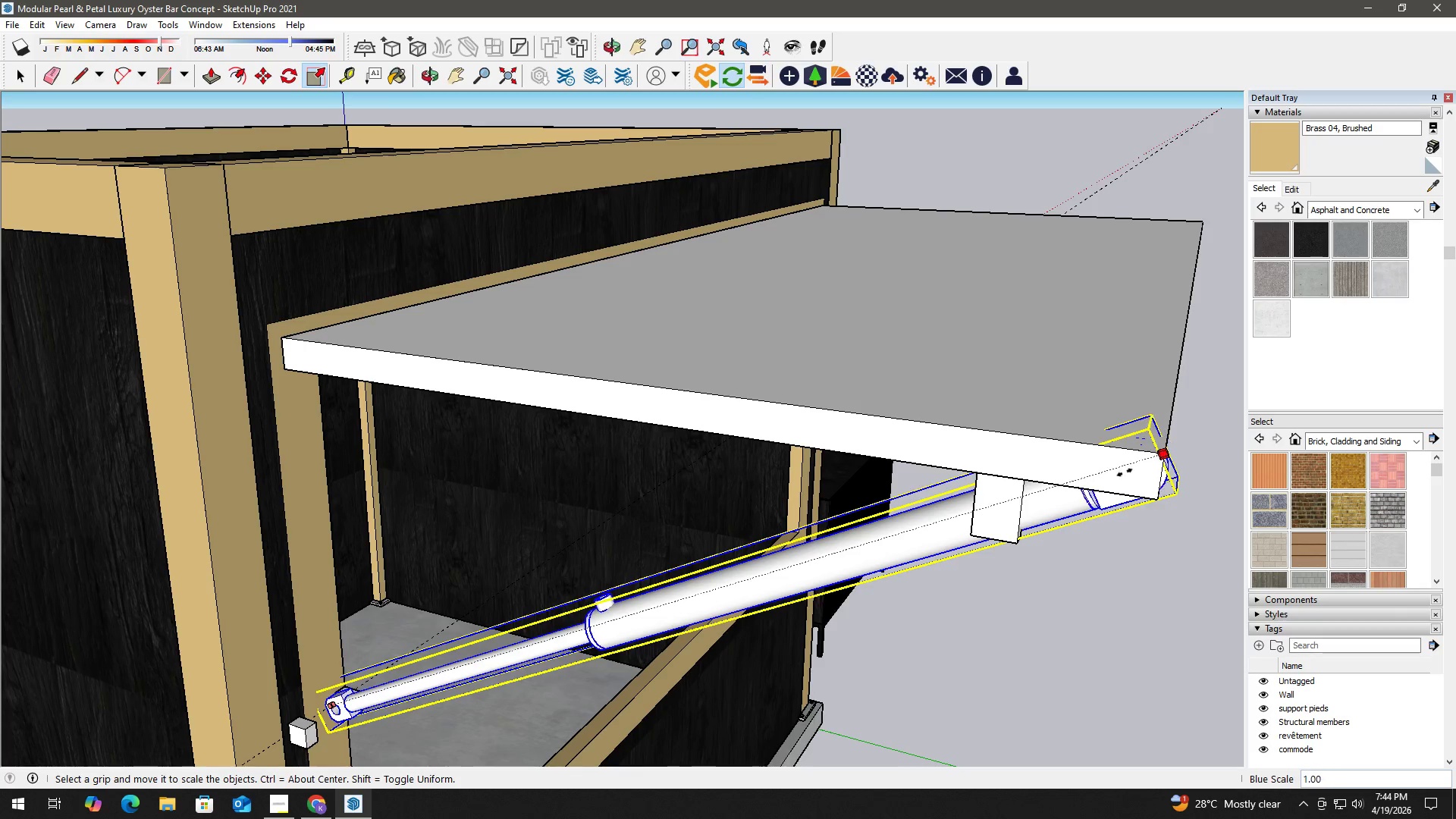 
wait(10.16)
 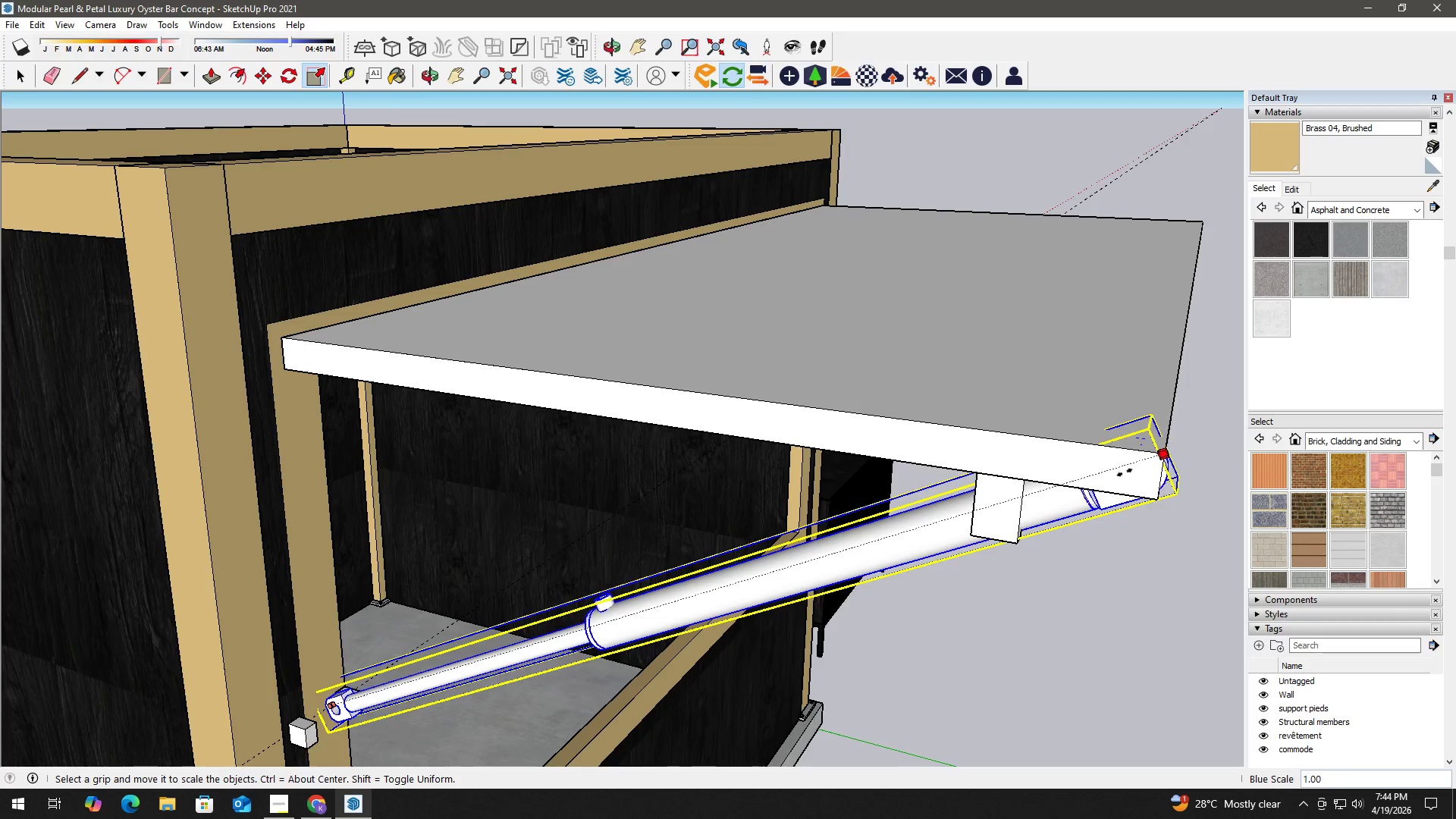 
key(Space)
 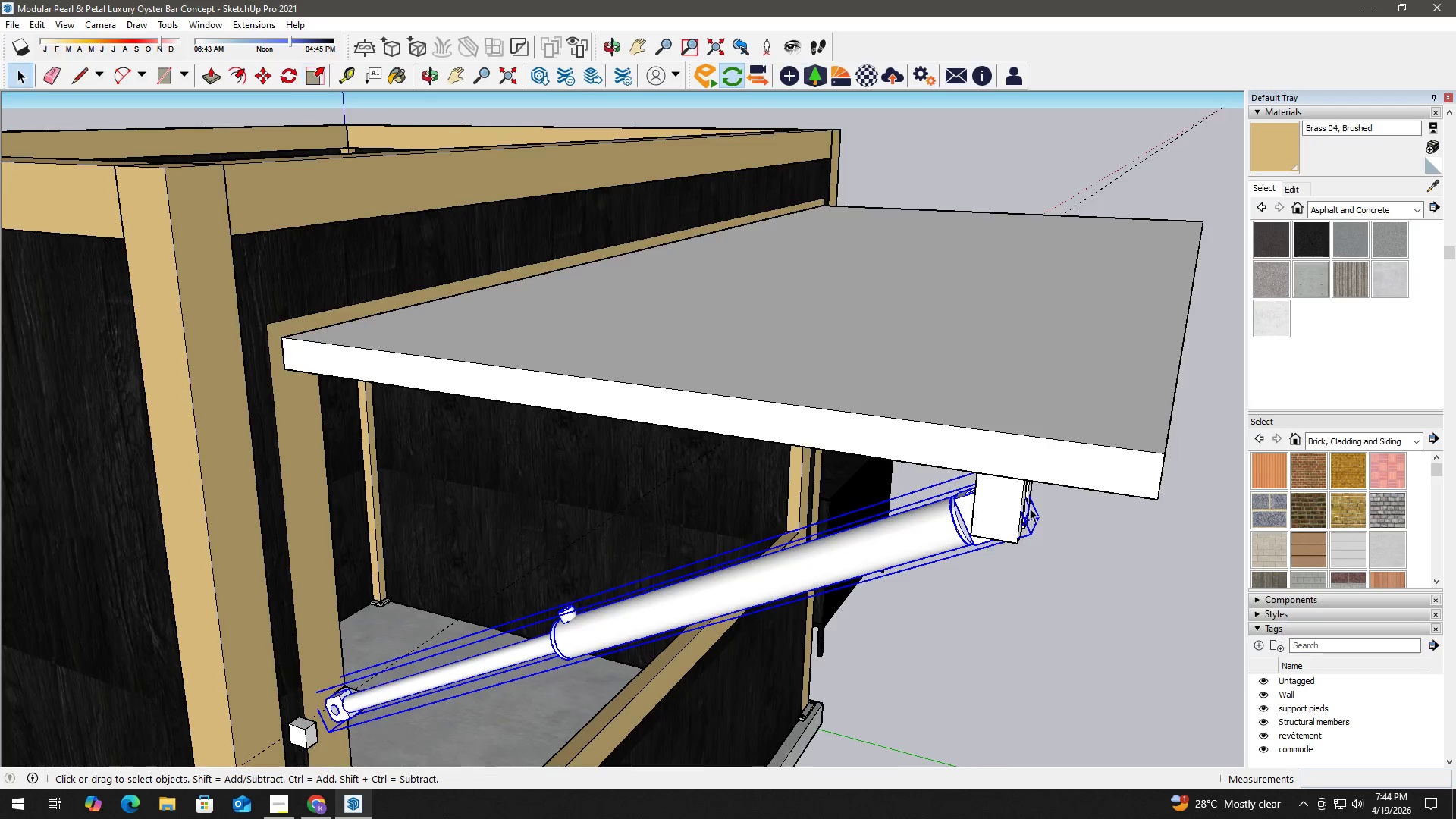 
scroll: coordinate [1012, 515], scroll_direction: down, amount: 7.0
 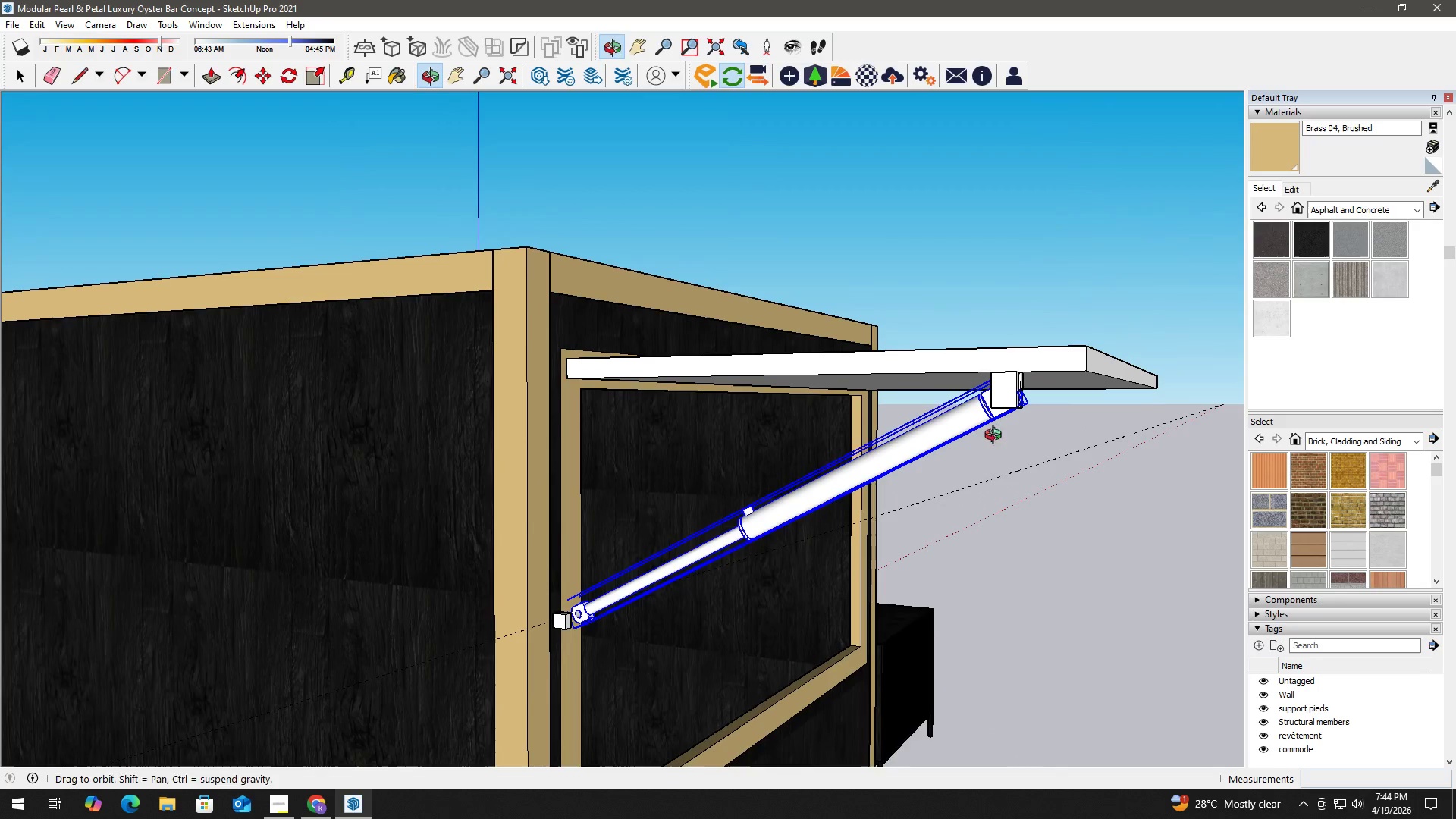 
left_click([1135, 494])
 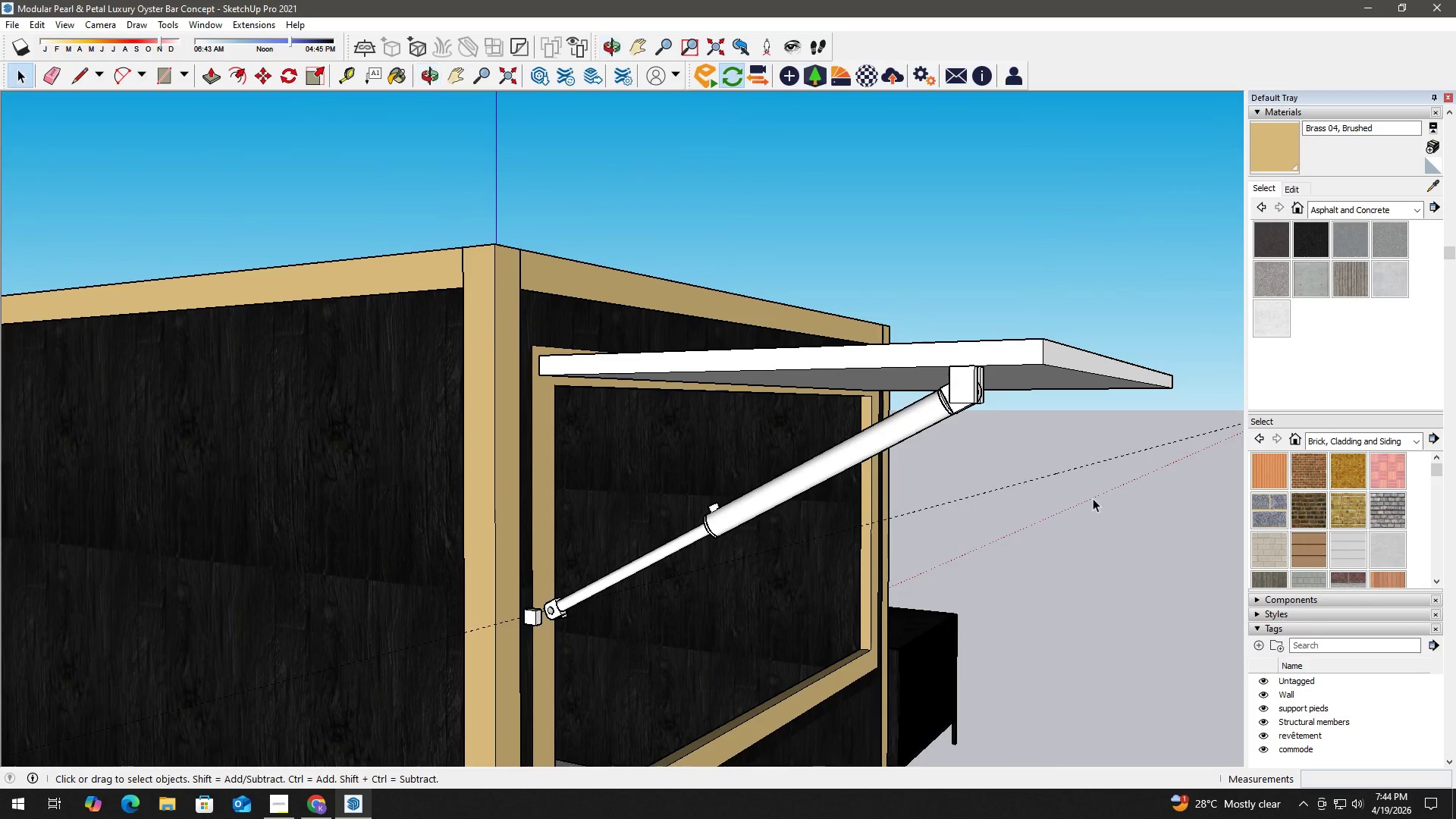 
key(E)
 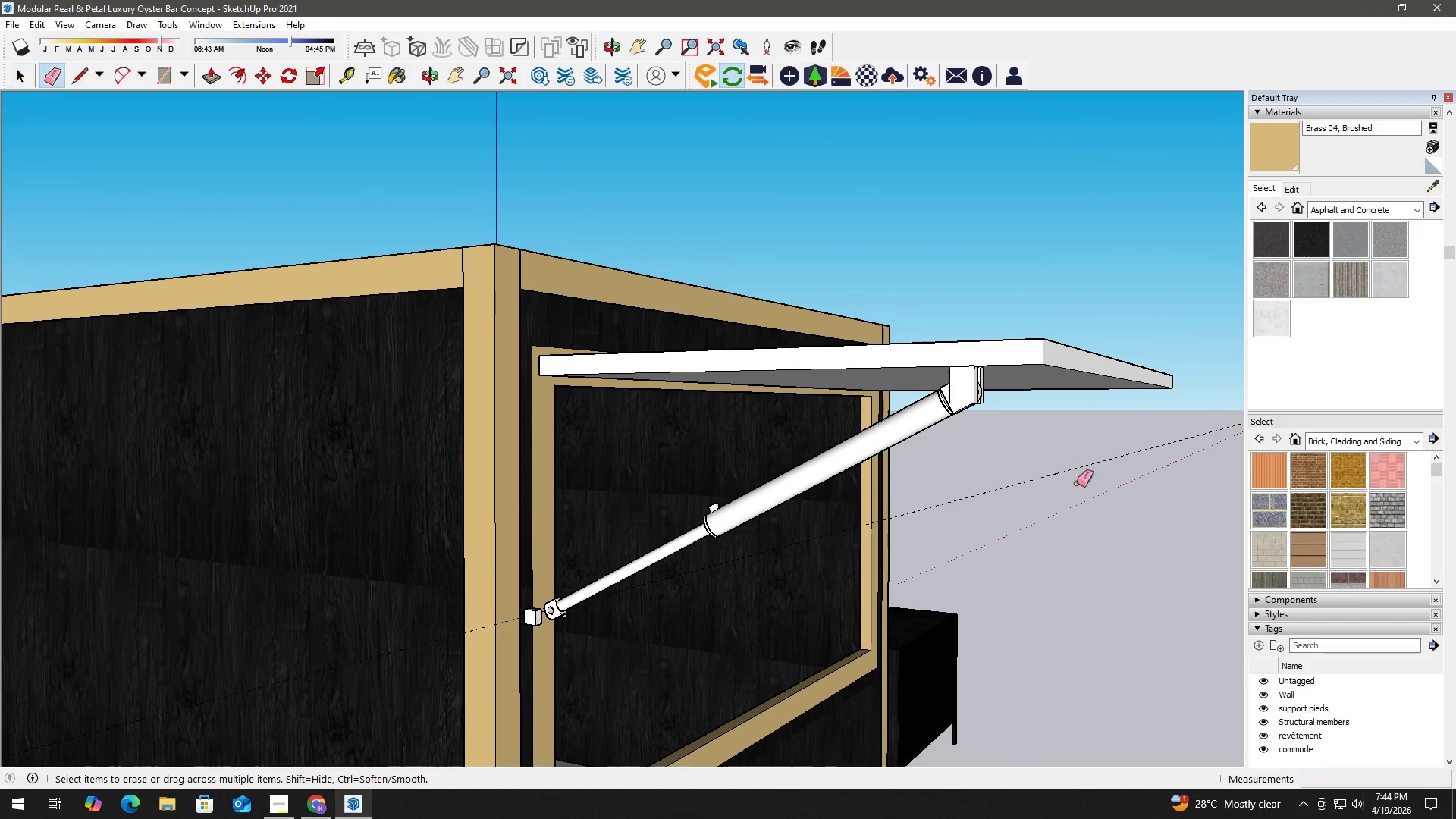 
left_click_drag(start_coordinate=[1077, 482], to_coordinate=[1073, 463])
 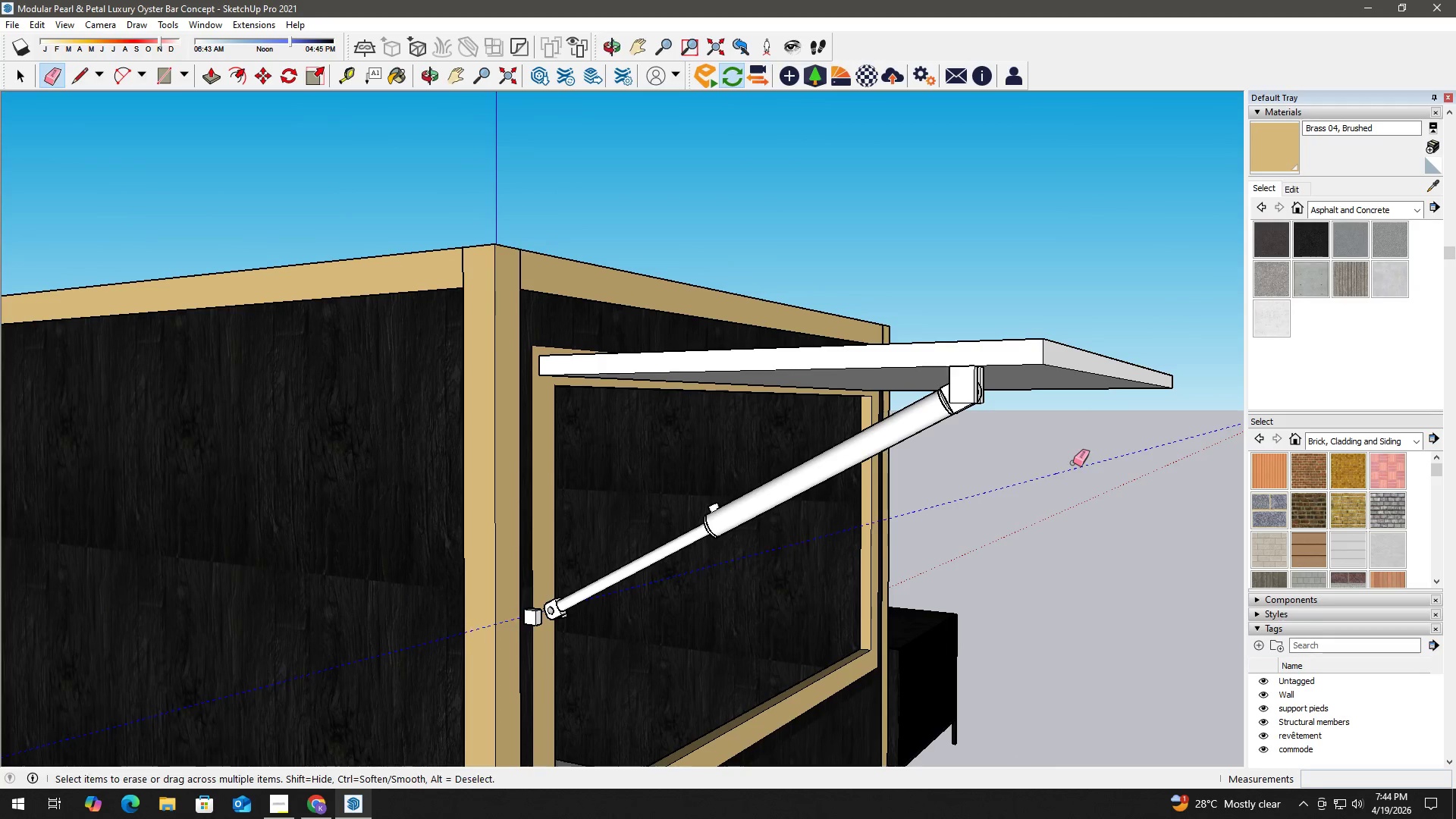 
key(Space)
 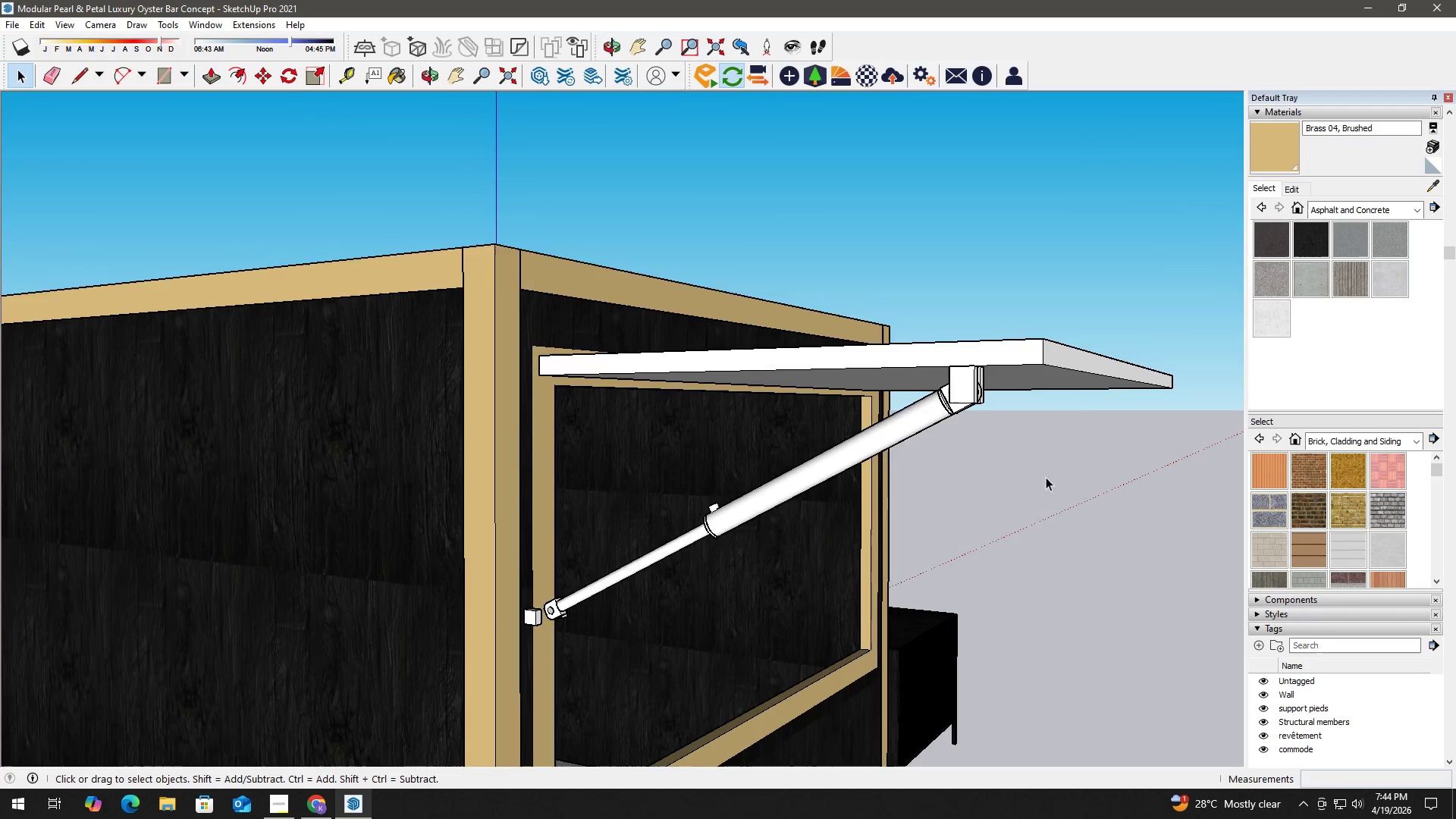 
scroll: coordinate [1031, 491], scroll_direction: down, amount: 2.0
 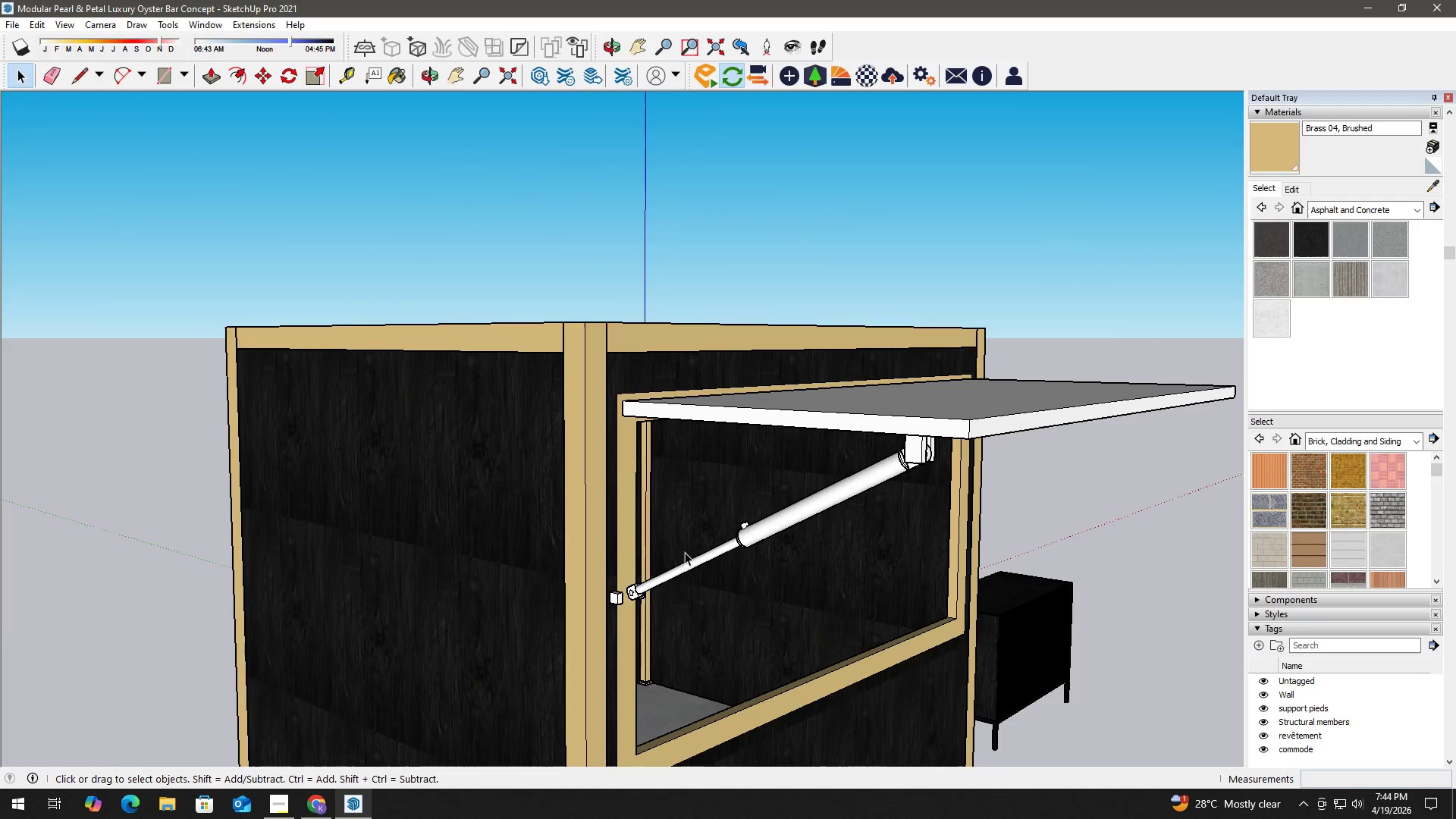 
left_click([648, 585])
 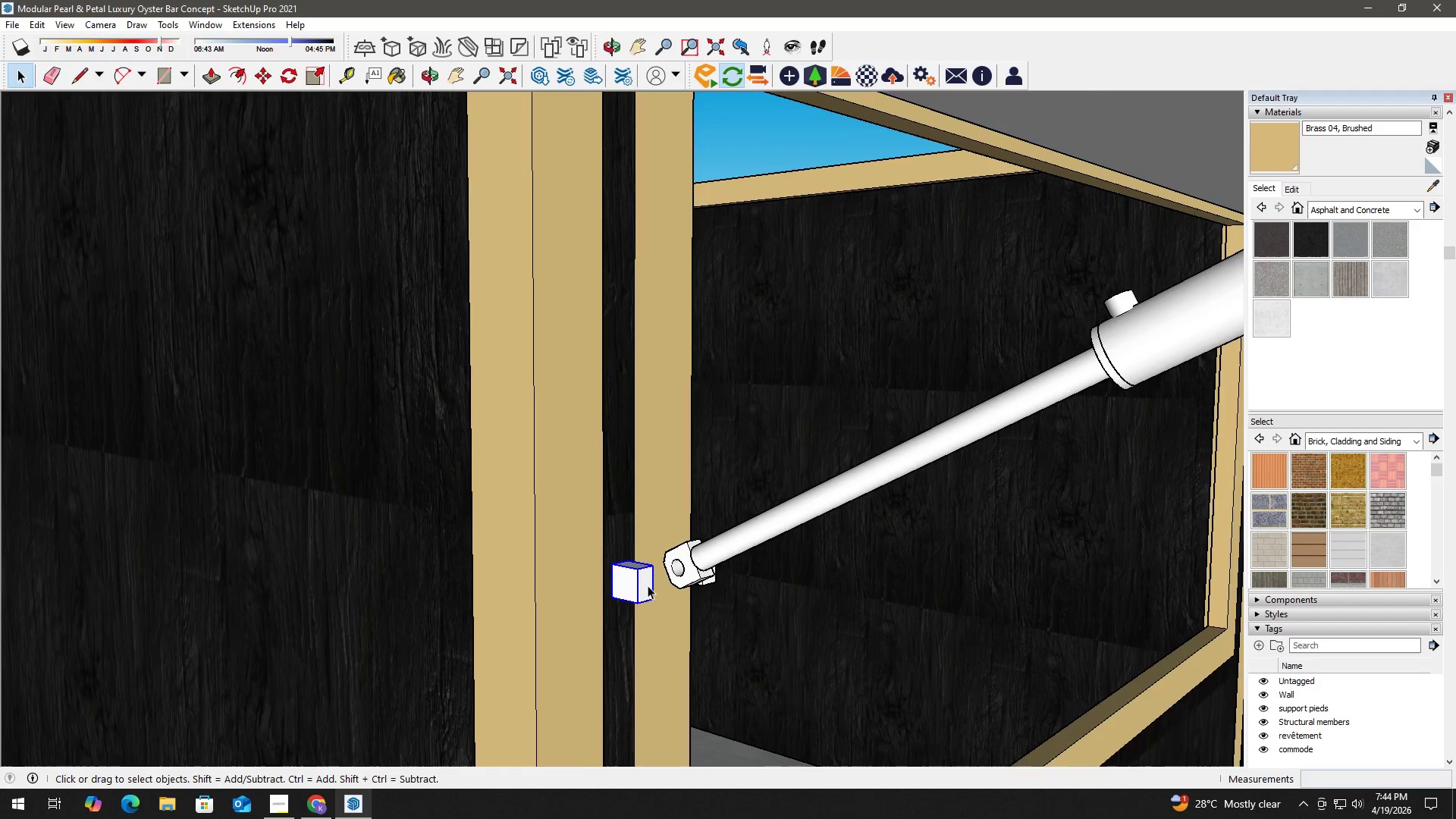 
scroll: coordinate [633, 584], scroll_direction: up, amount: 18.0
 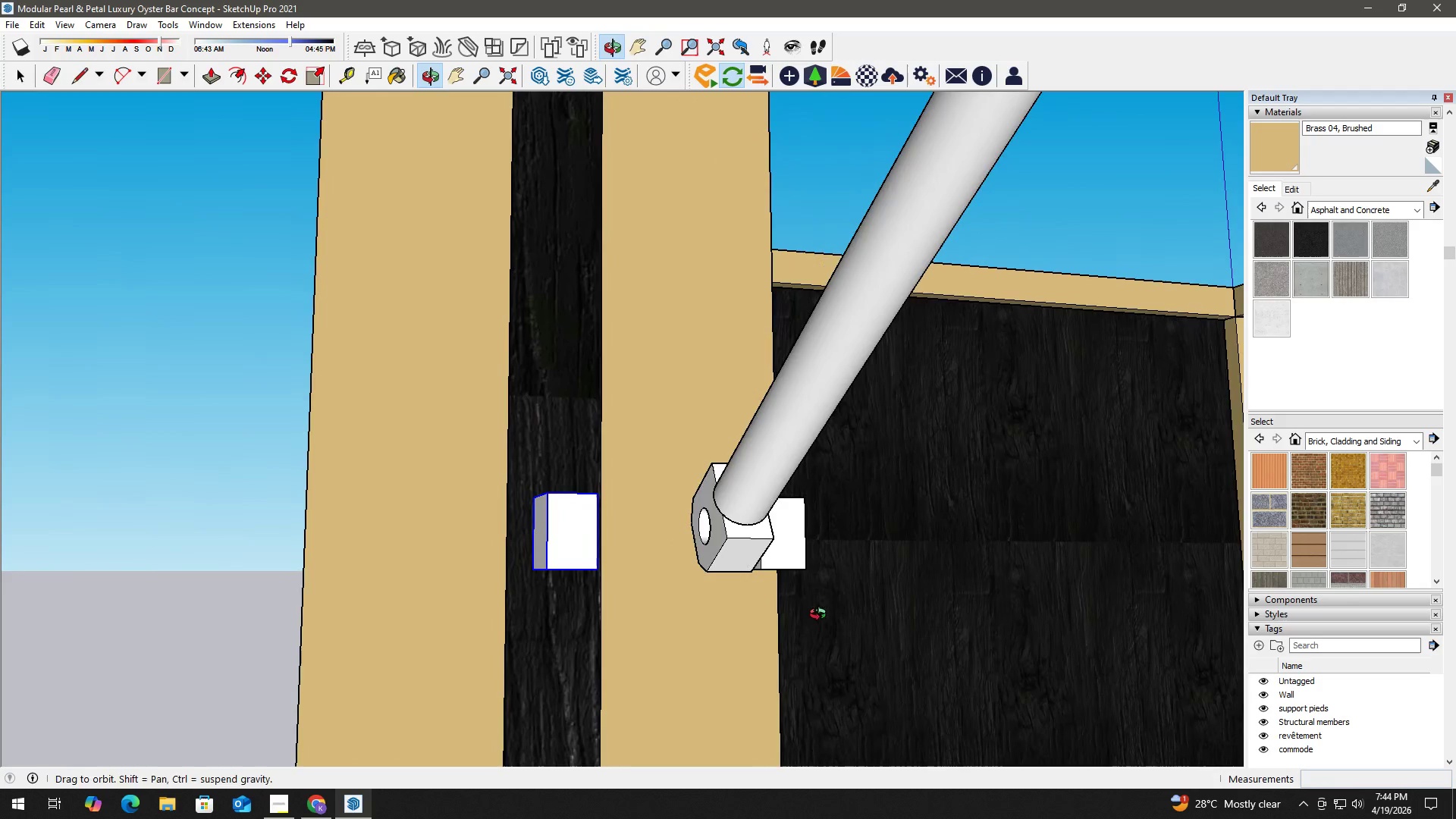 
key(M)
 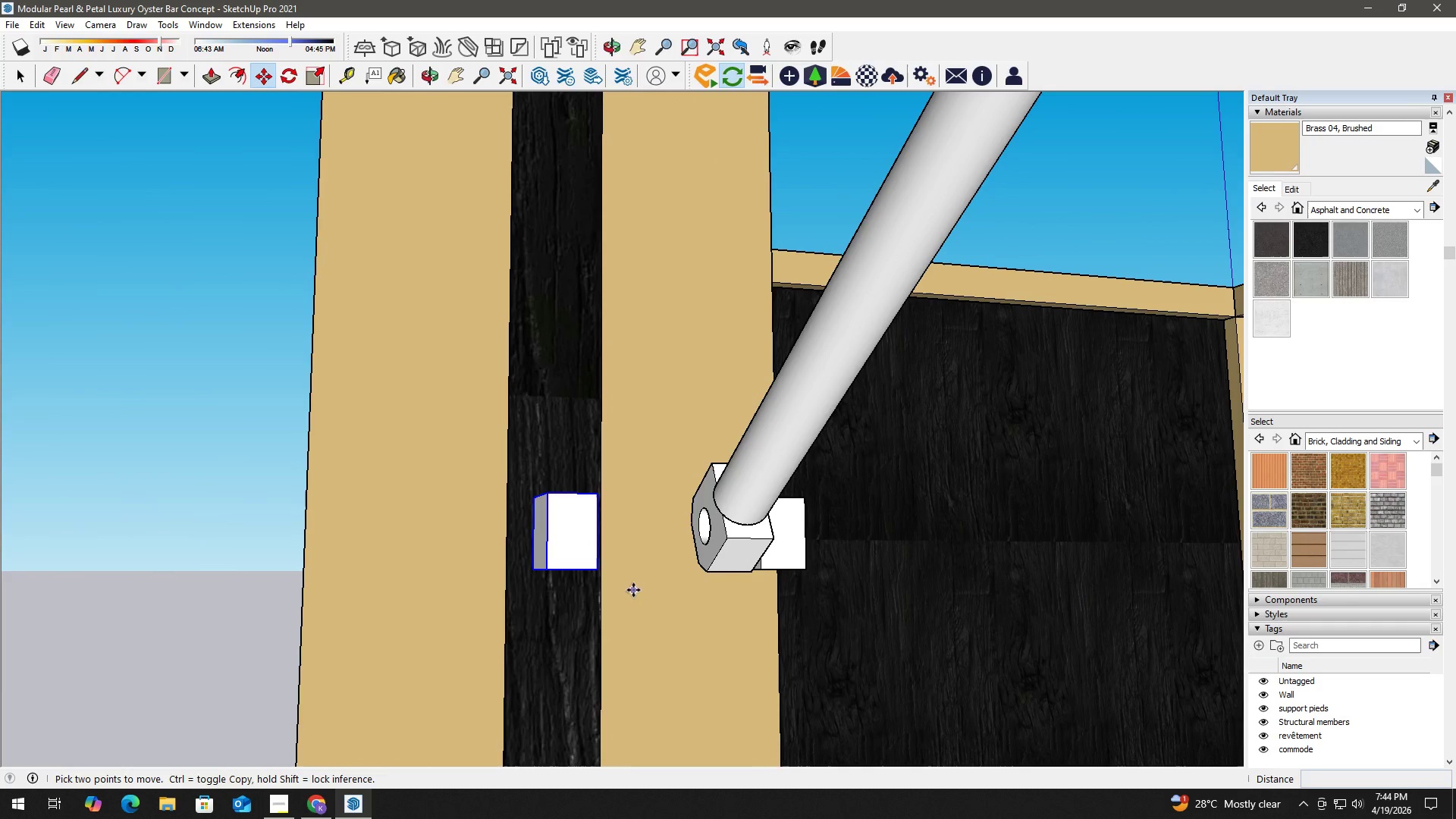 
left_click_drag(start_coordinate=[633, 590], to_coordinate=[639, 589])
 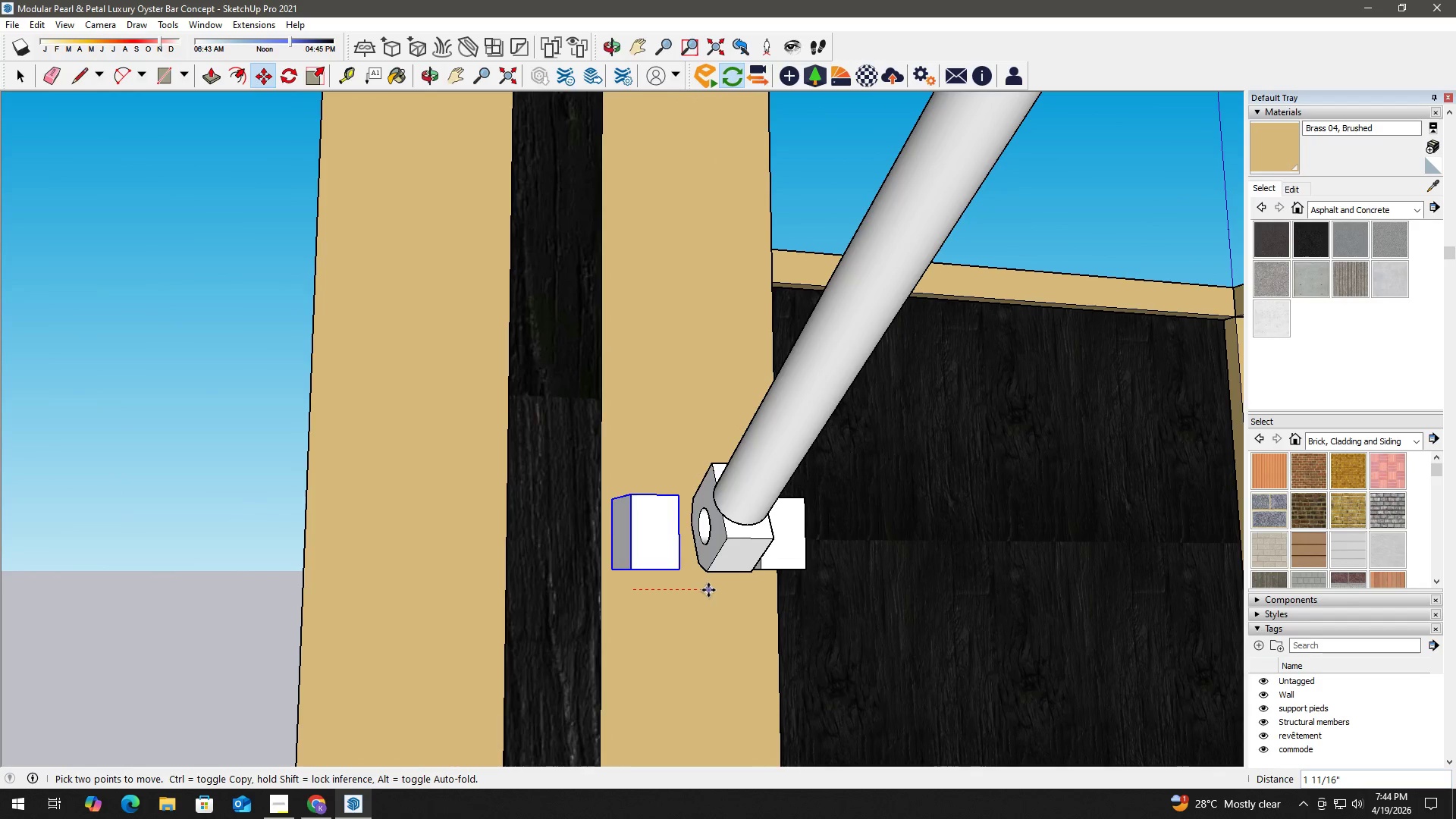 
key(Space)
 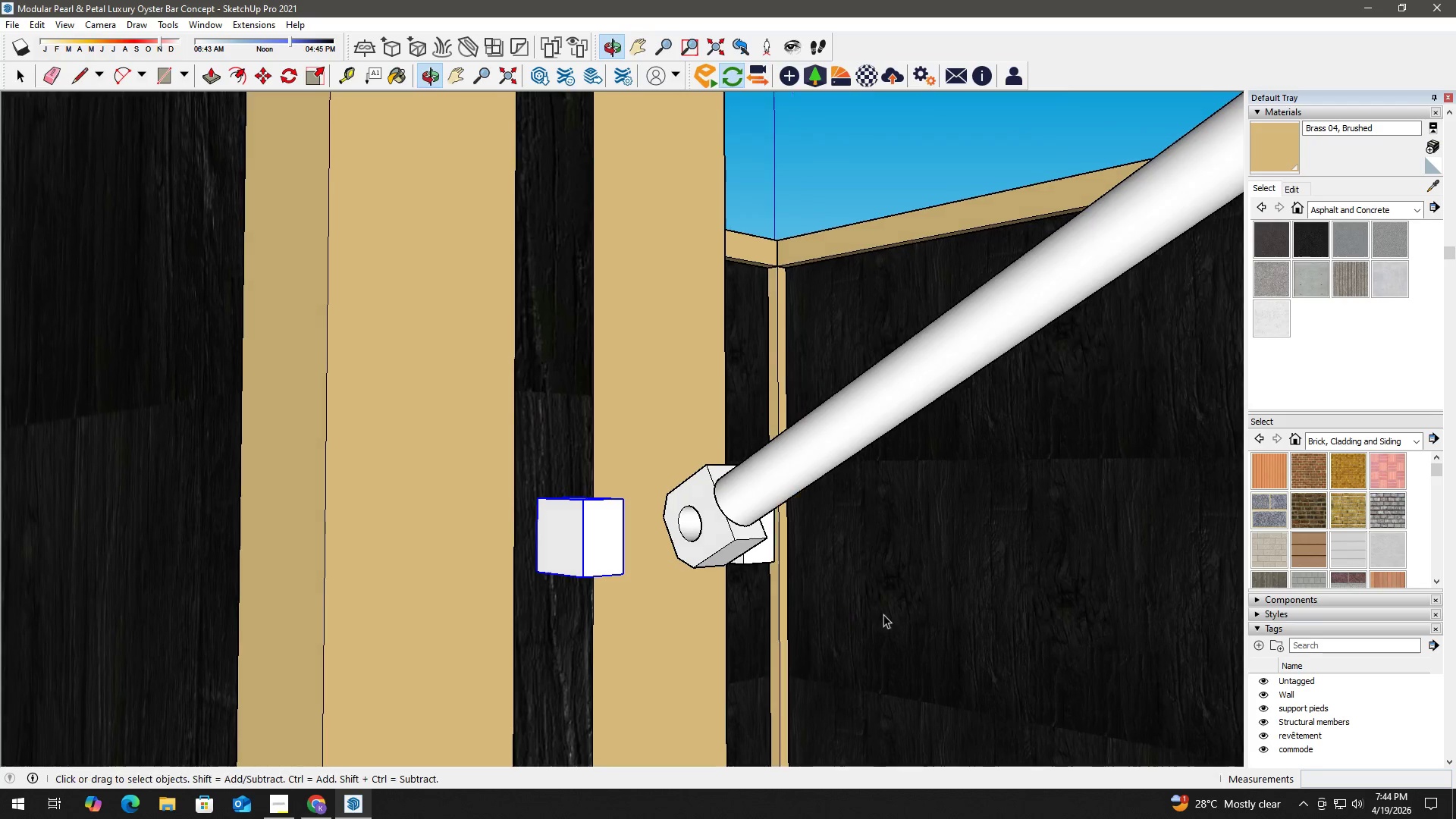 
scroll: coordinate [632, 508], scroll_direction: up, amount: 9.0
 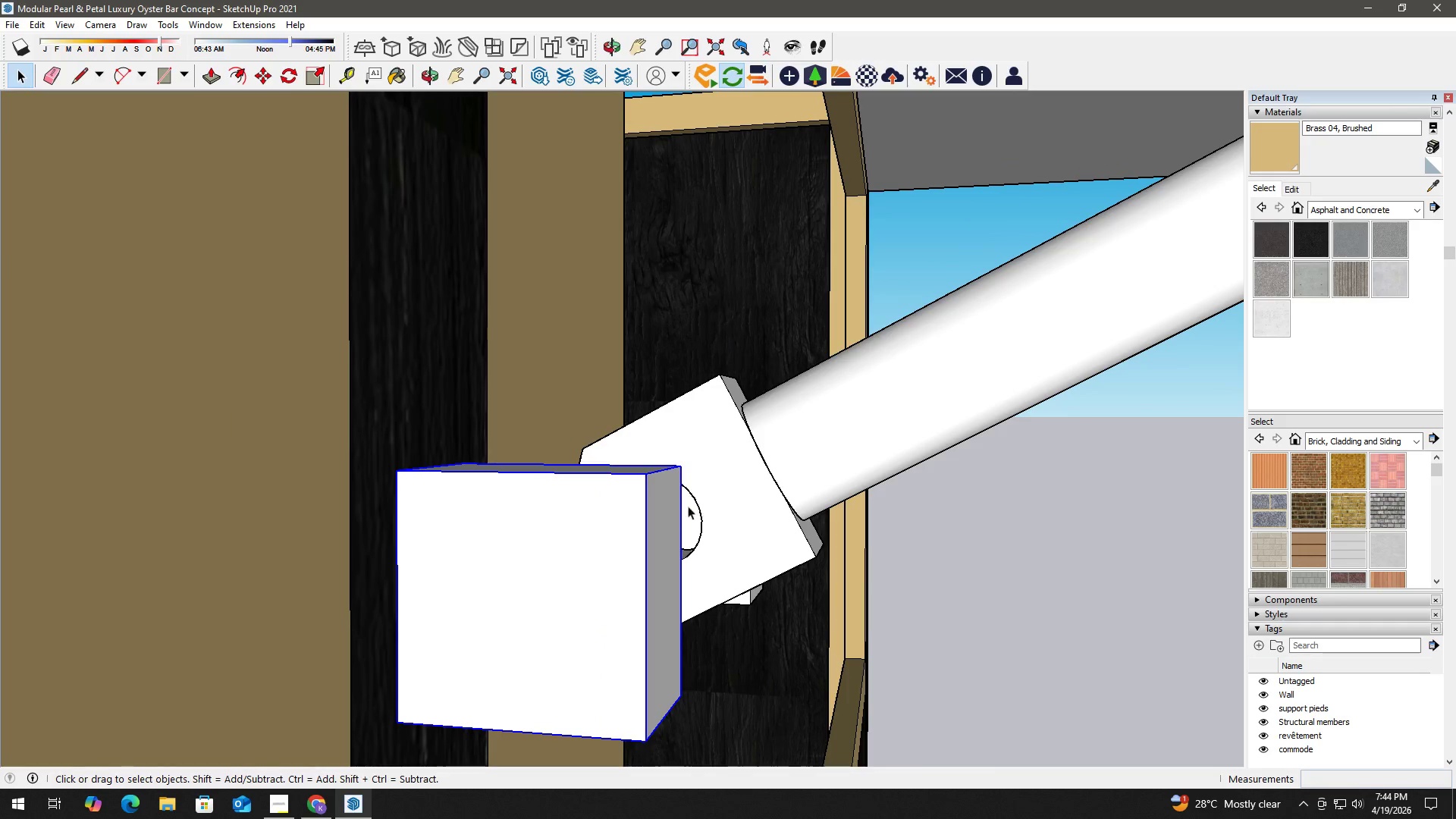 
type( hh)
 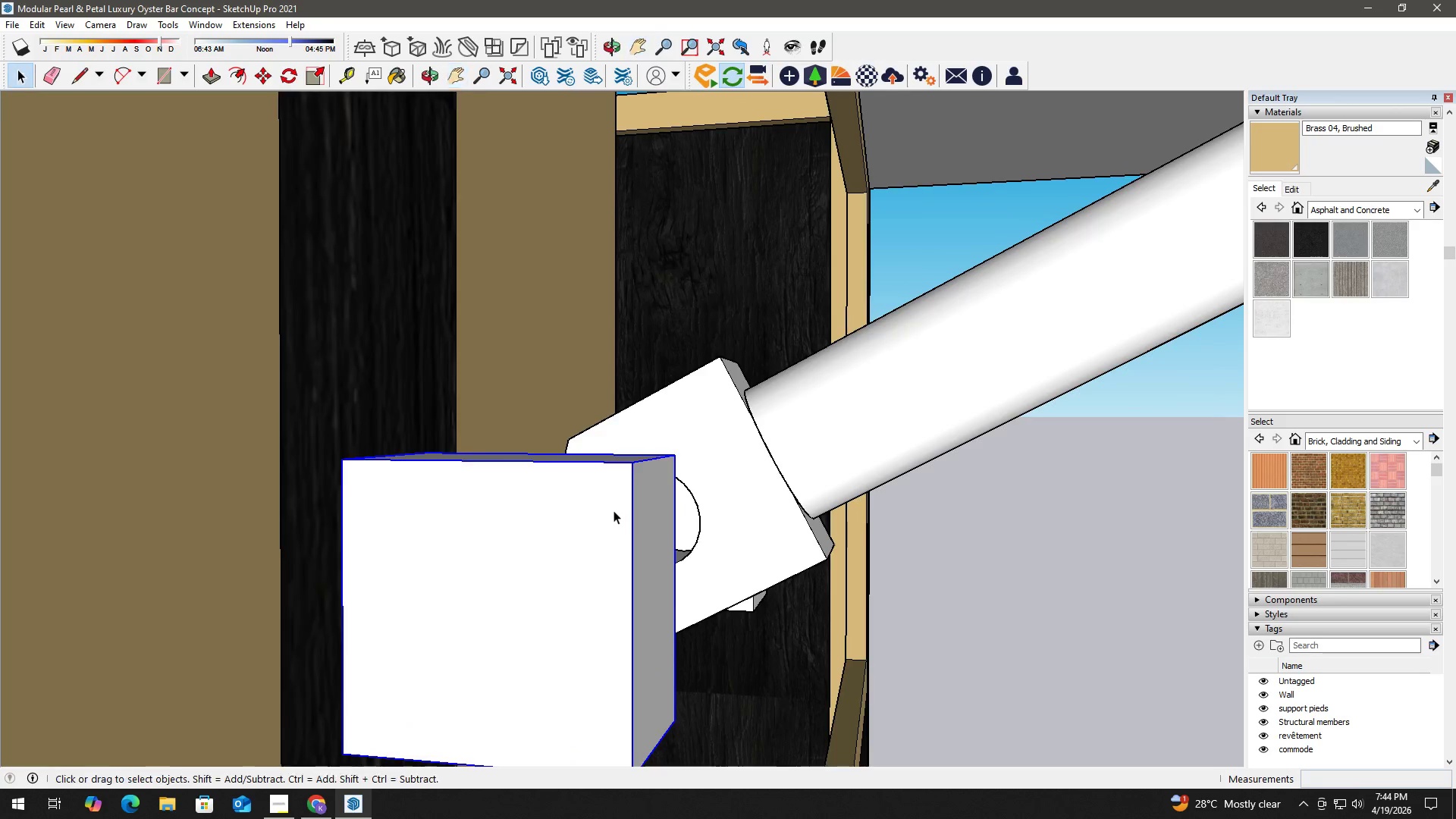 
scroll: coordinate [657, 519], scroll_direction: up, amount: 1.0
 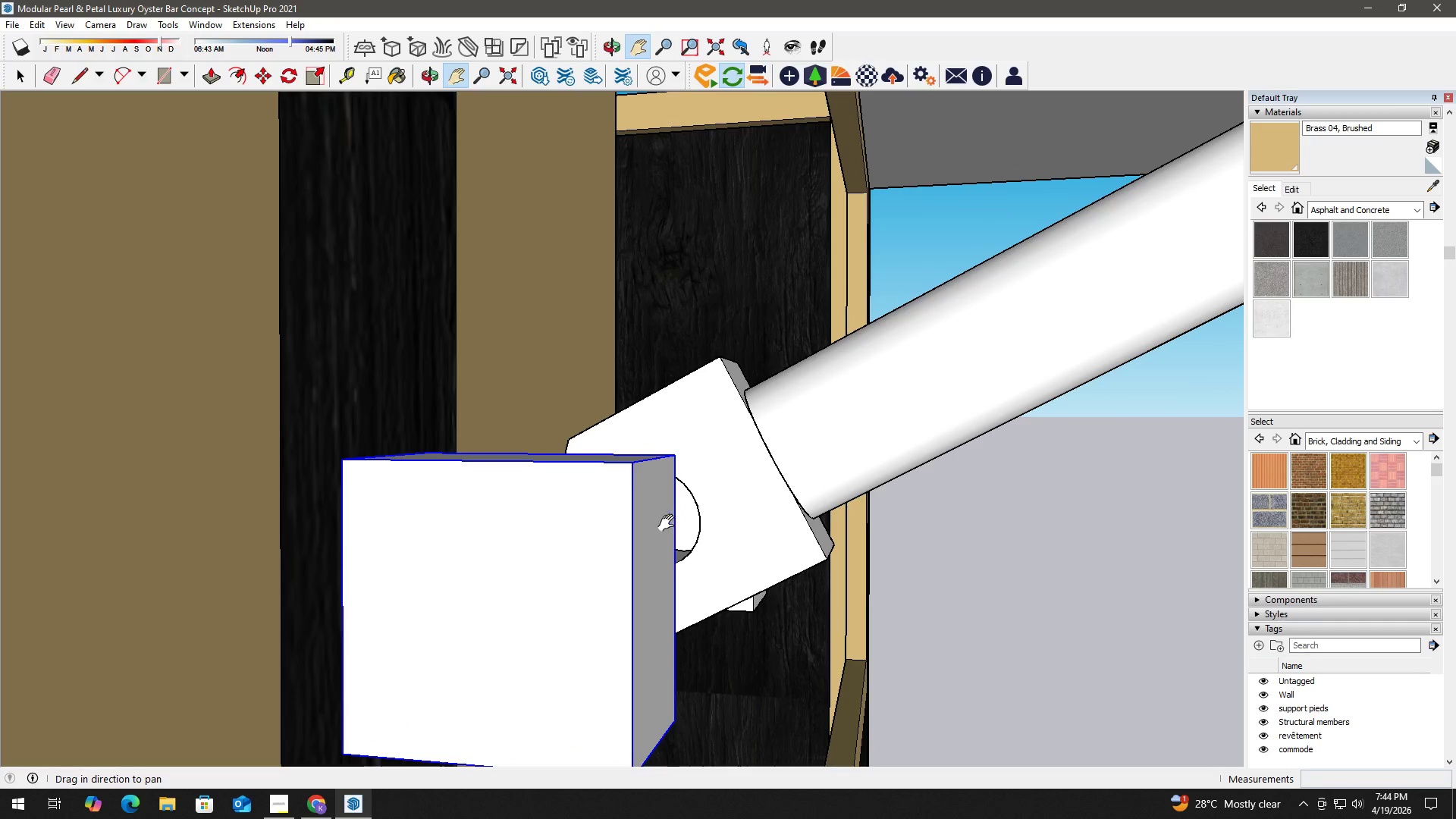 
key(Space)
 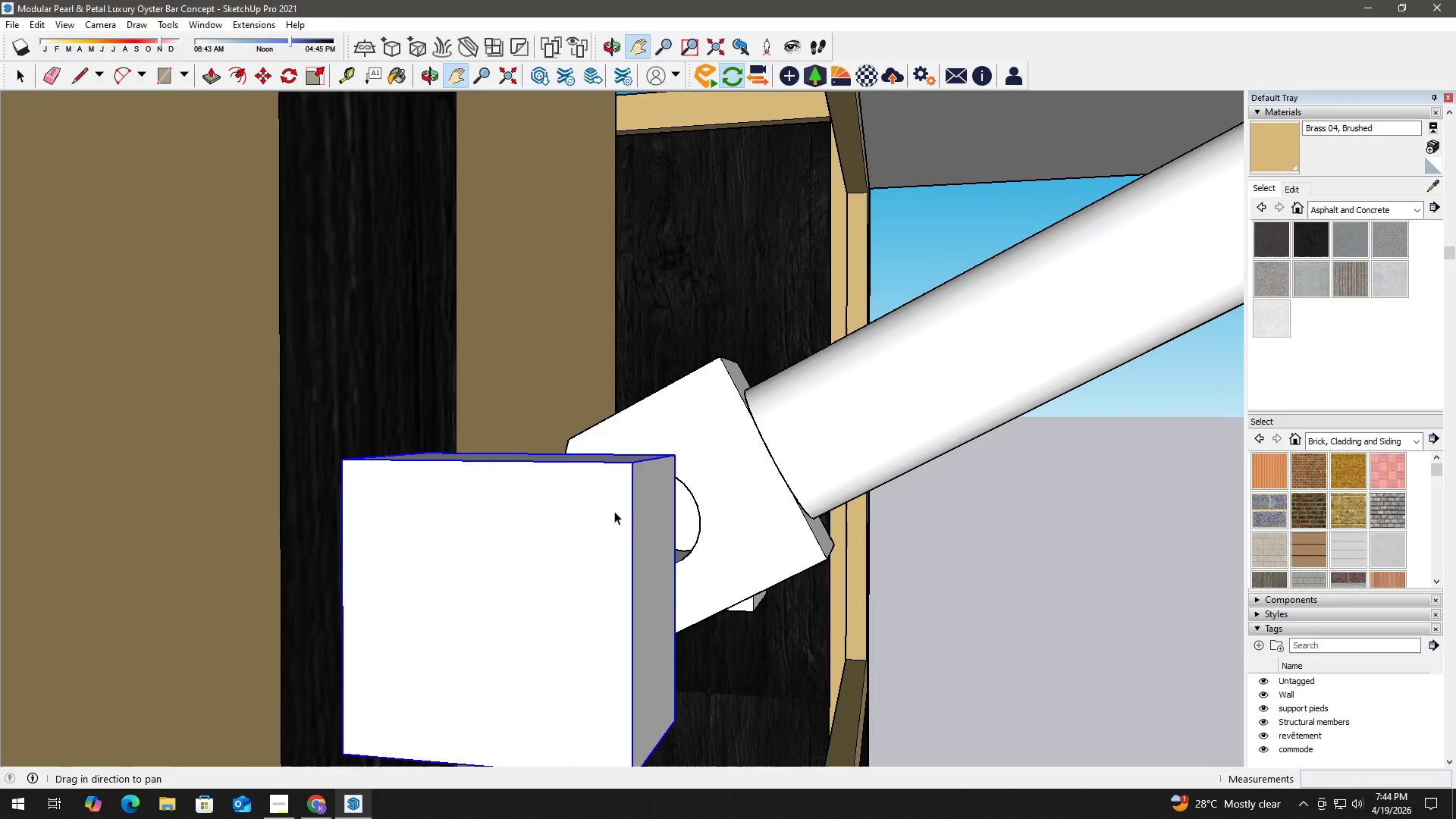 
left_click([590, 511])
 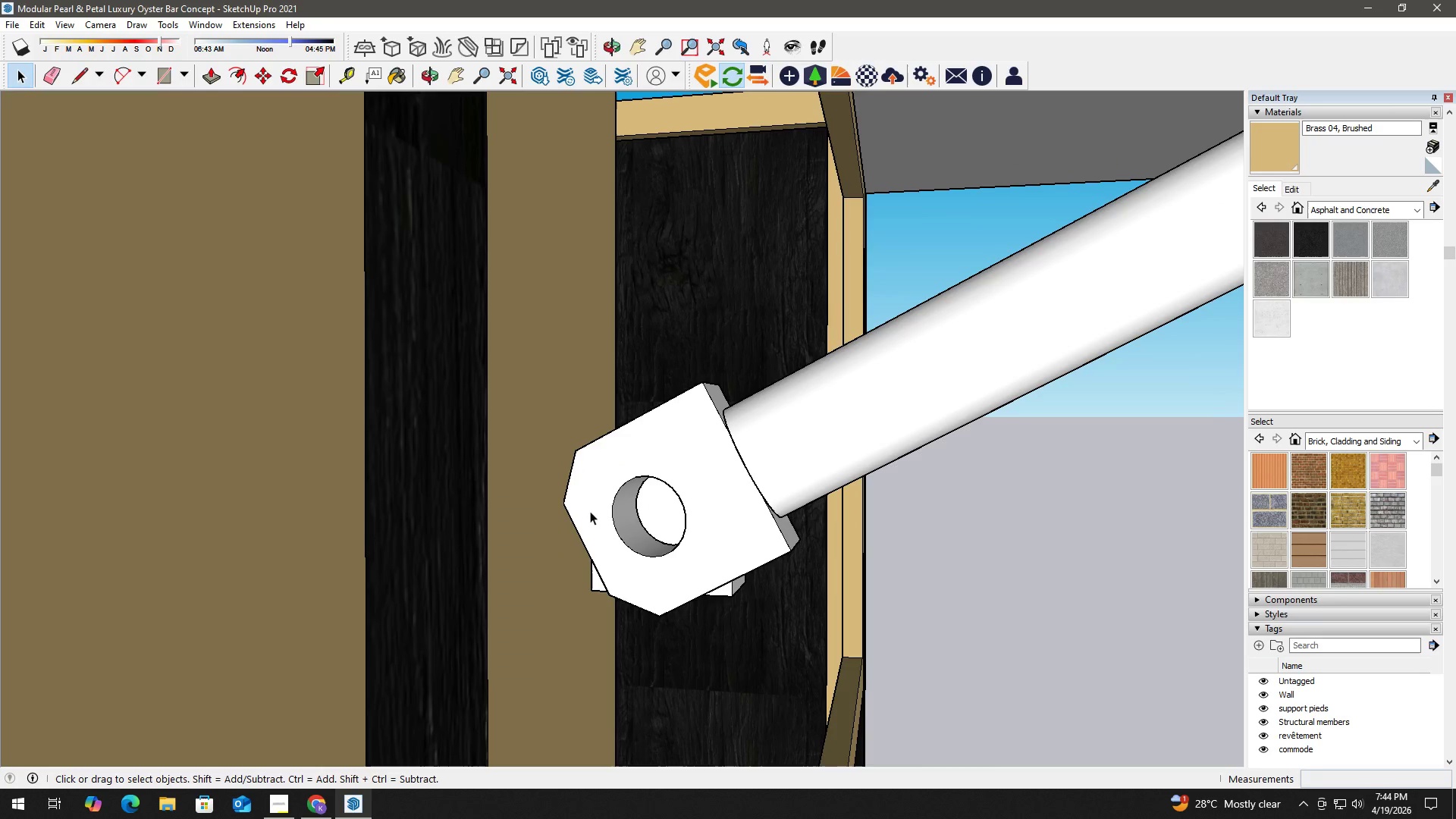 
scroll: coordinate [613, 510], scroll_direction: down, amount: 3.0
 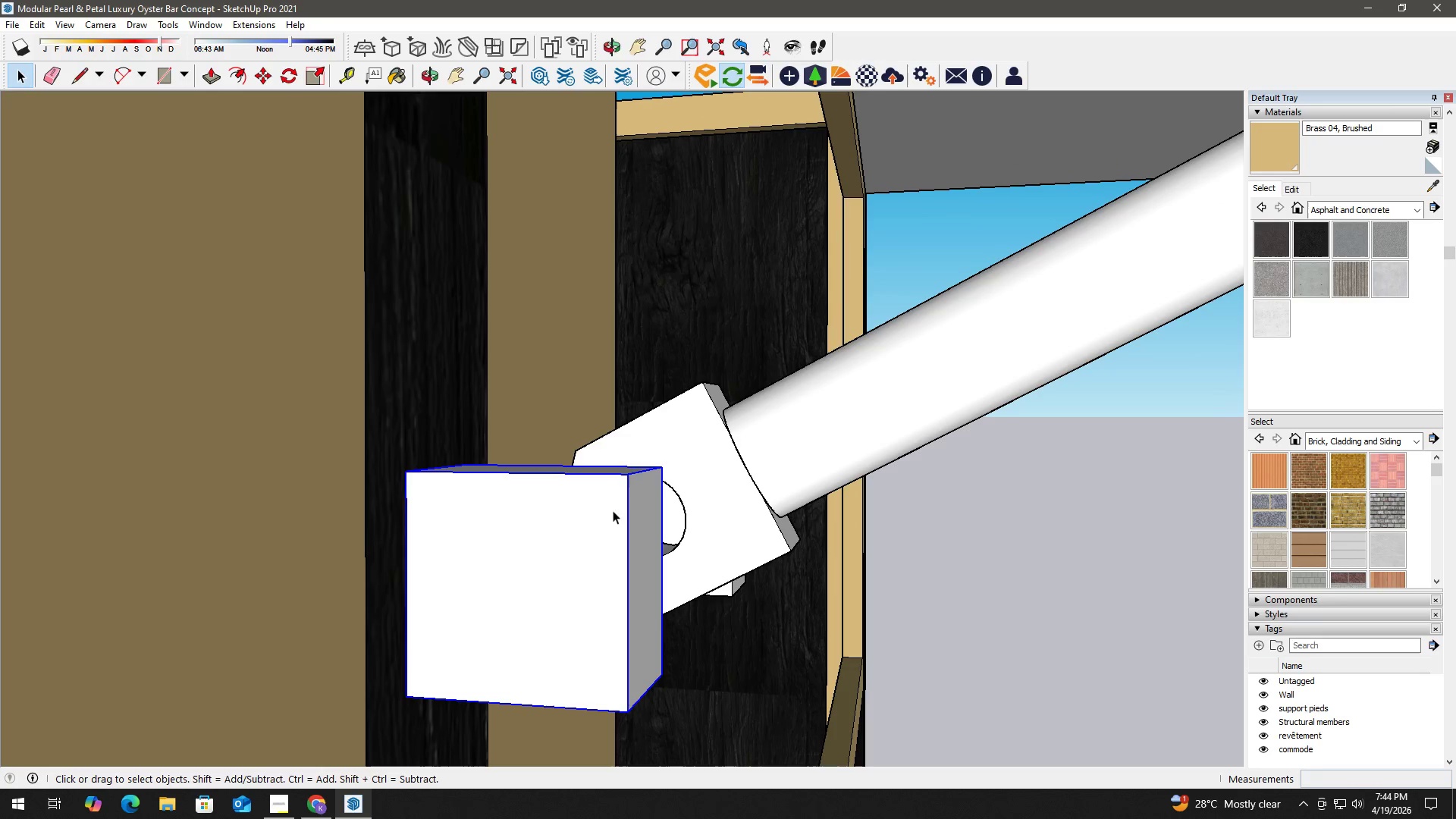 
key(Delete)
 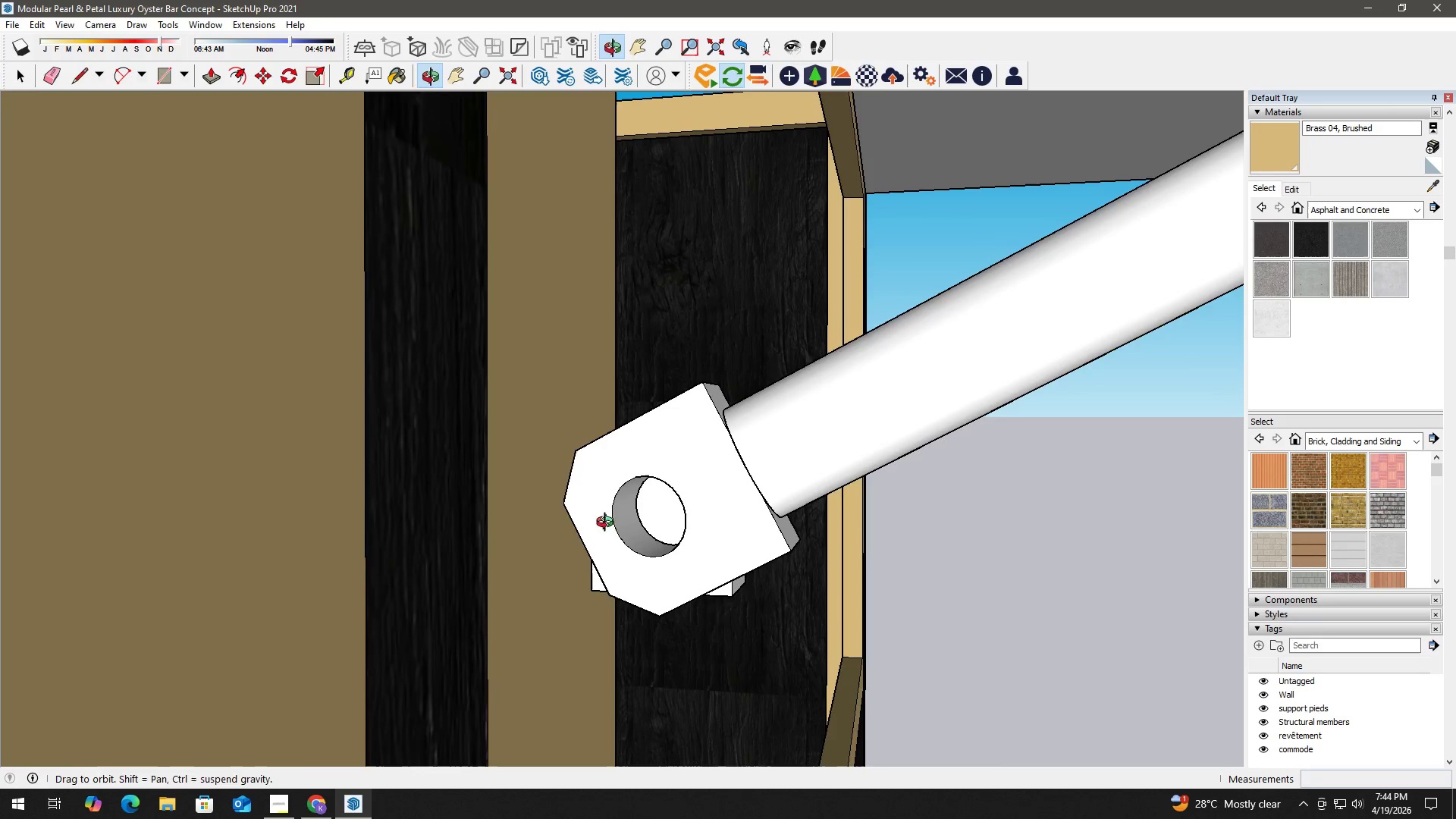 
scroll: coordinate [636, 521], scroll_direction: up, amount: 4.0
 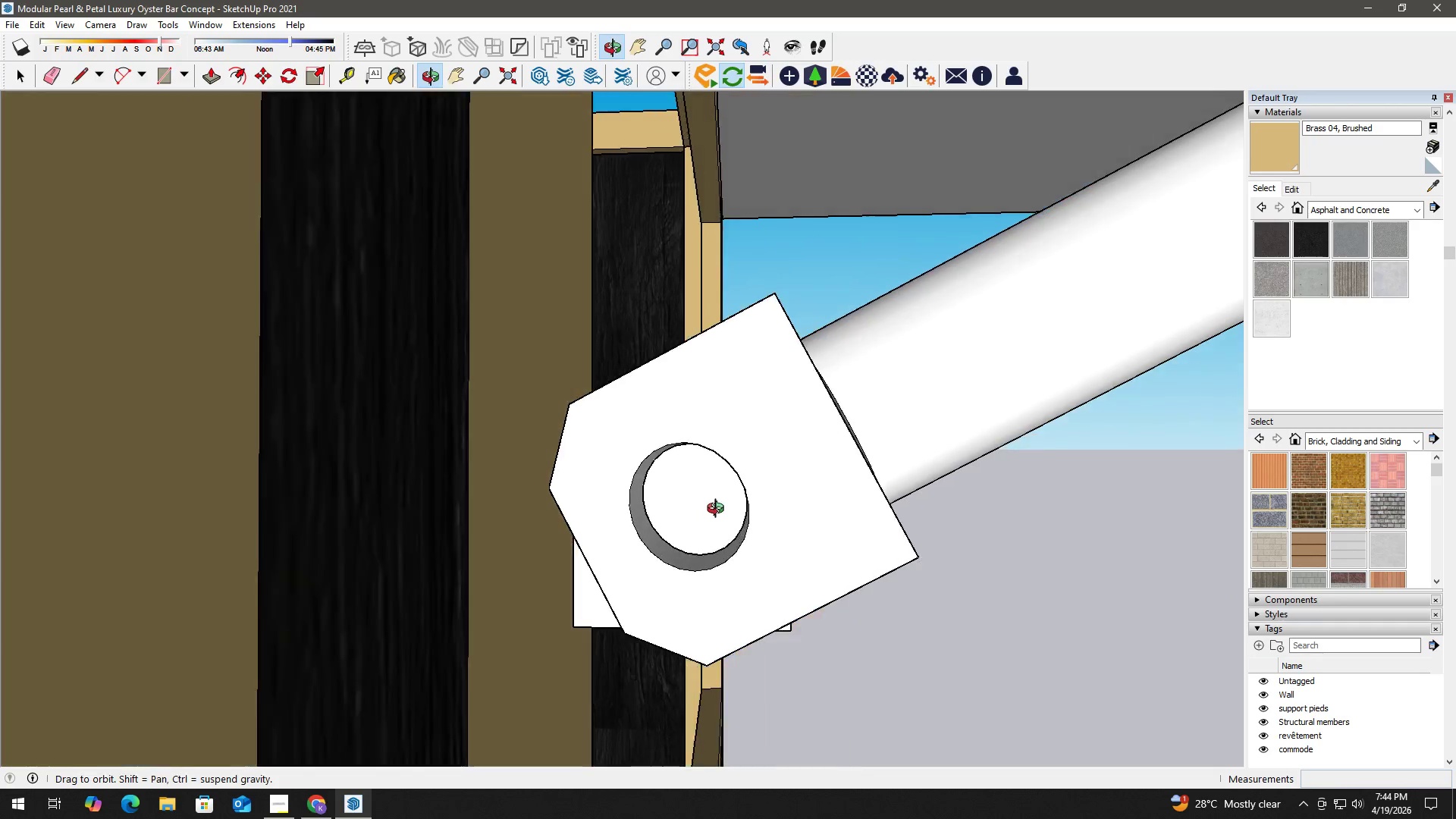 
key(H)
 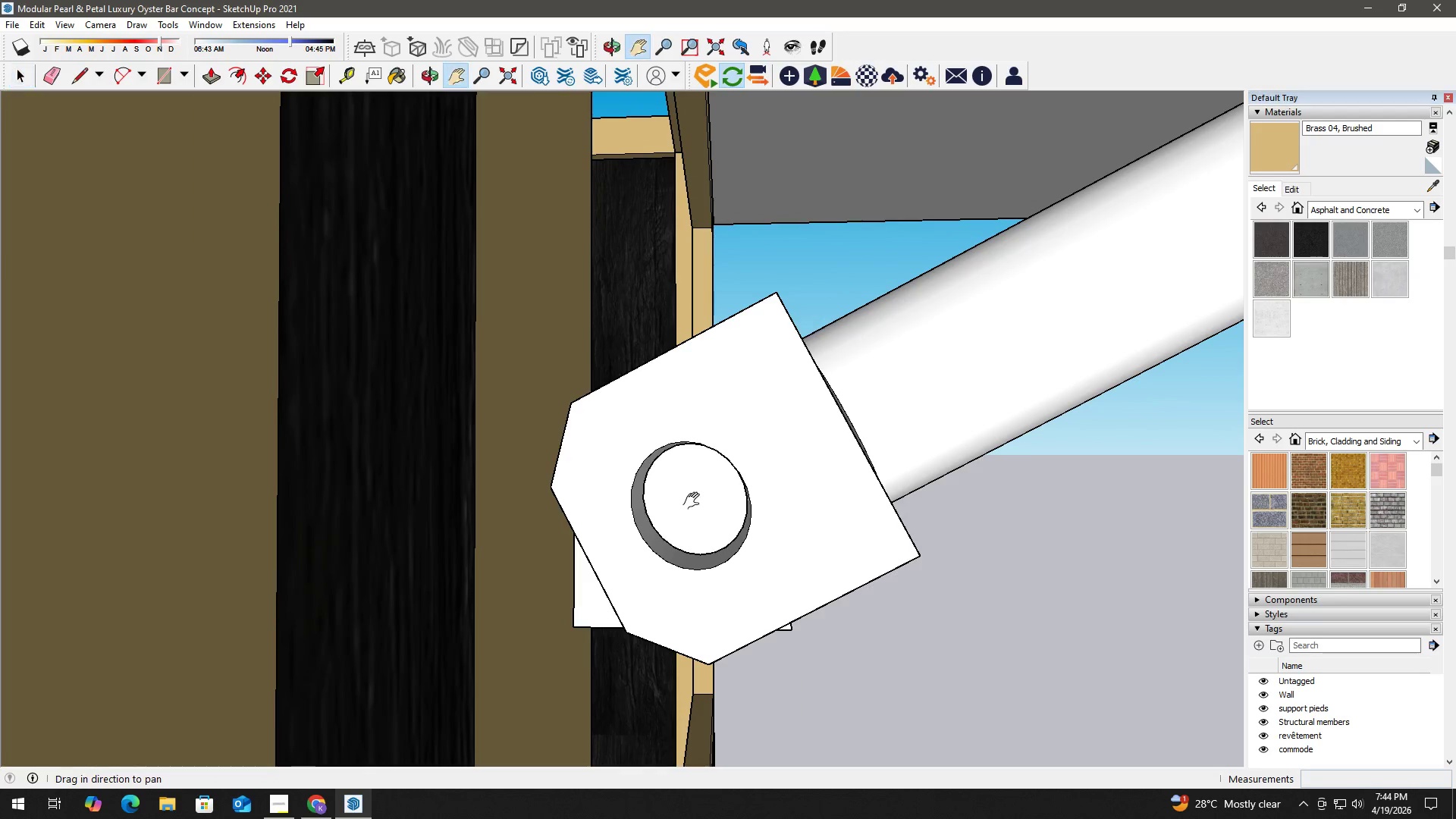 
scroll: coordinate [687, 501], scroll_direction: up, amount: 4.0
 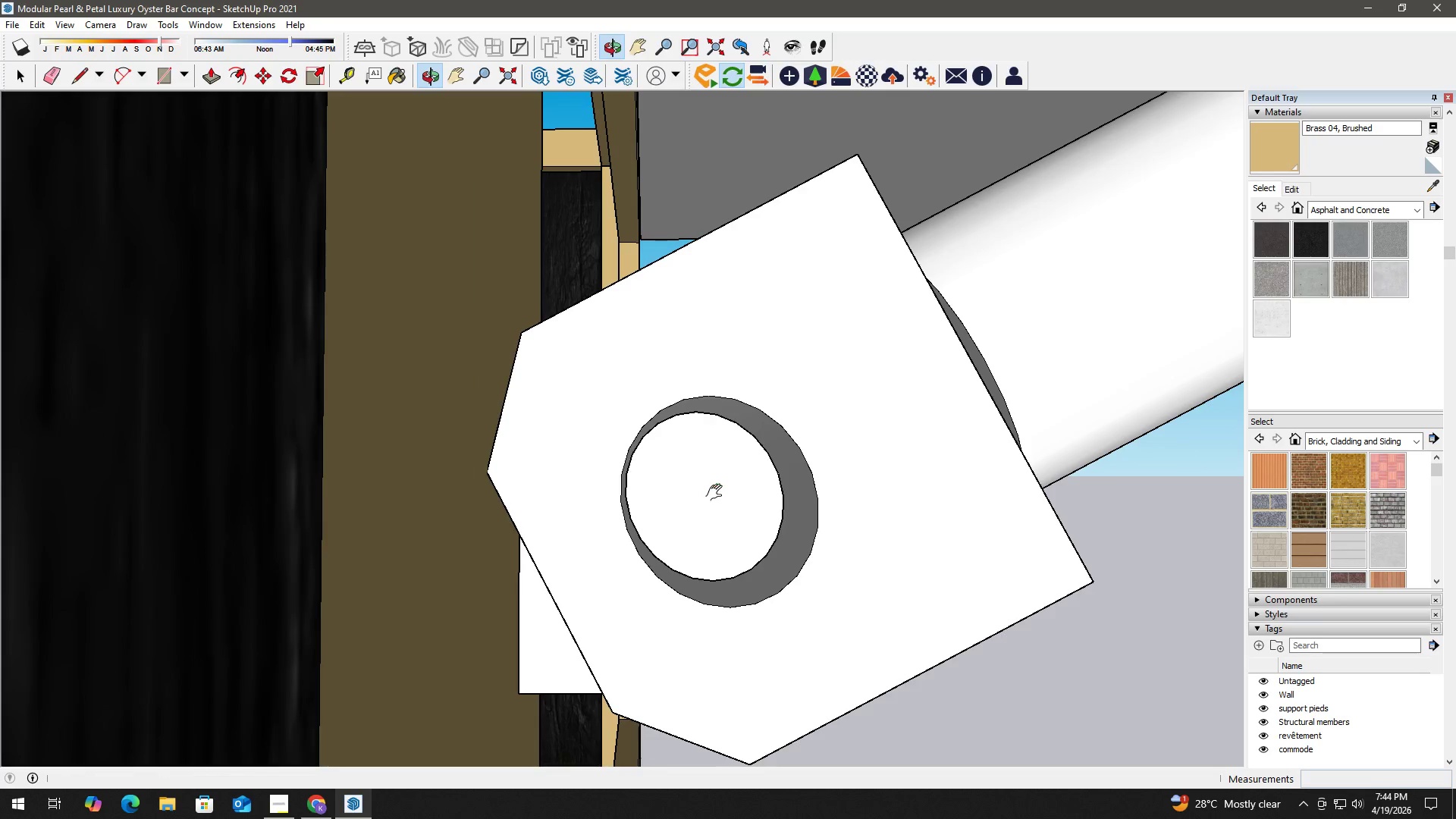 
key(C)
 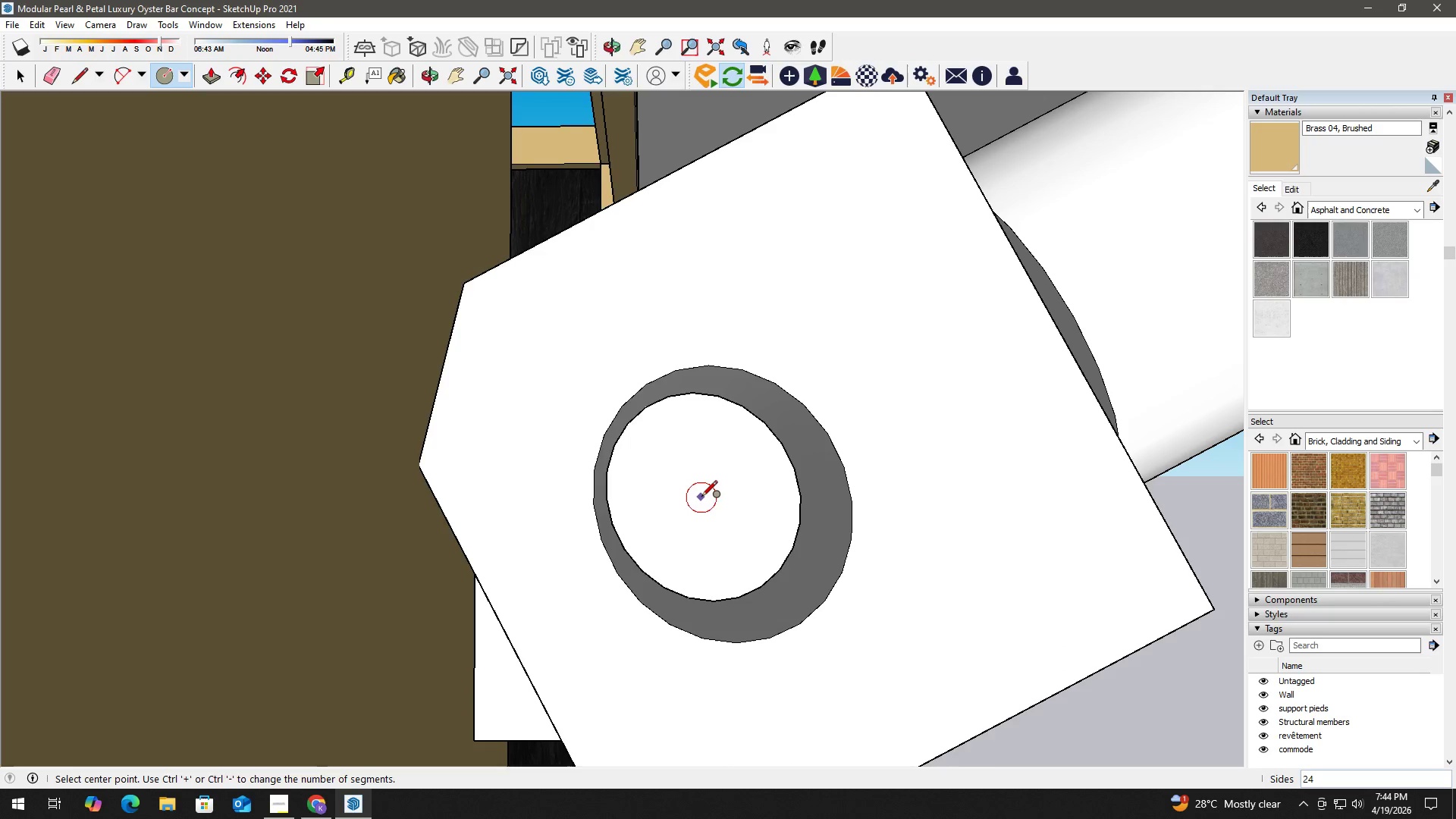 
scroll: coordinate [708, 494], scroll_direction: up, amount: 2.0
 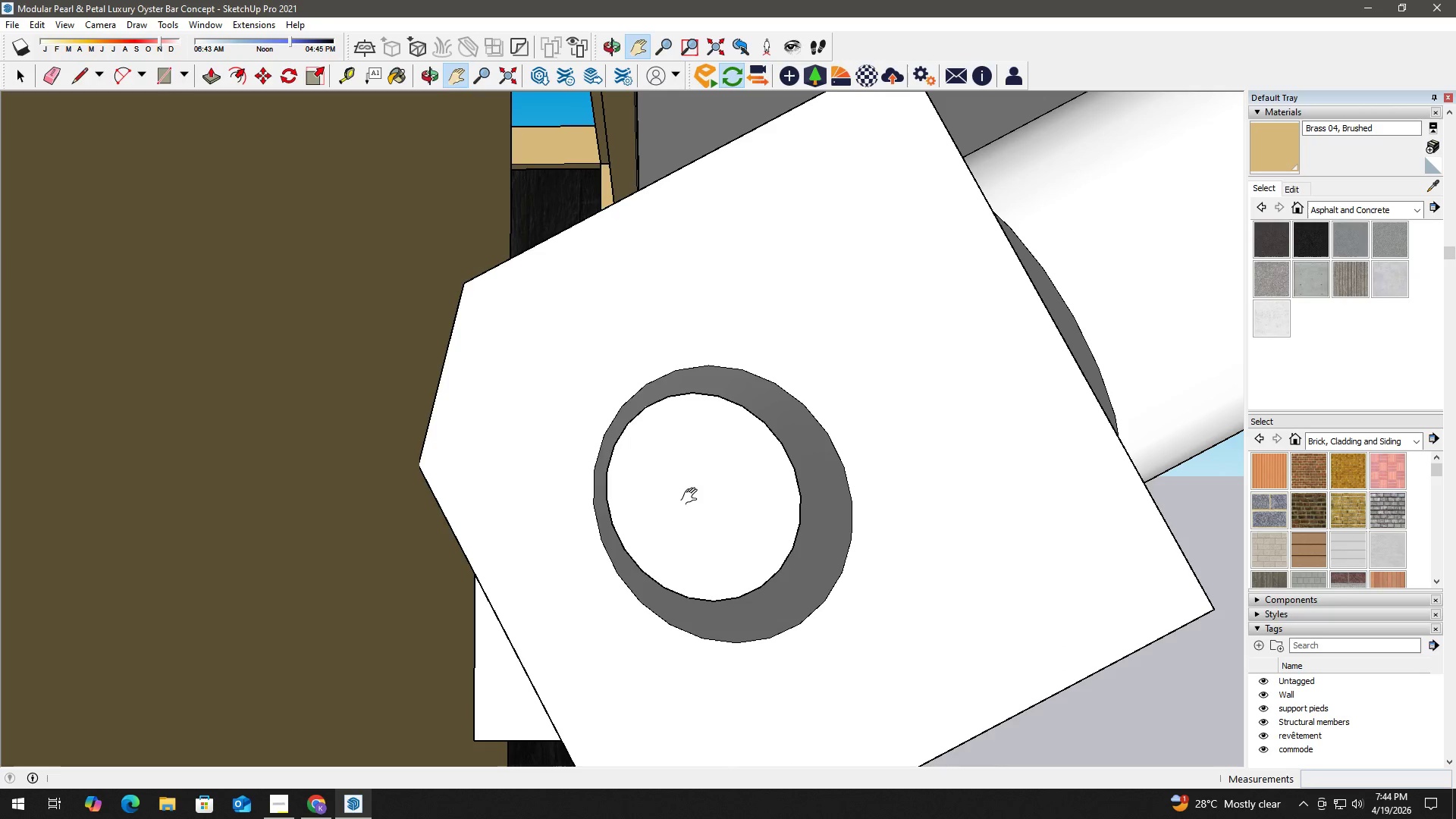 
left_click([701, 497])
 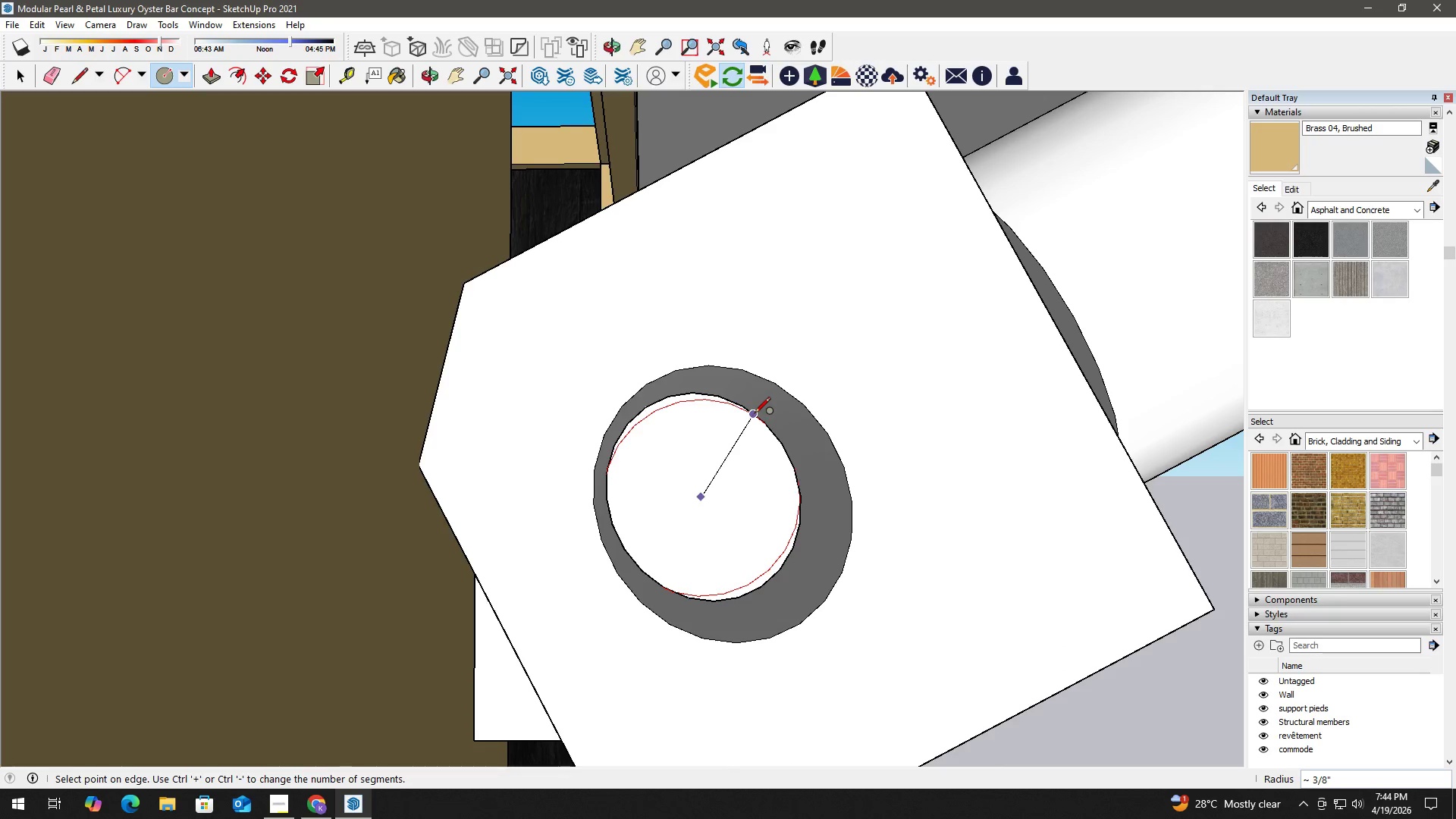 
left_click([755, 413])
 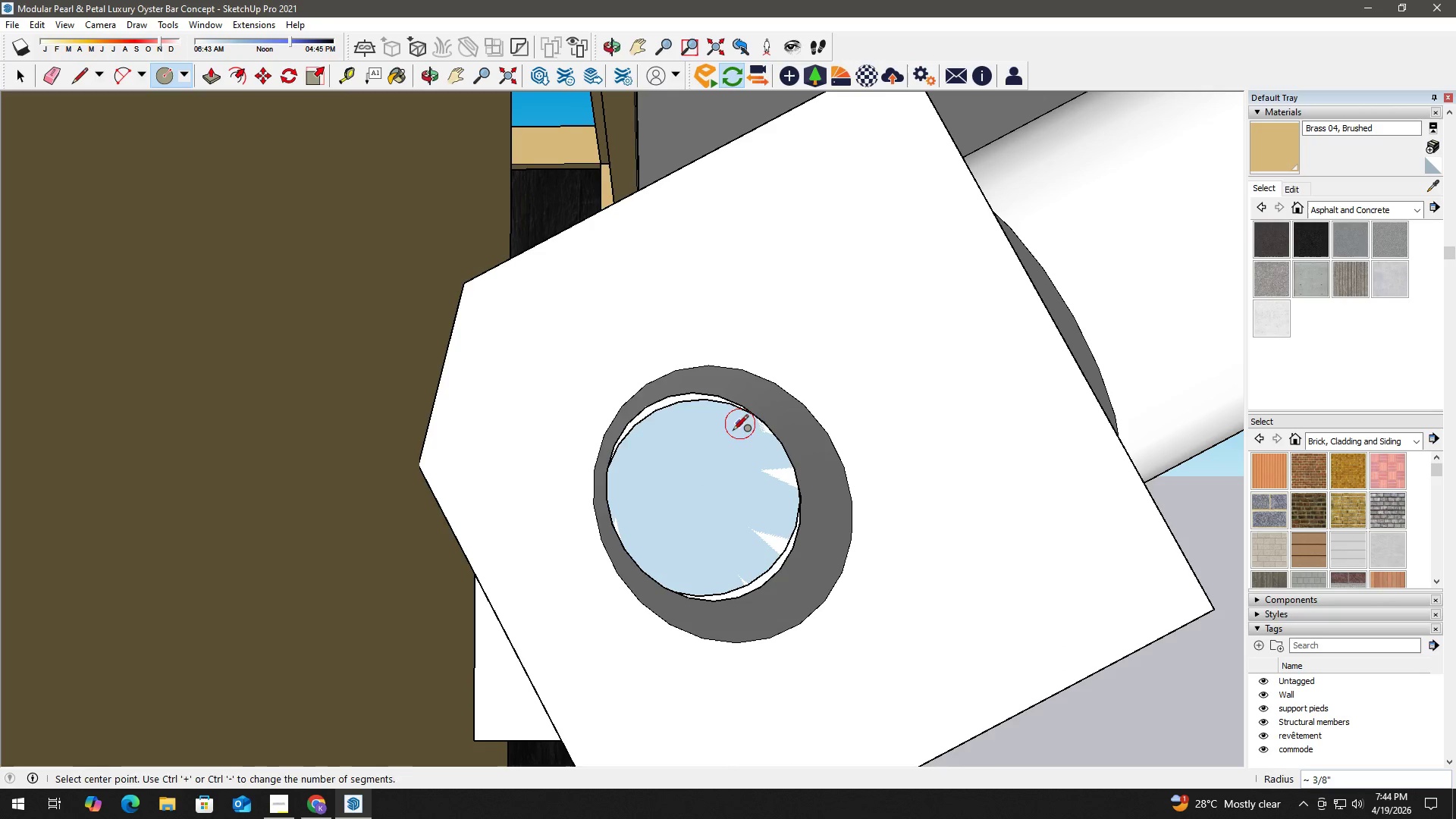 
key(Space)
 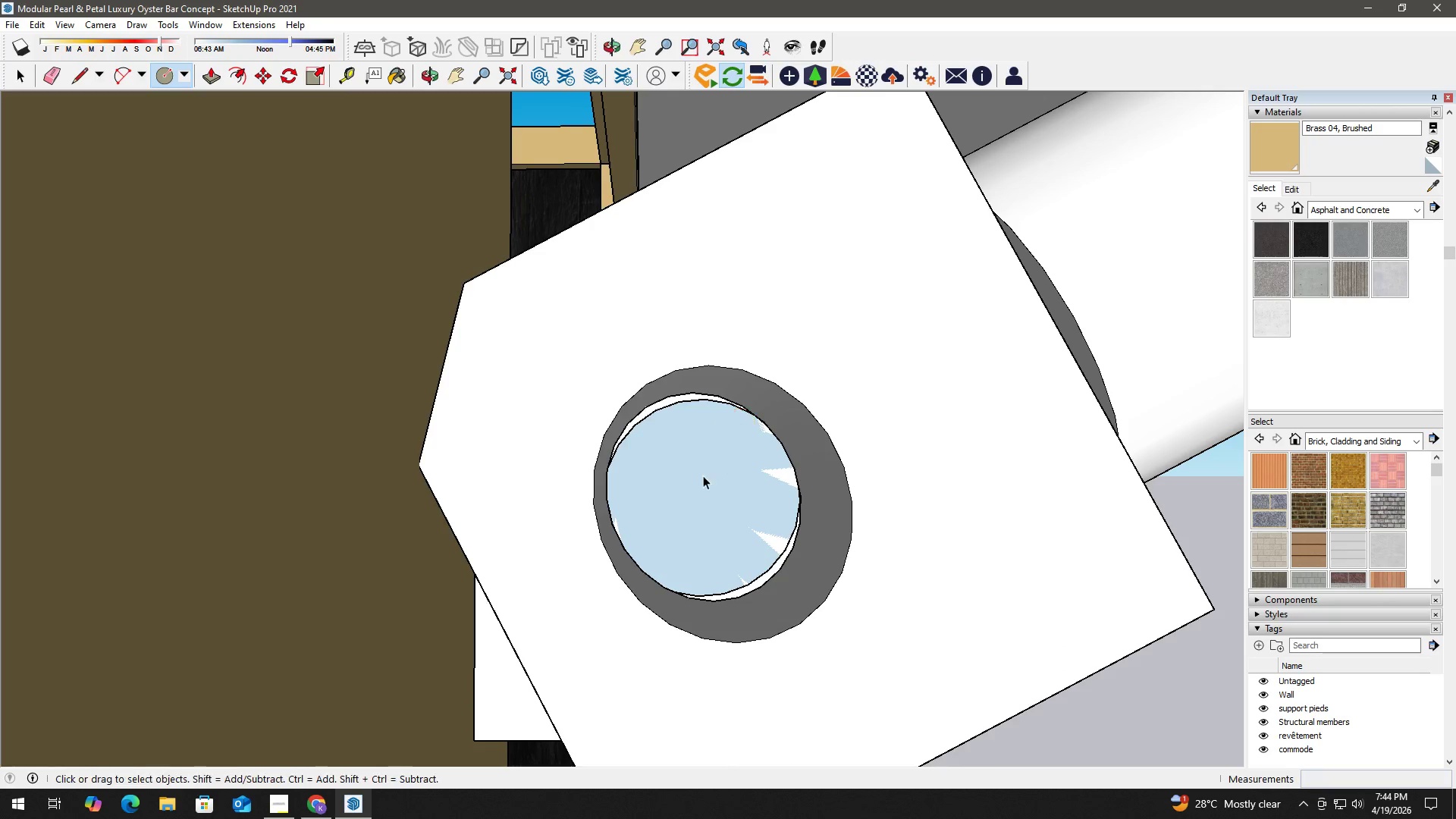 
double_click([702, 476])
 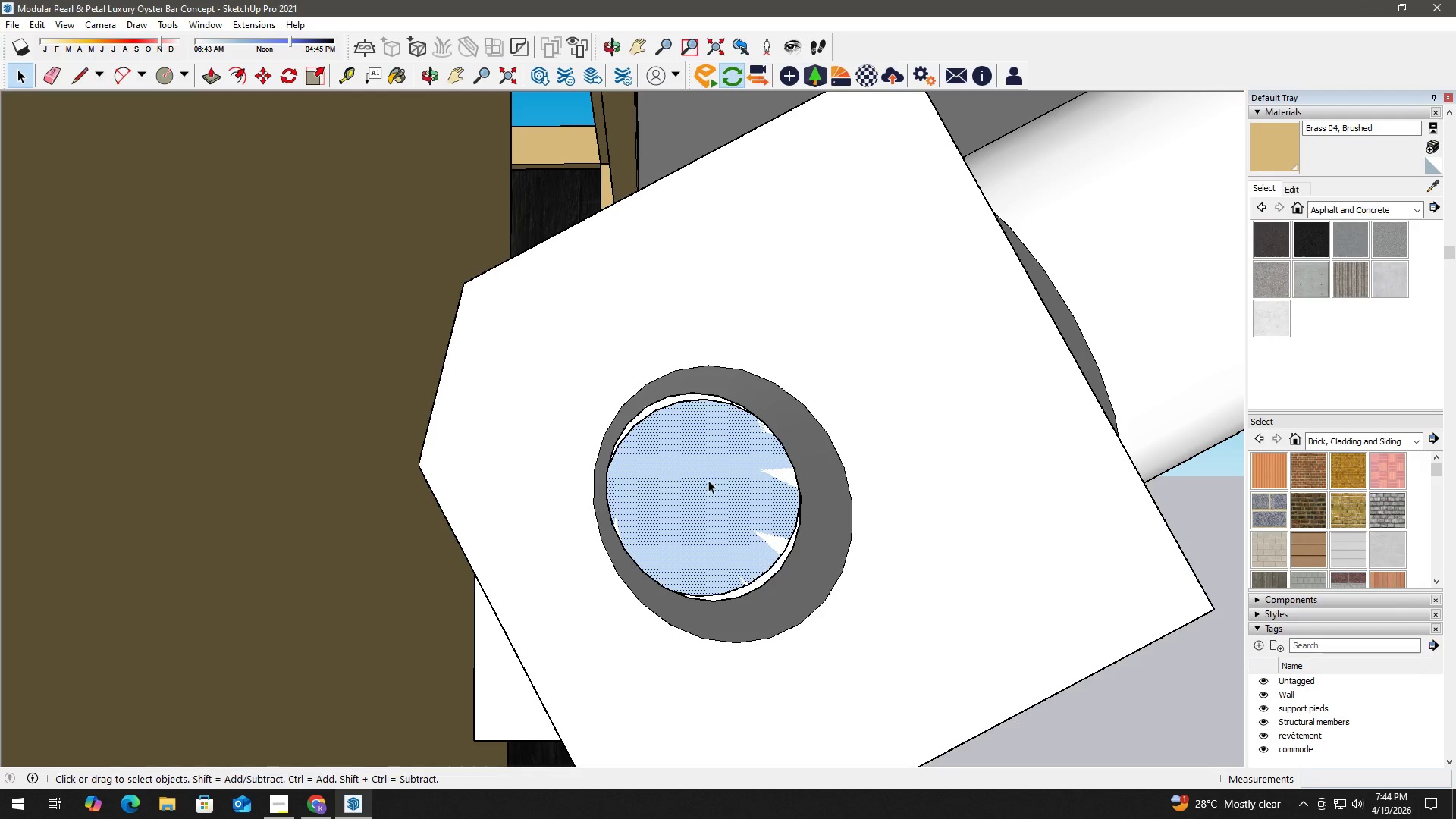 
key(P)
 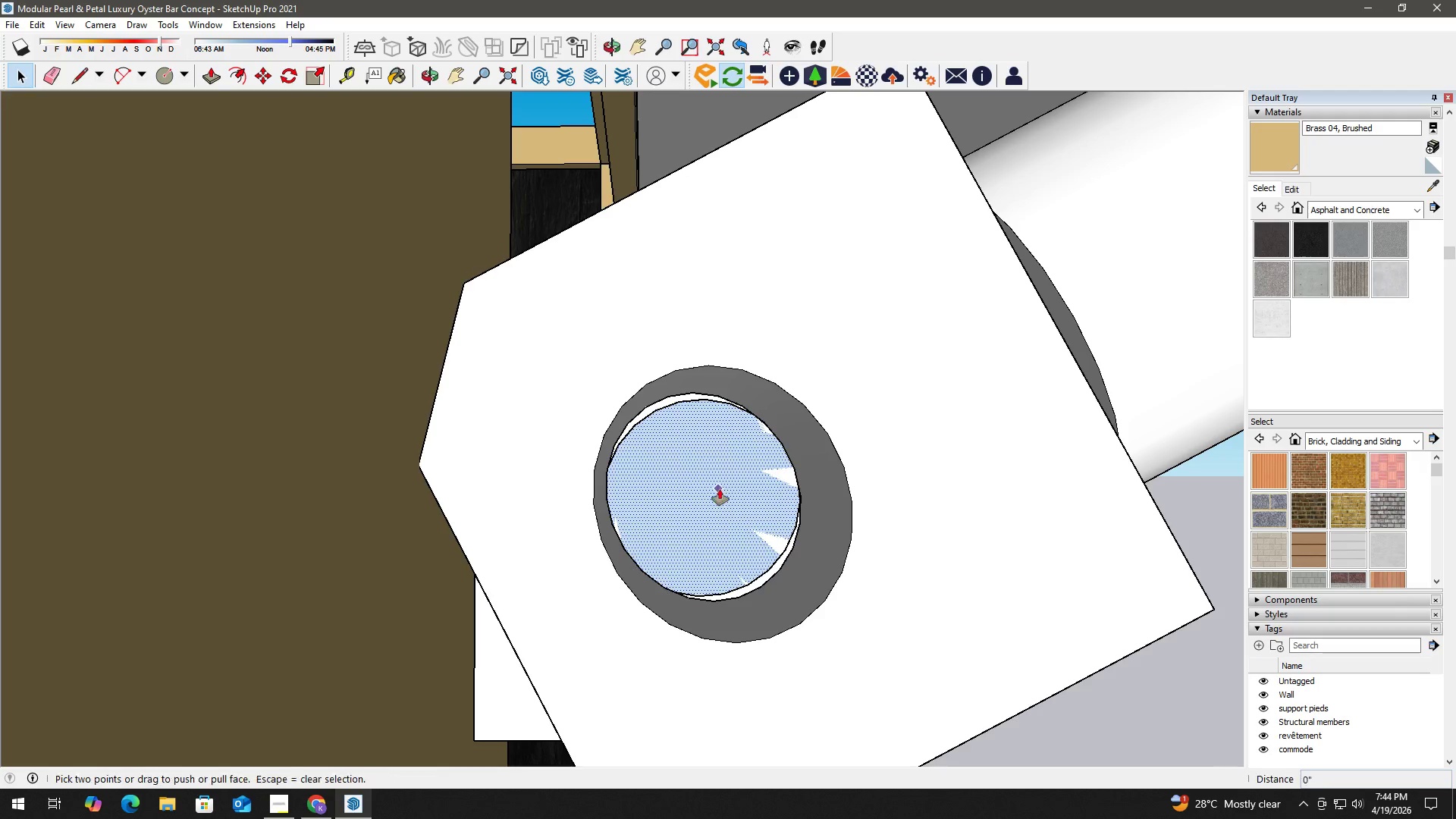 
left_click_drag(start_coordinate=[722, 489], to_coordinate=[747, 480])
 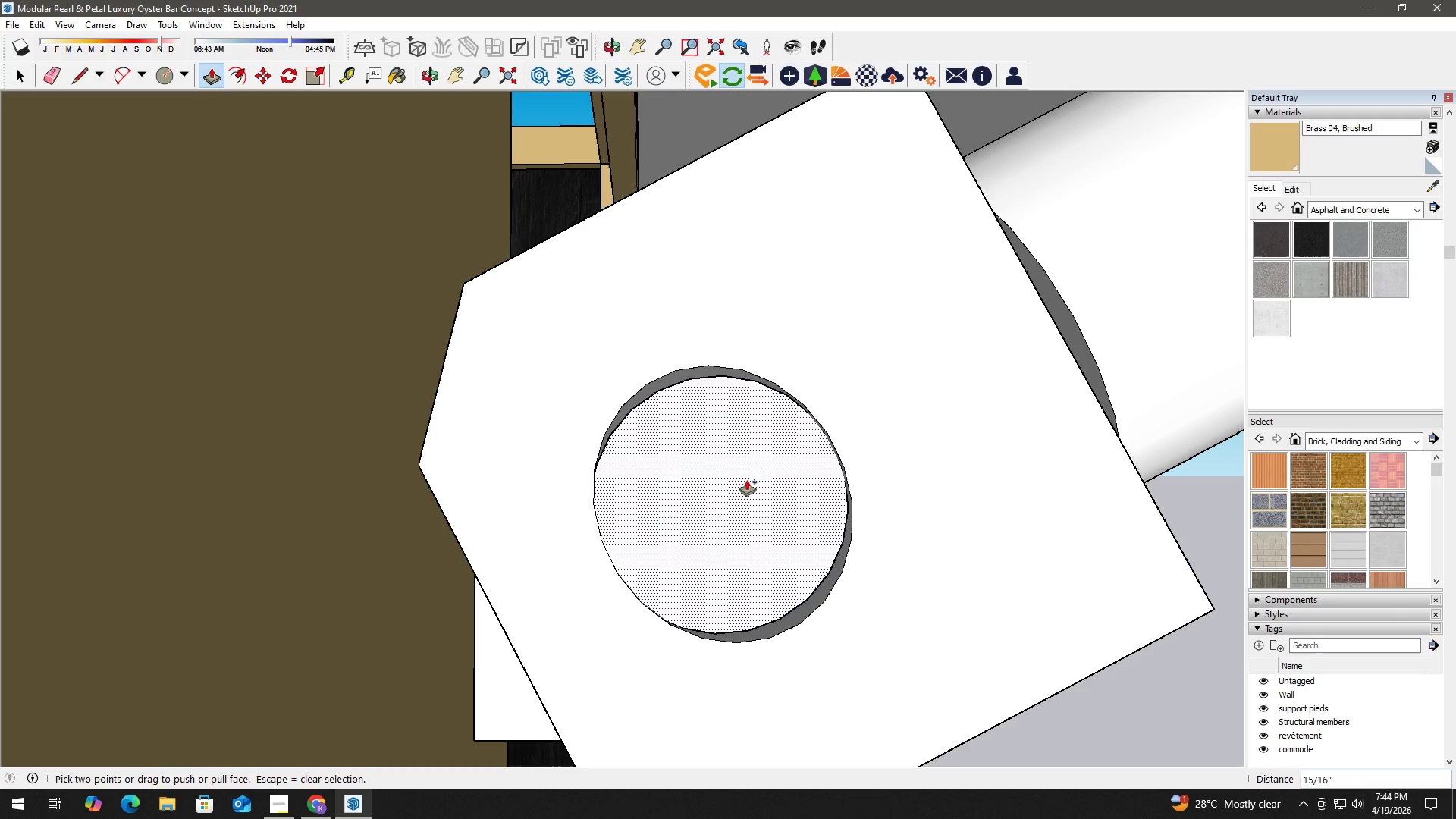 
key(Control+ControlLeft)
 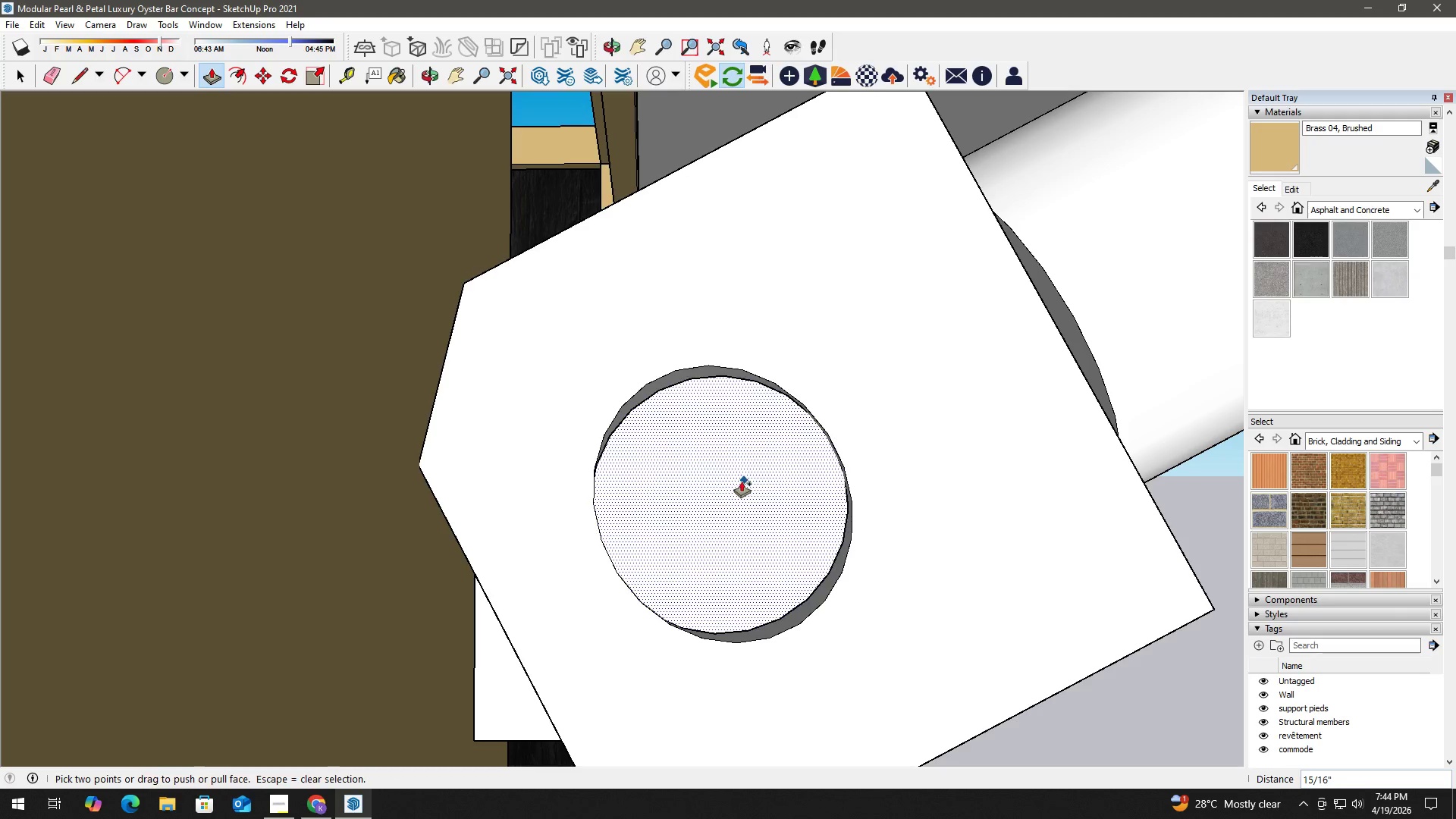 
key(Control+Z)
 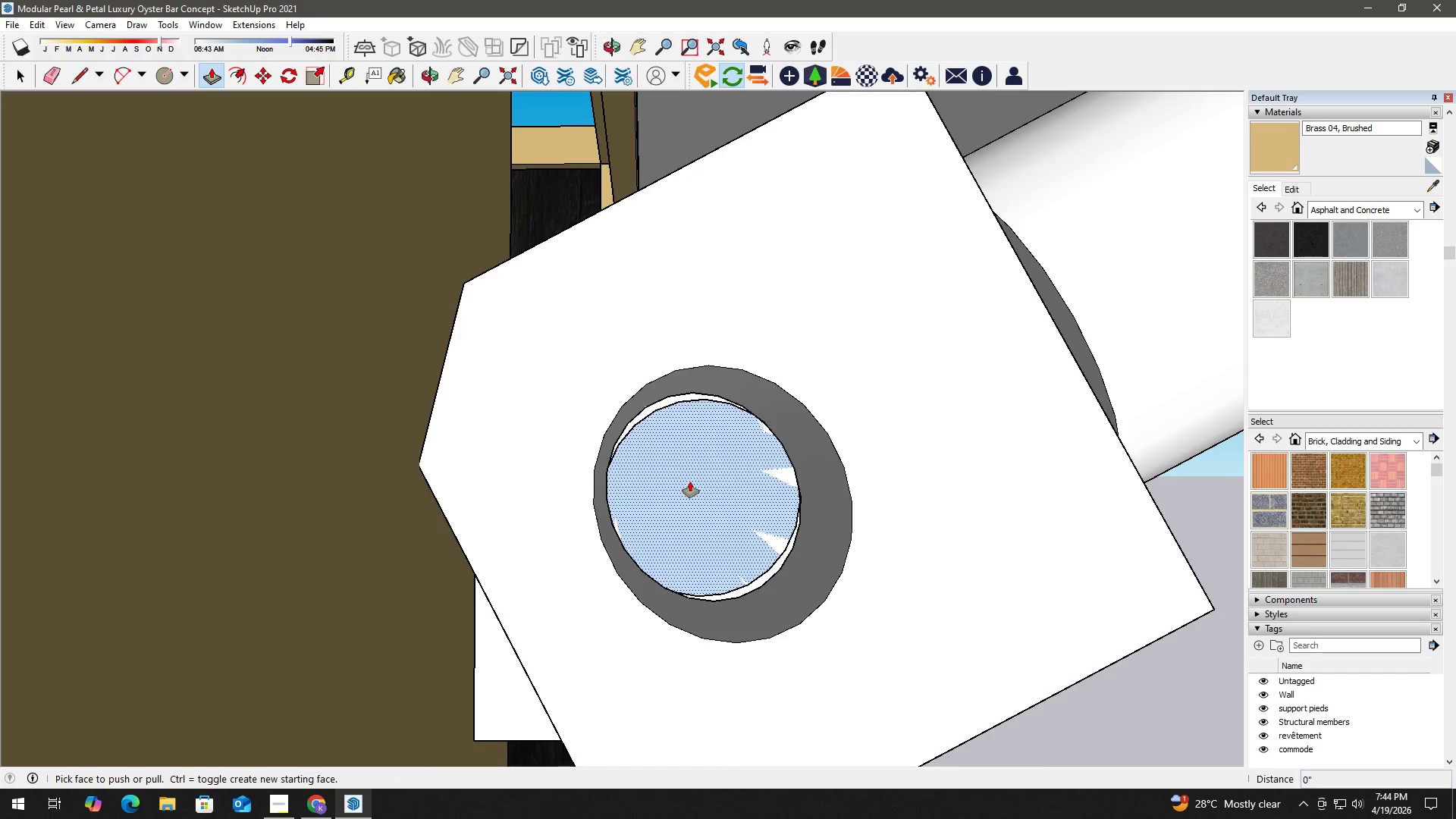 
left_click_drag(start_coordinate=[735, 486], to_coordinate=[654, 479])
 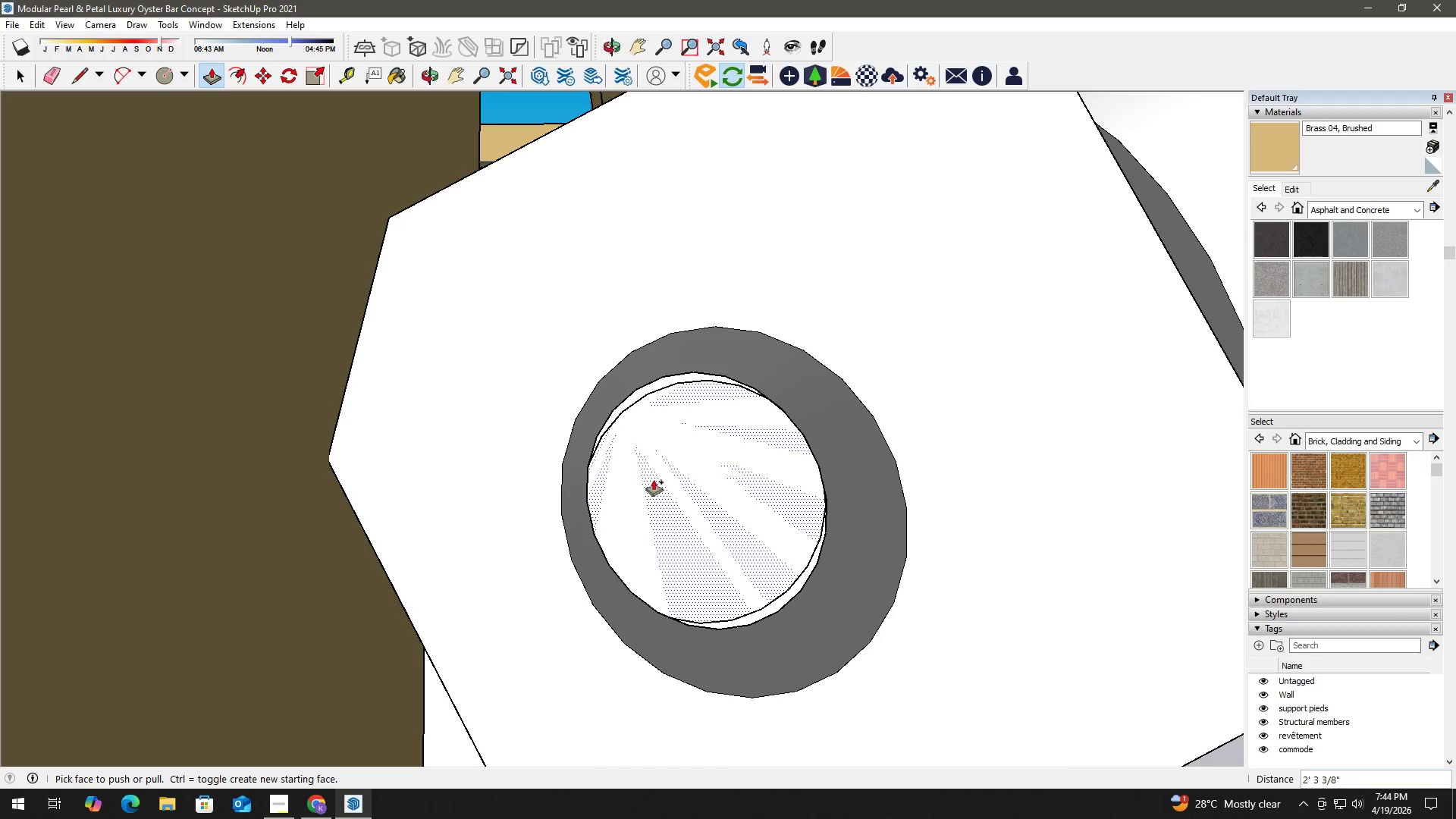 
scroll: coordinate [690, 482], scroll_direction: up, amount: 2.0
 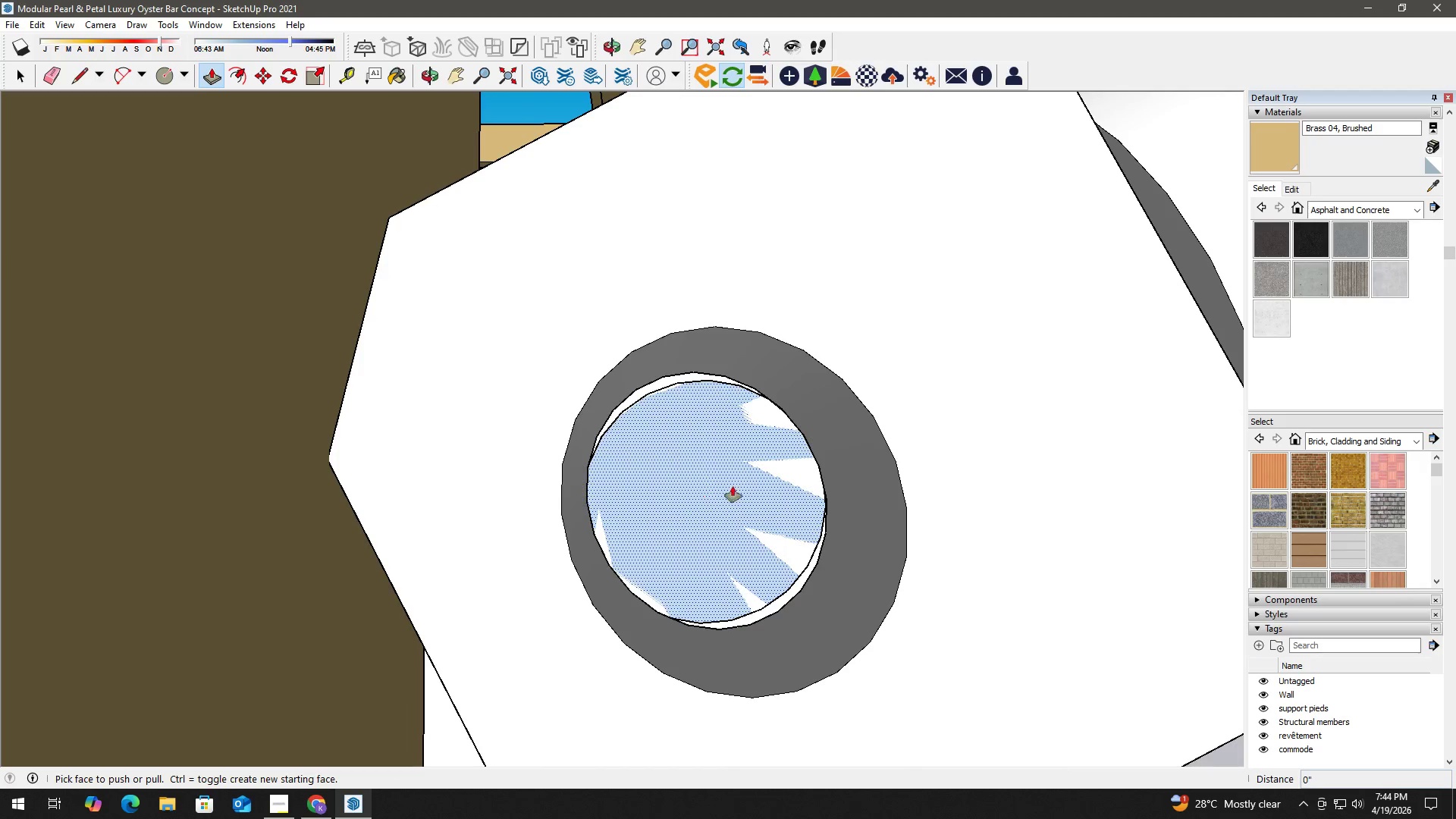 
key(Control+Z)
 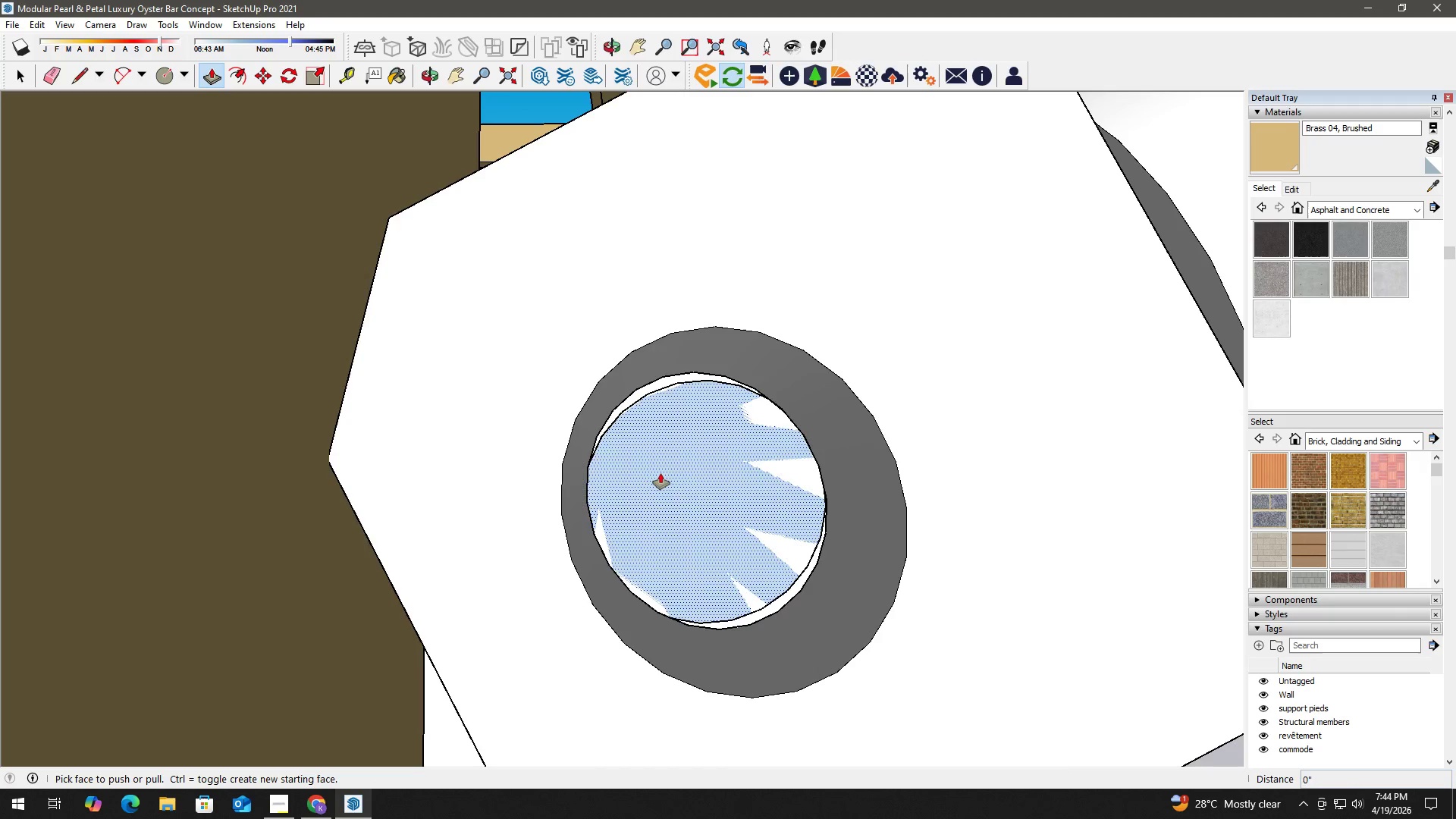 
key(Control+ControlLeft)
 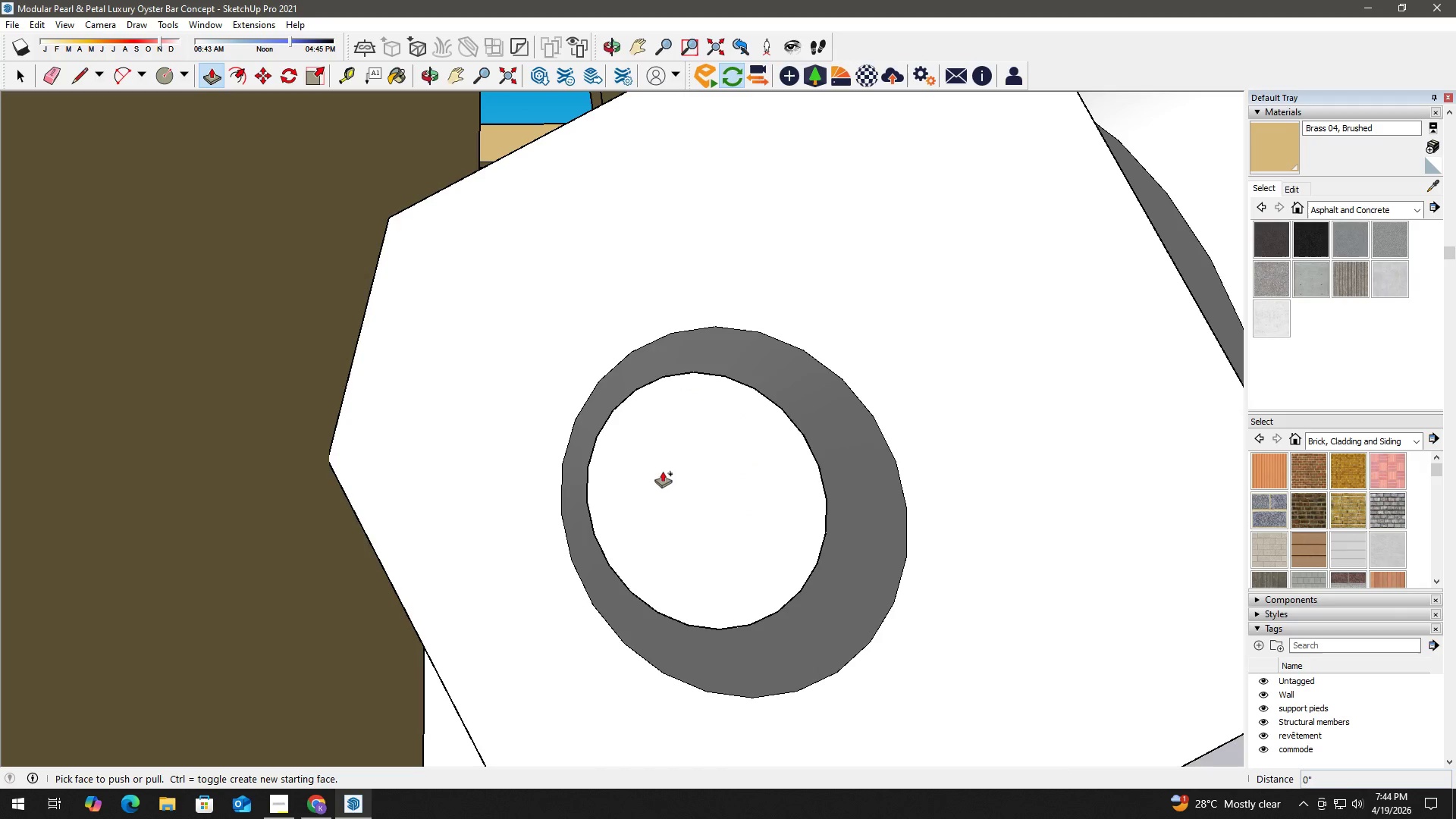 
key(Control+Z)
 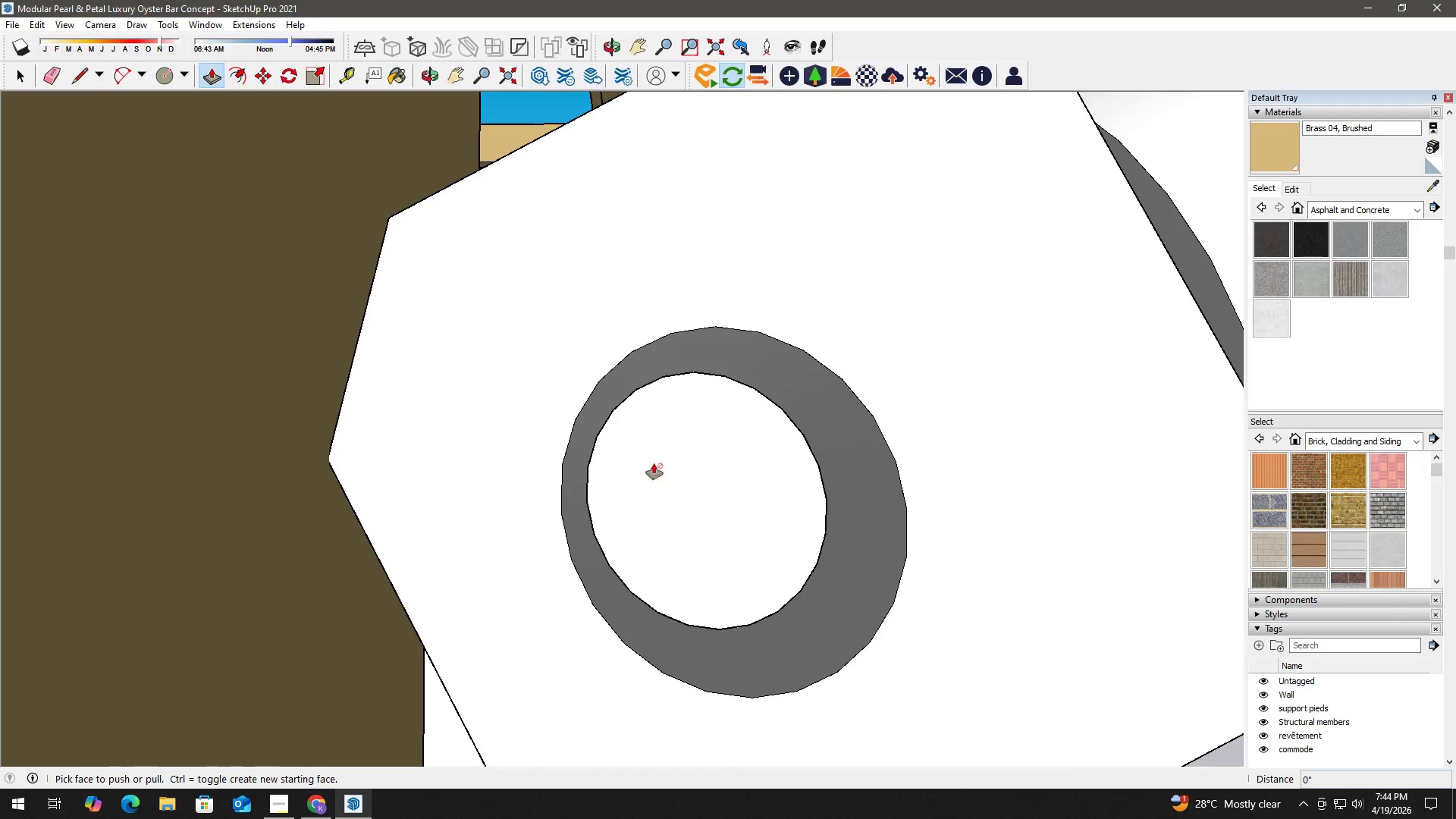 
key(Space)
 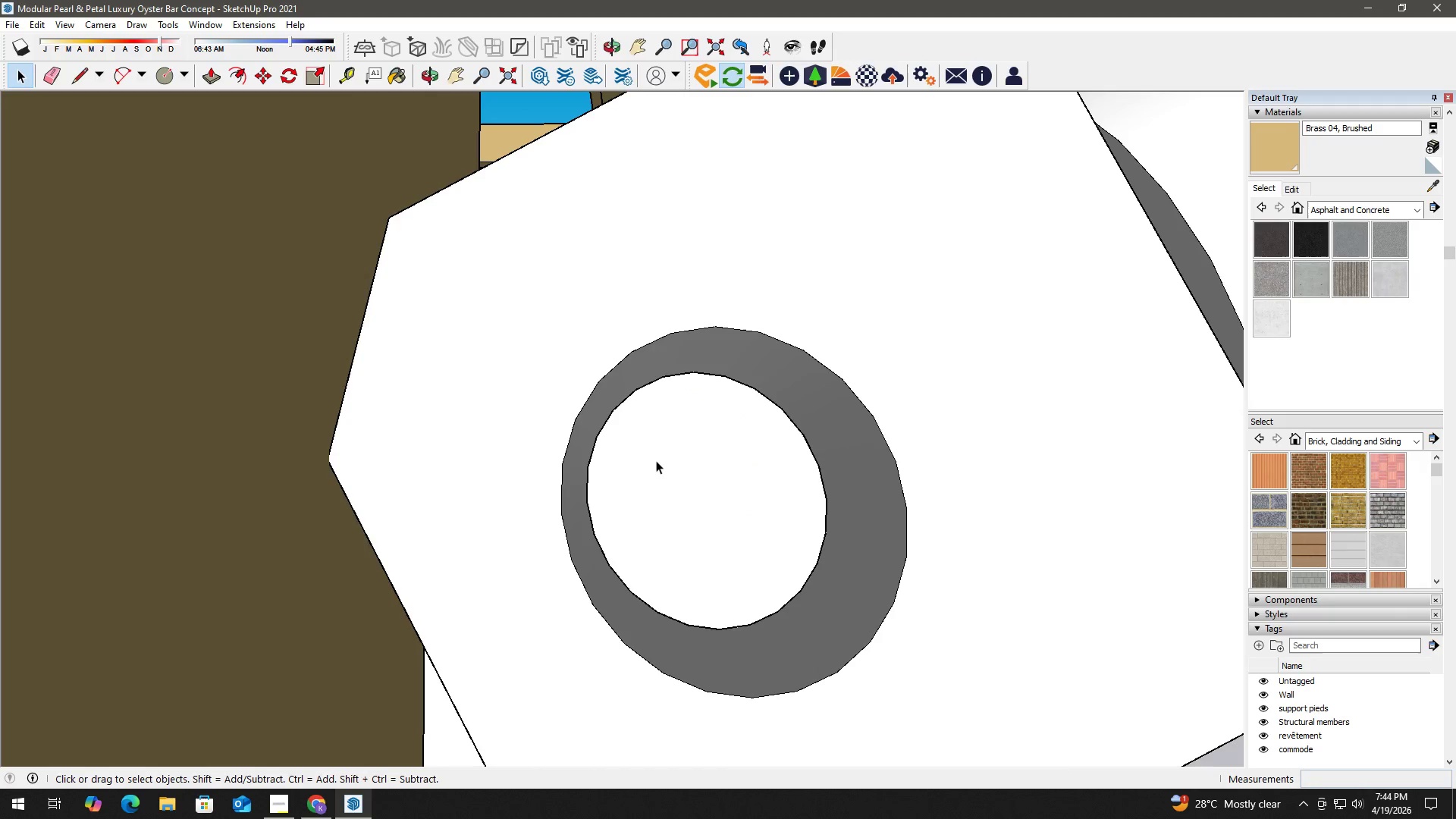 
left_click([656, 460])
 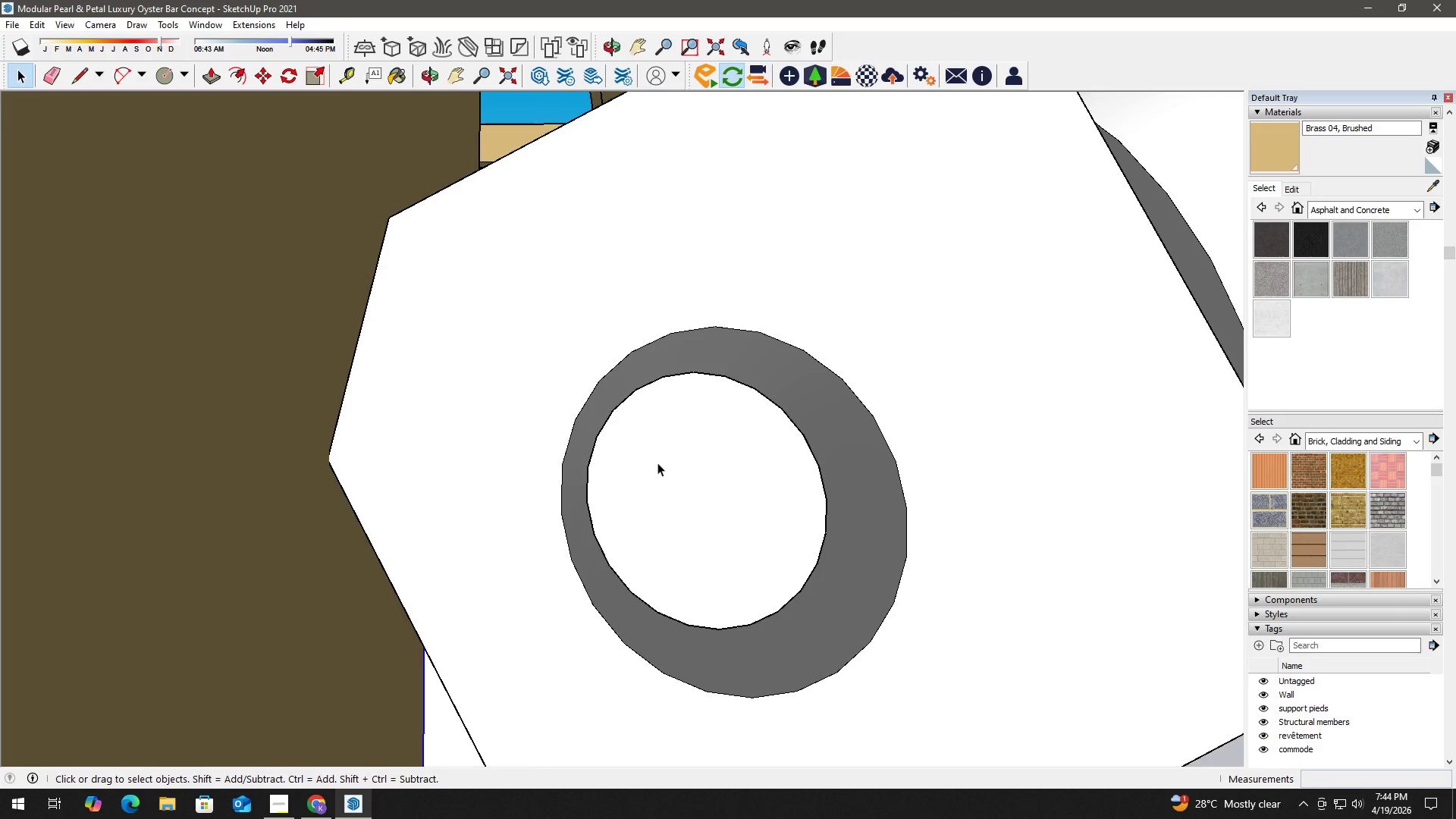 
left_click([679, 477])
 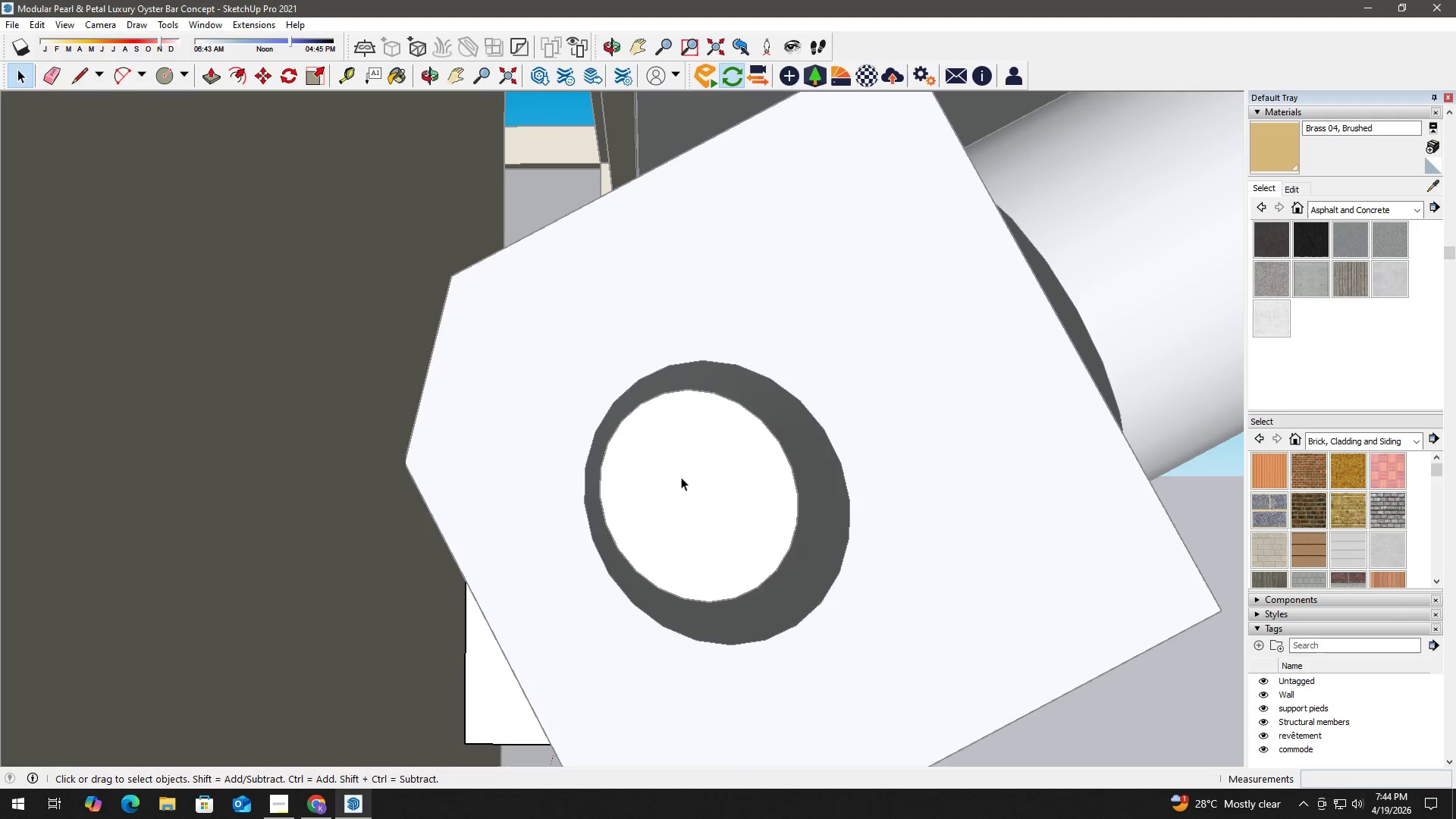 
scroll: coordinate [662, 473], scroll_direction: down, amount: 2.0
 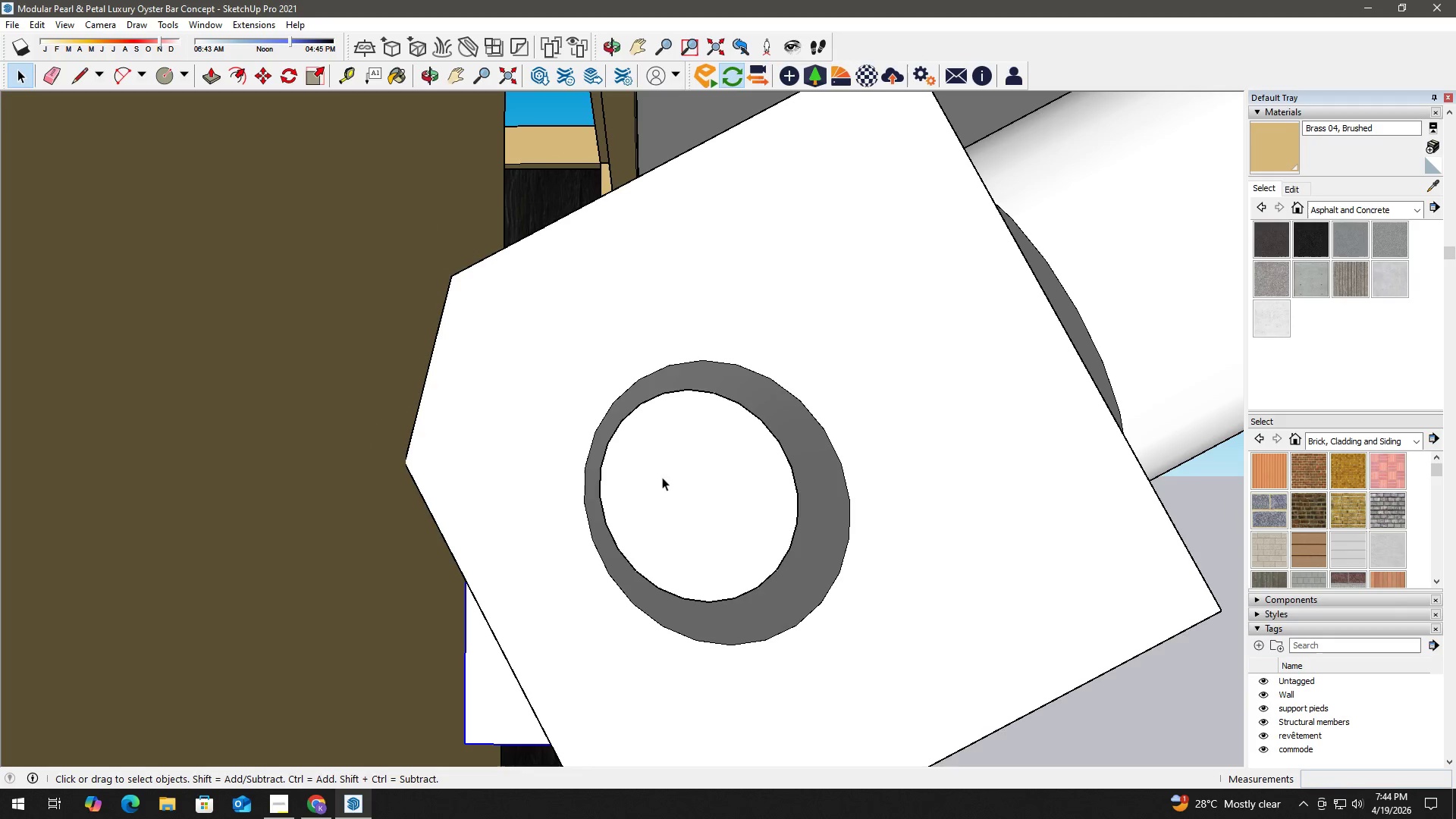 
key(C)
 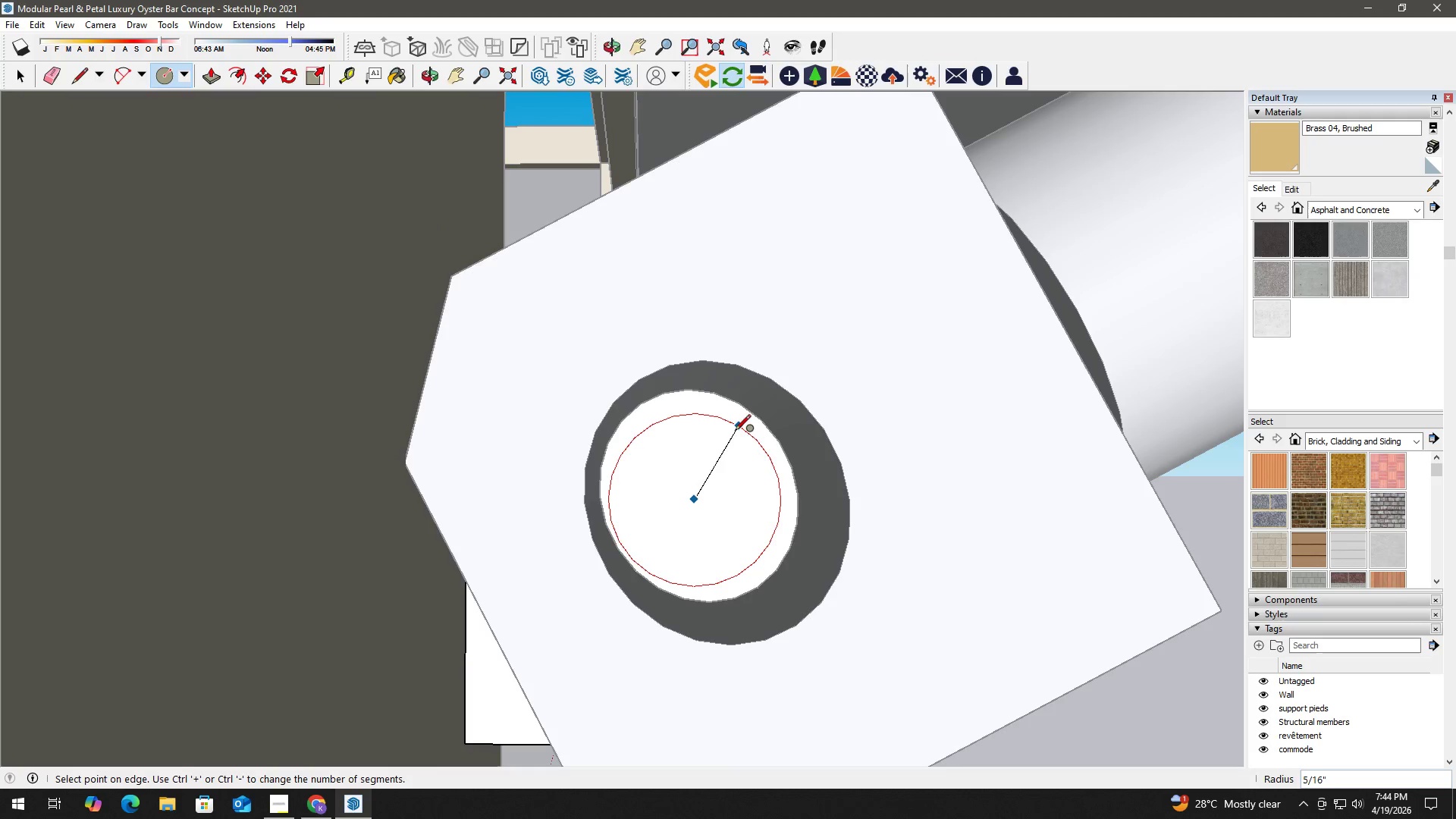 
left_click([753, 419])
 